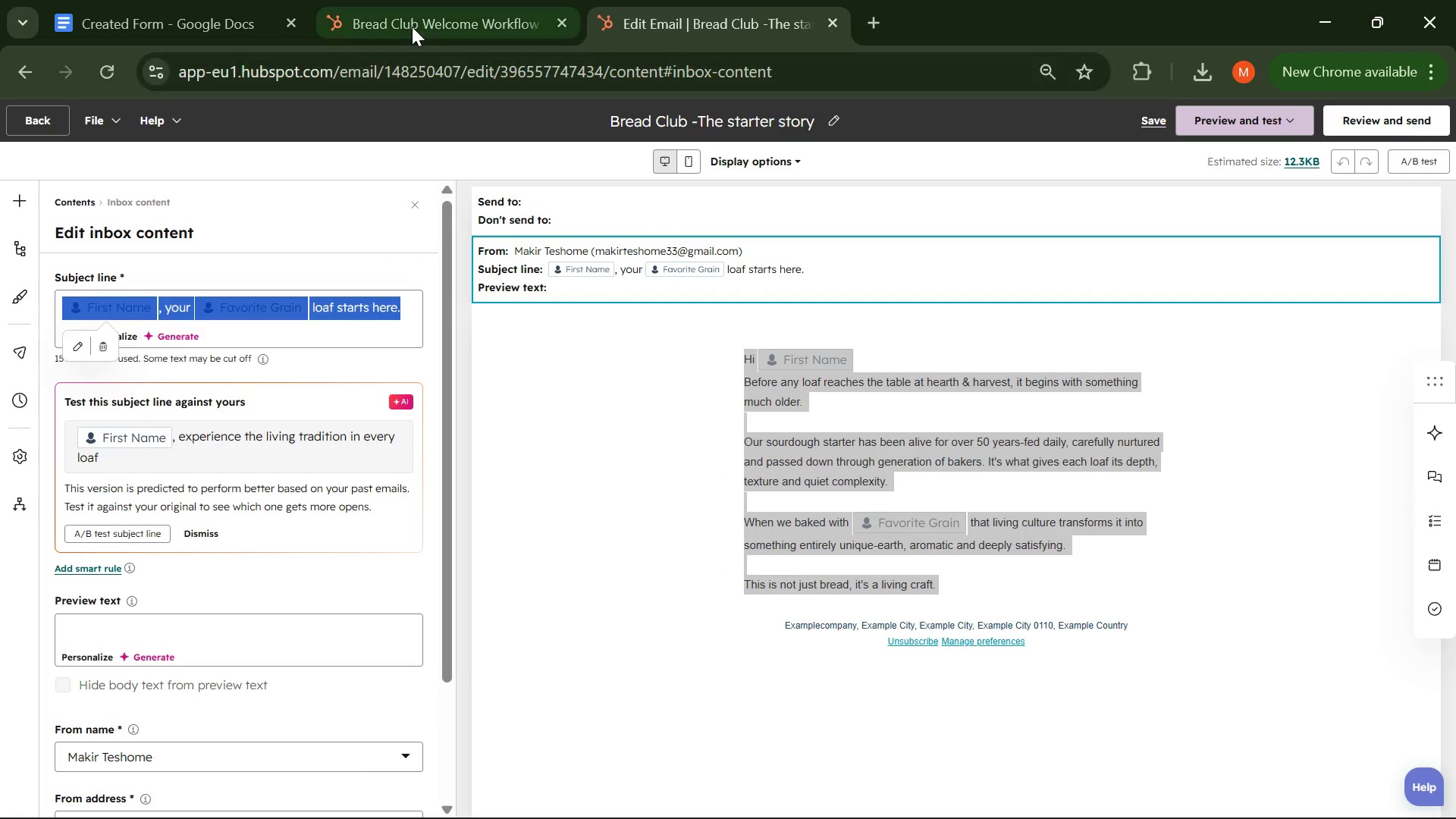 
left_click([411, 12])
 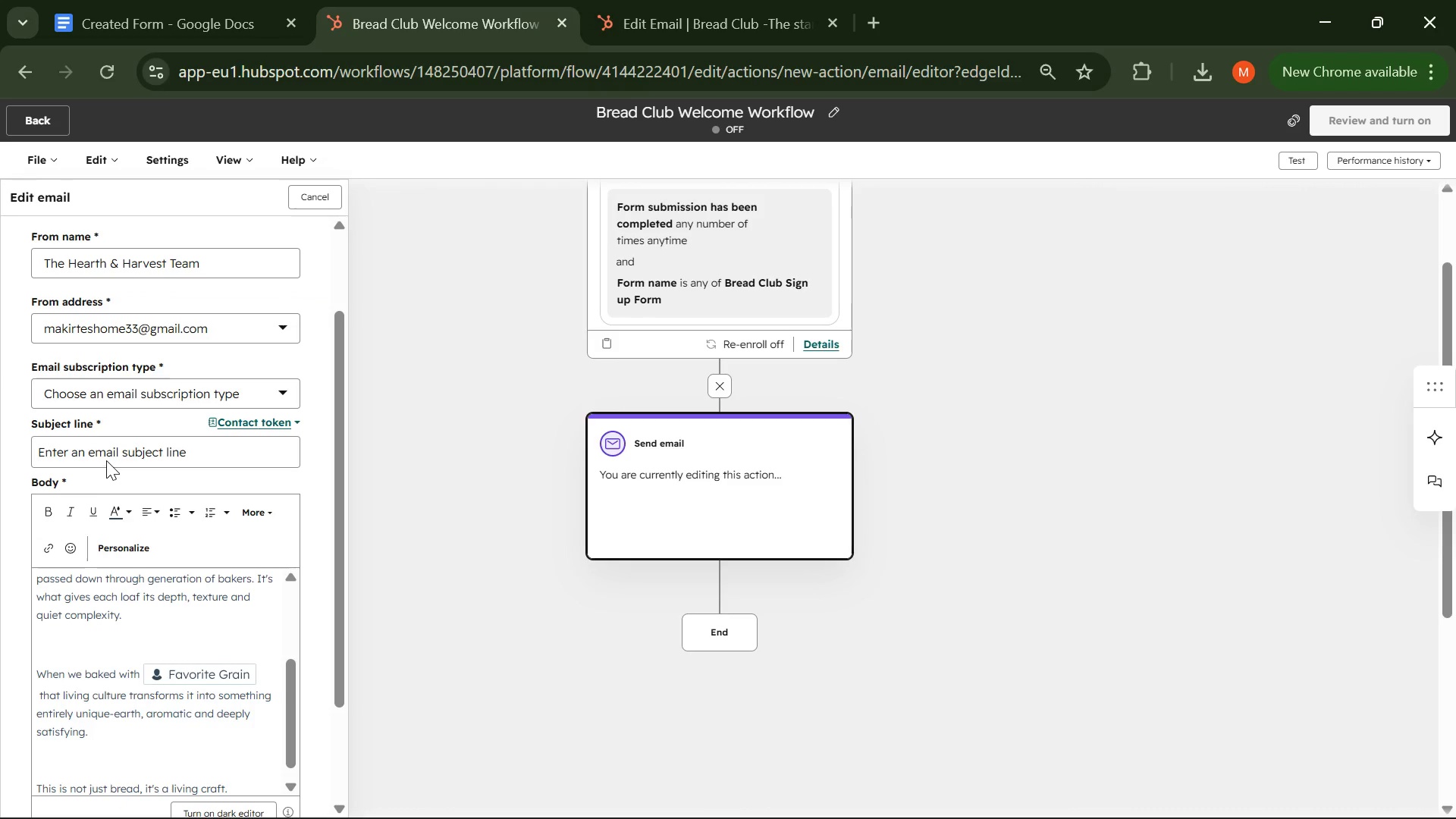 
left_click([99, 451])
 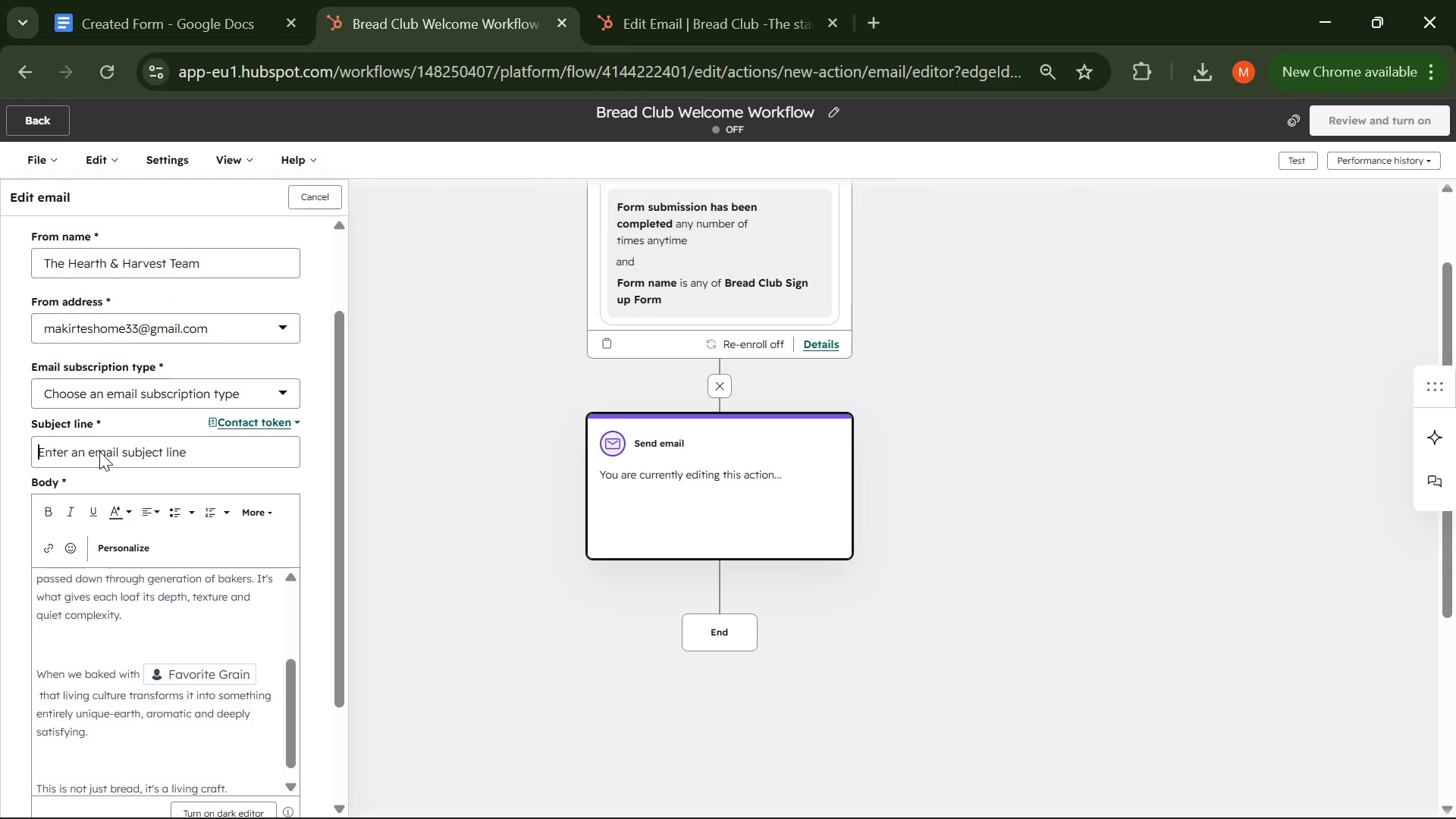 
key(Control+V)
 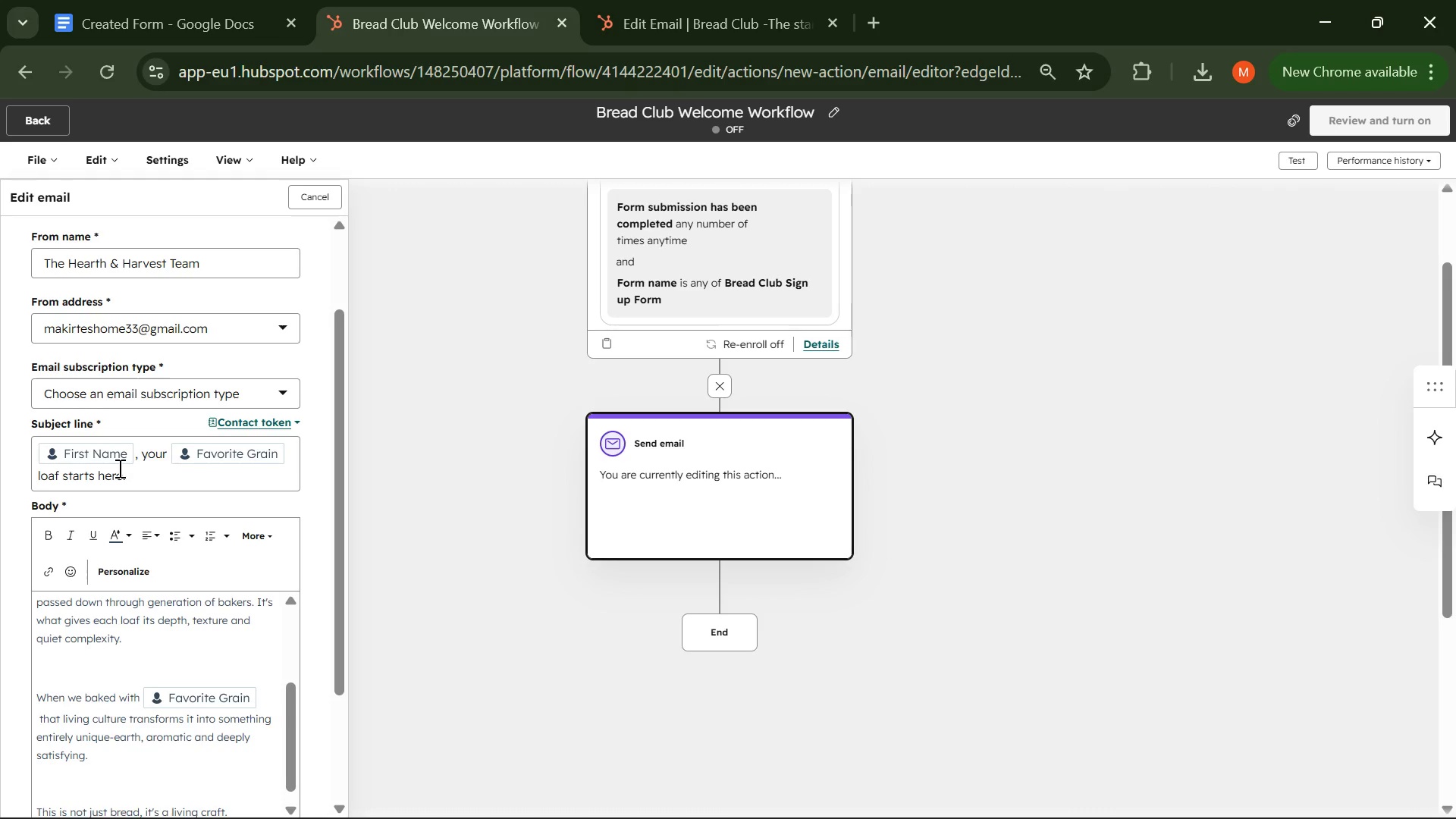 
left_click([168, 752])
 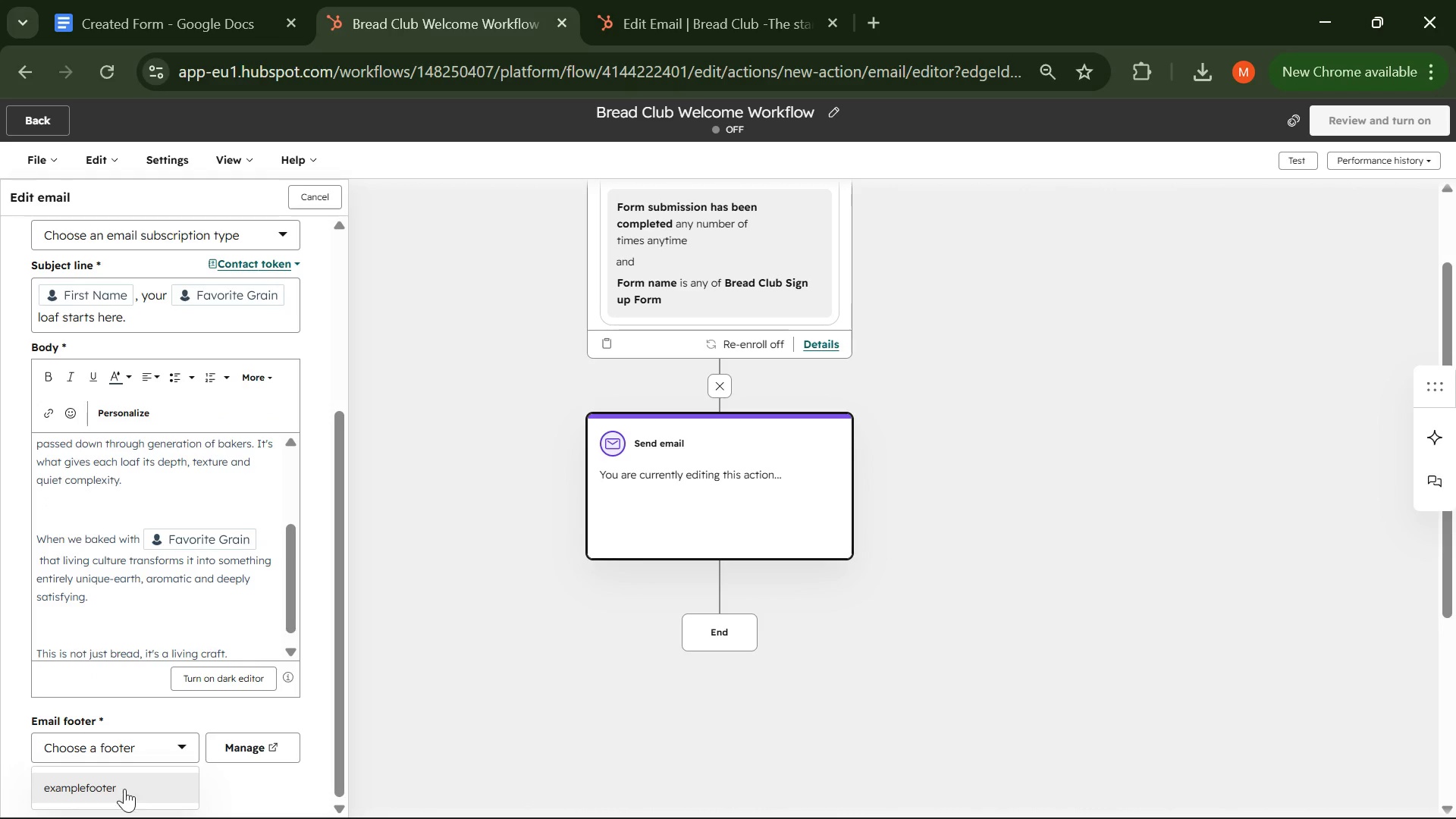 
scroll: coordinate [118, 468], scroll_direction: down, amount: 2.0
 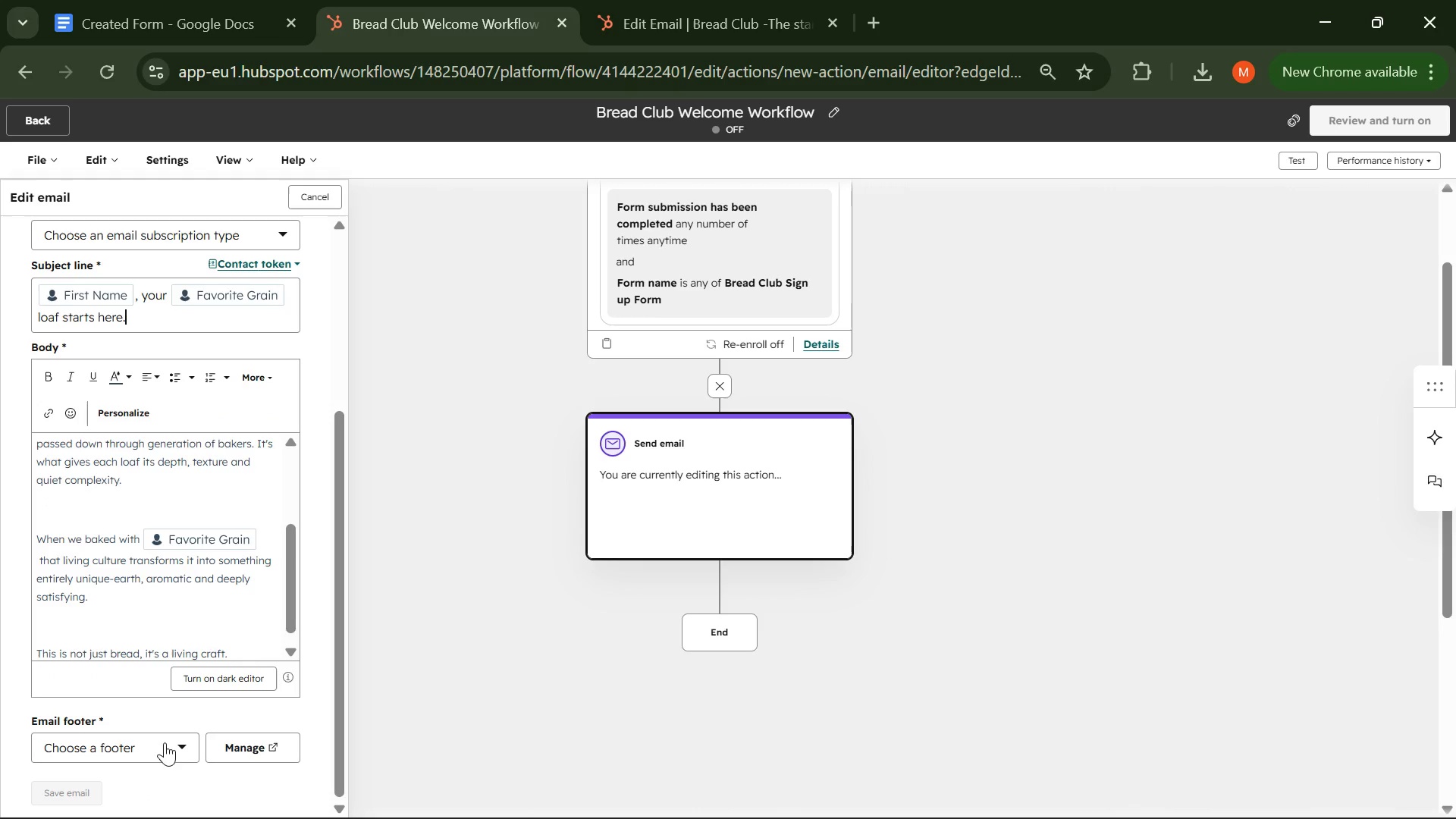 
left_click([121, 792])
 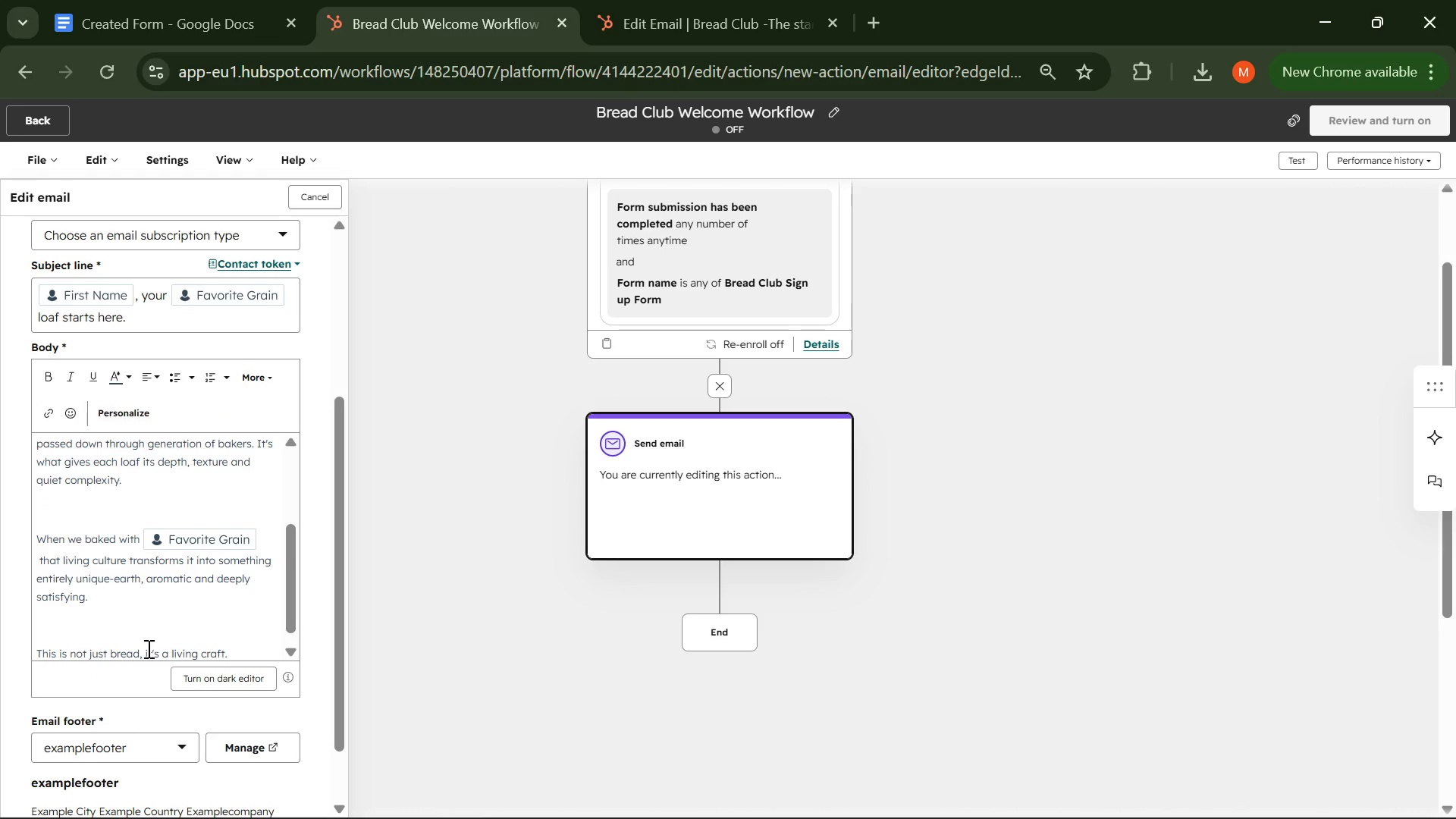 
scroll: coordinate [156, 715], scroll_direction: down, amount: 7.0
 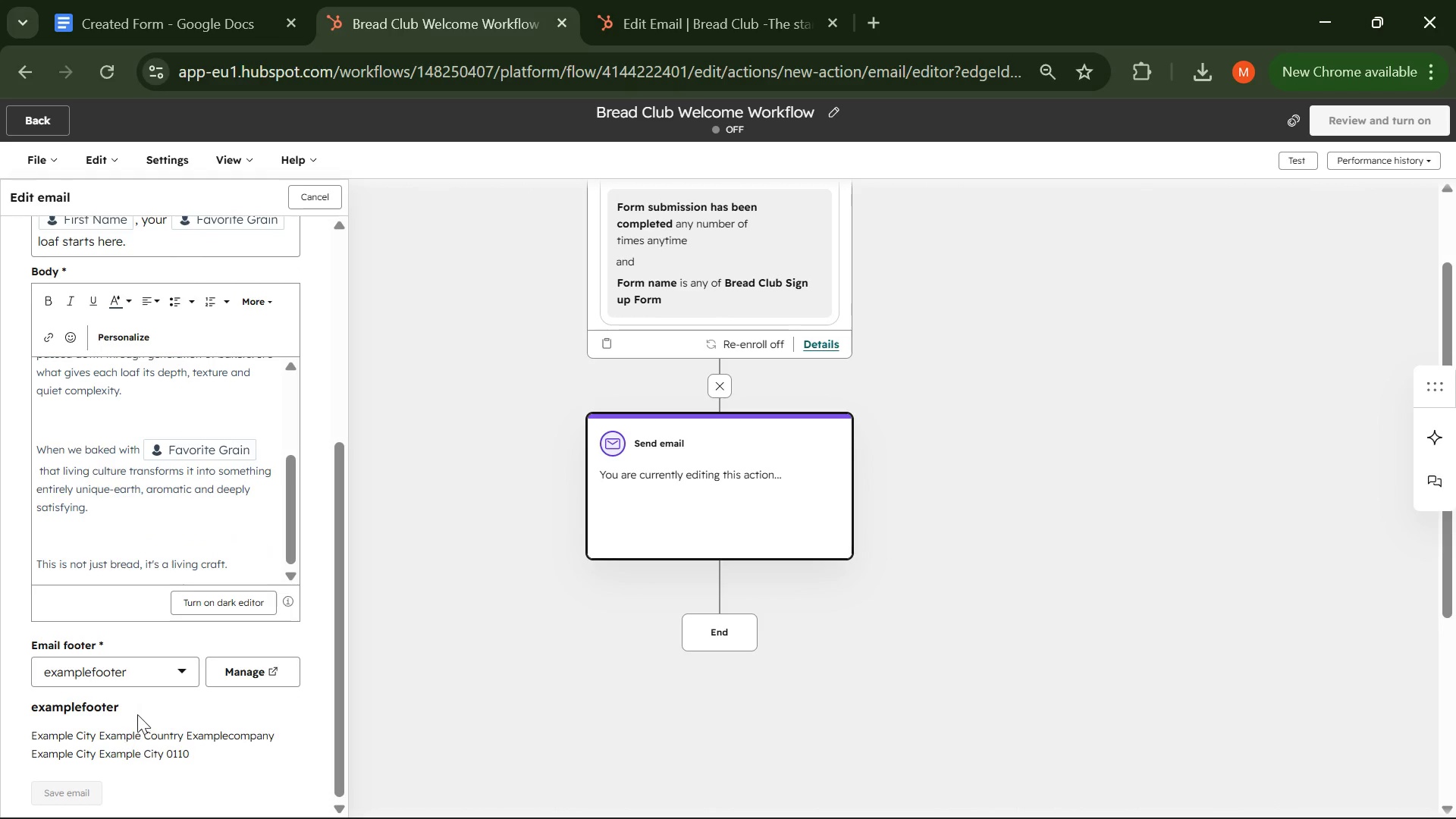 
scroll: coordinate [139, 704], scroll_direction: up, amount: 3.0
 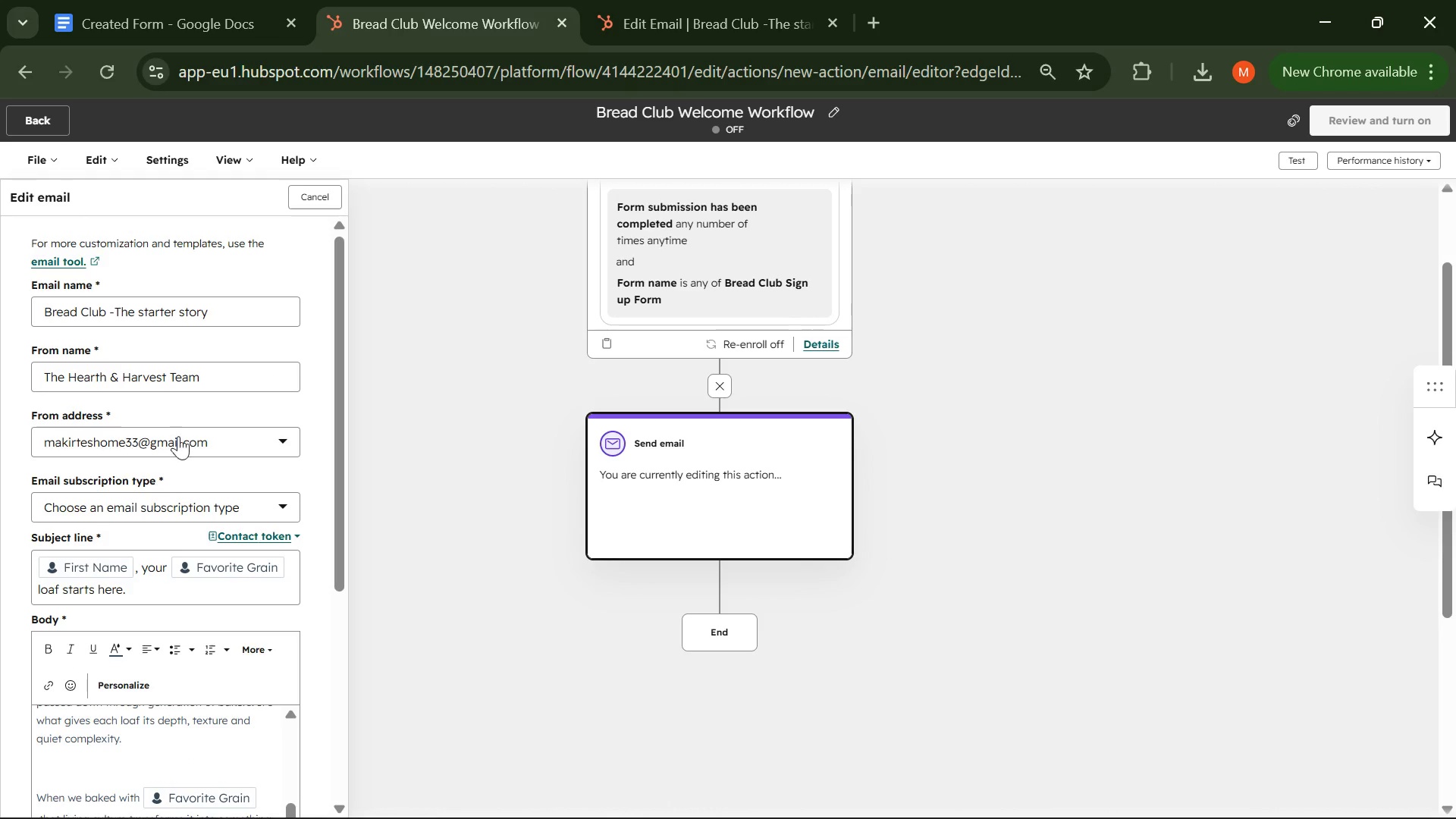 
left_click([267, 500])
 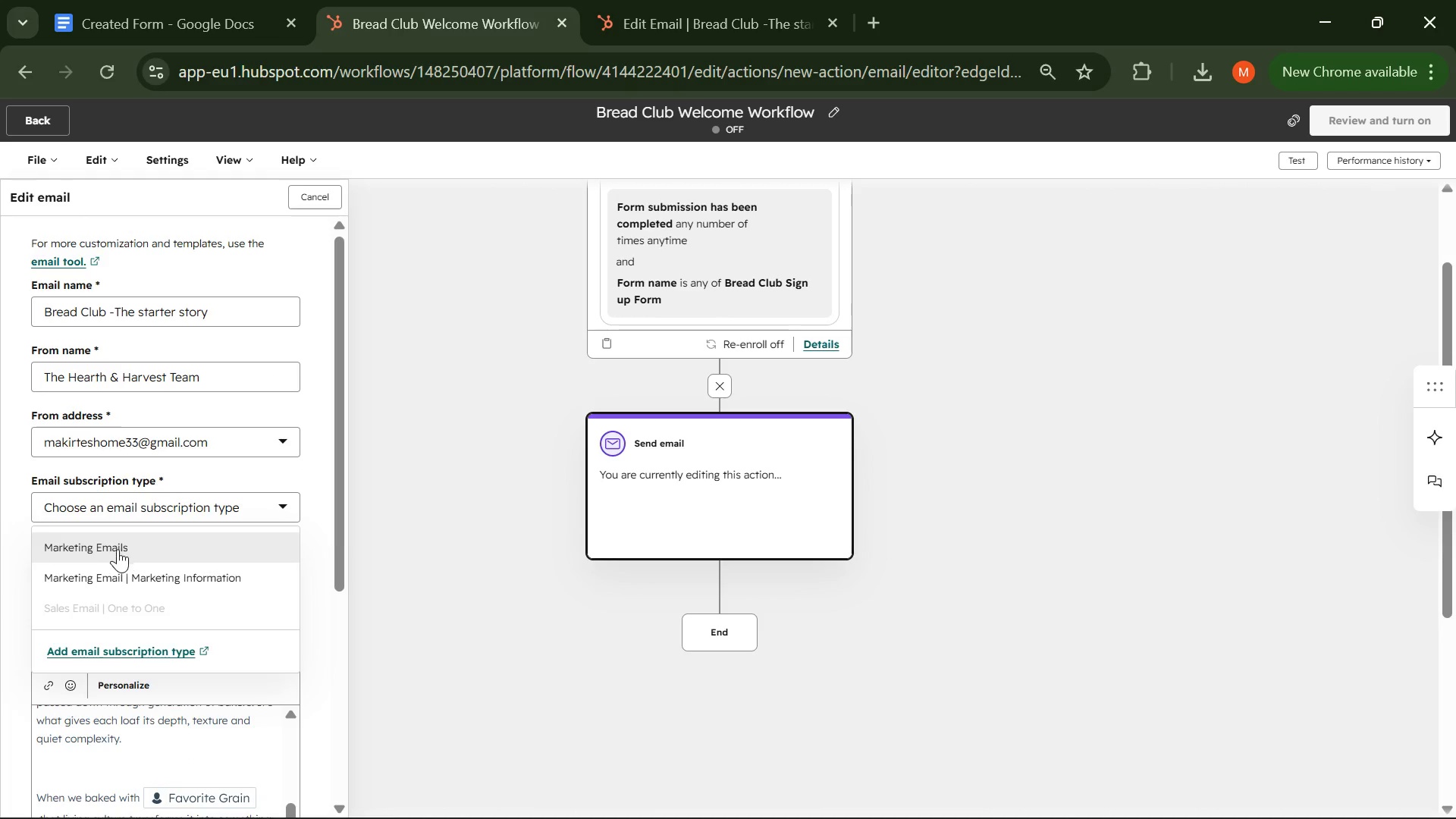 
left_click([111, 551])
 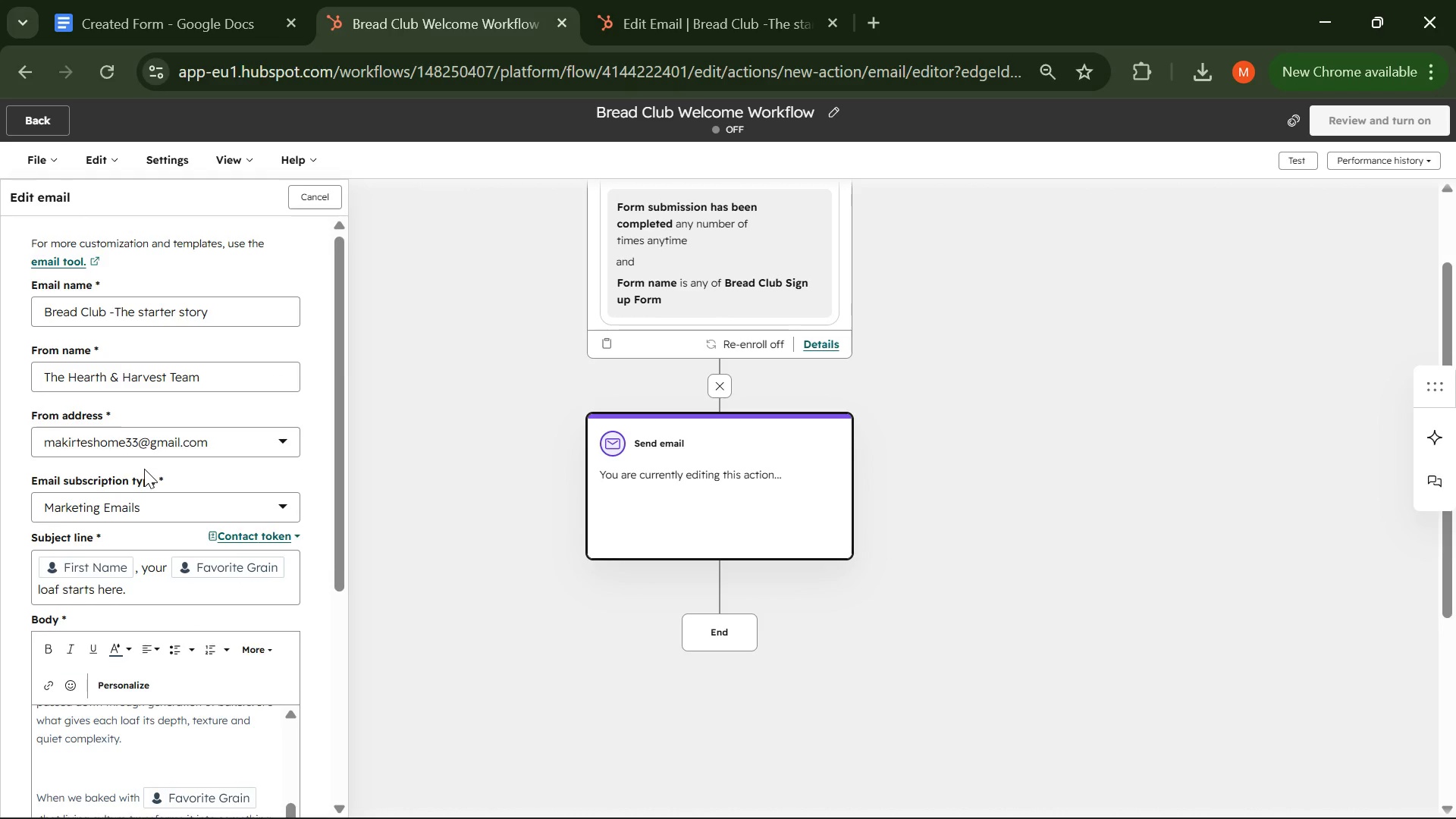 
left_click([55, 795])
 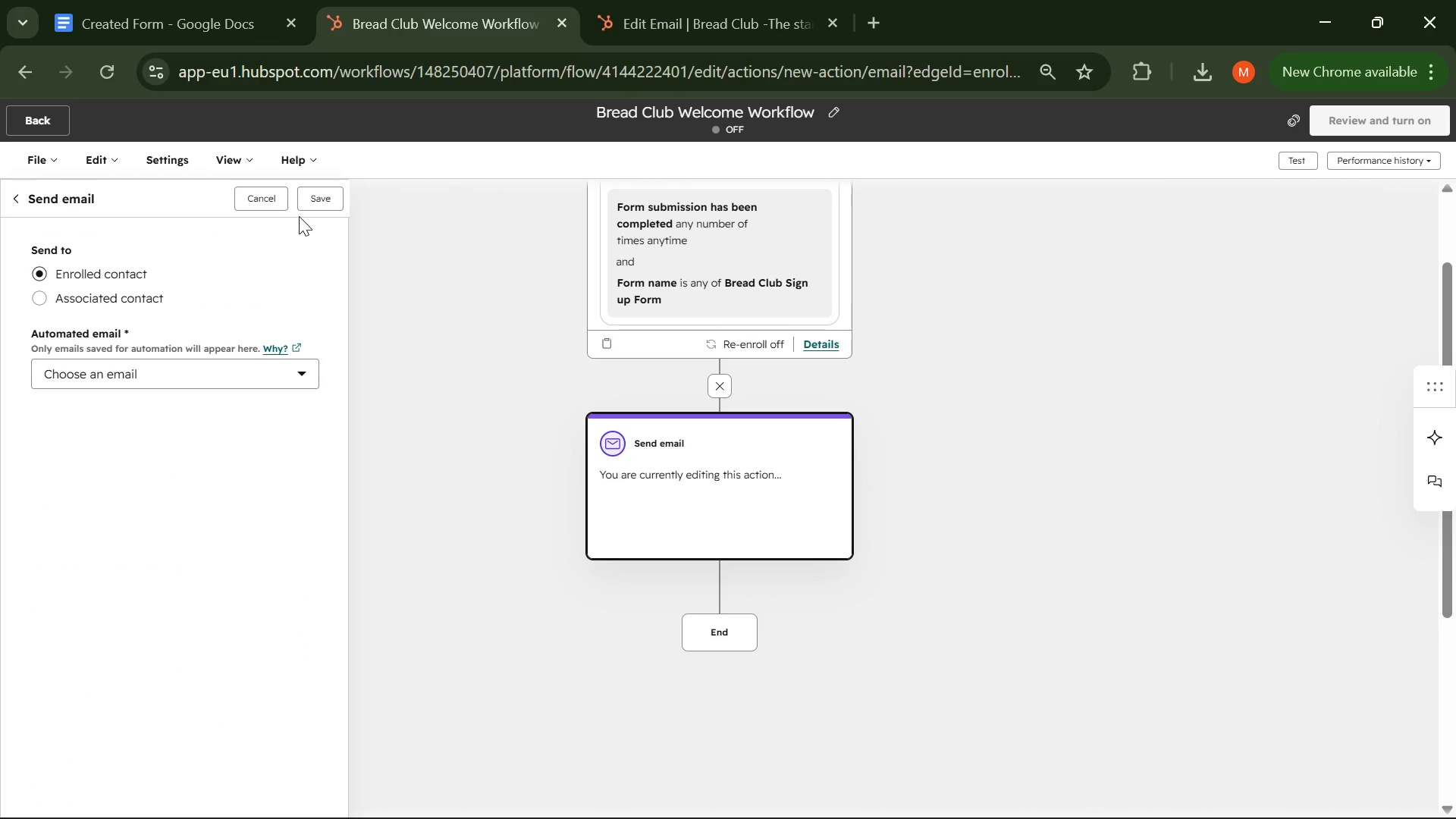 
scroll: coordinate [146, 494], scroll_direction: down, amount: 13.0
 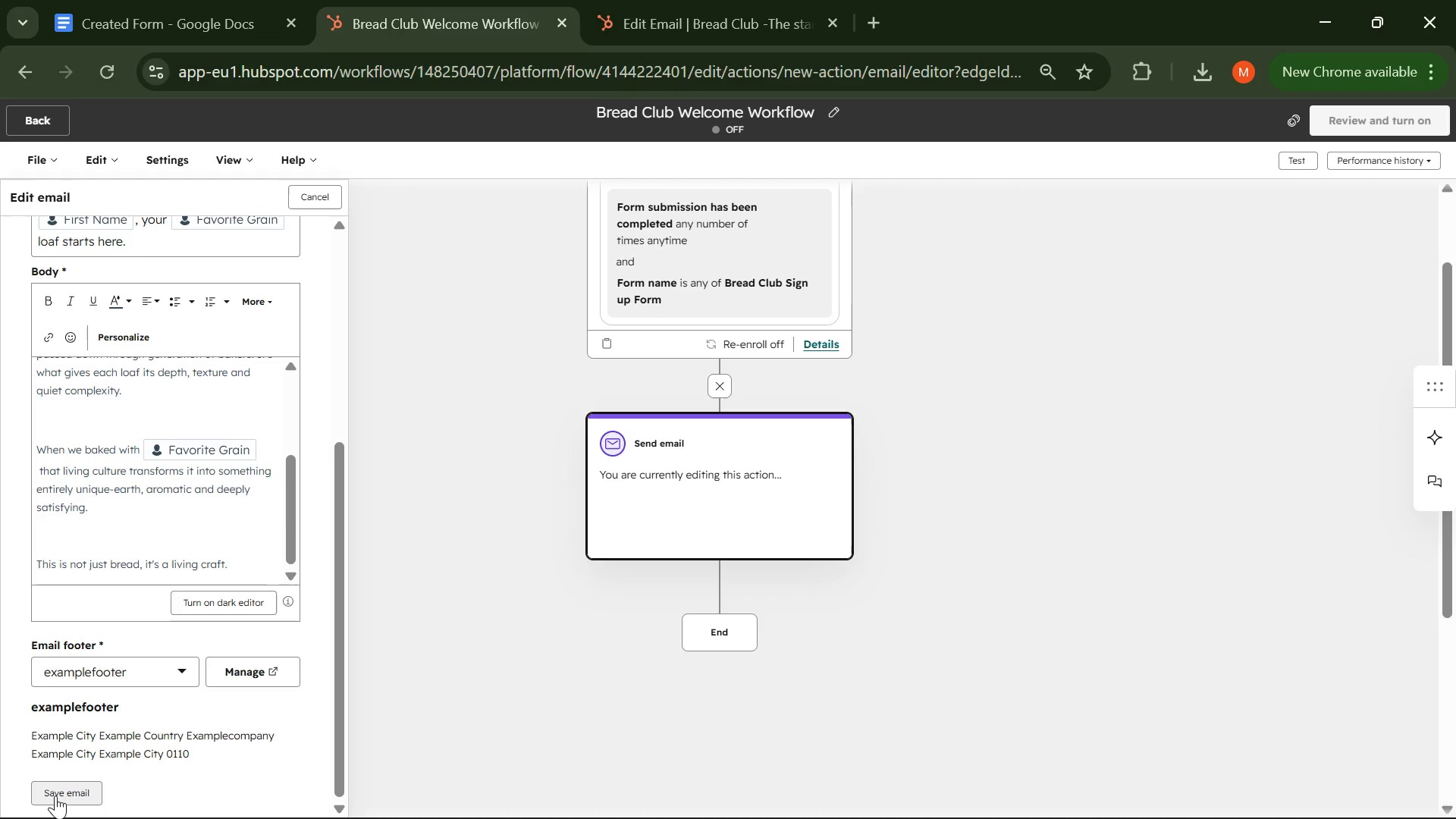 
wait(6.8)
 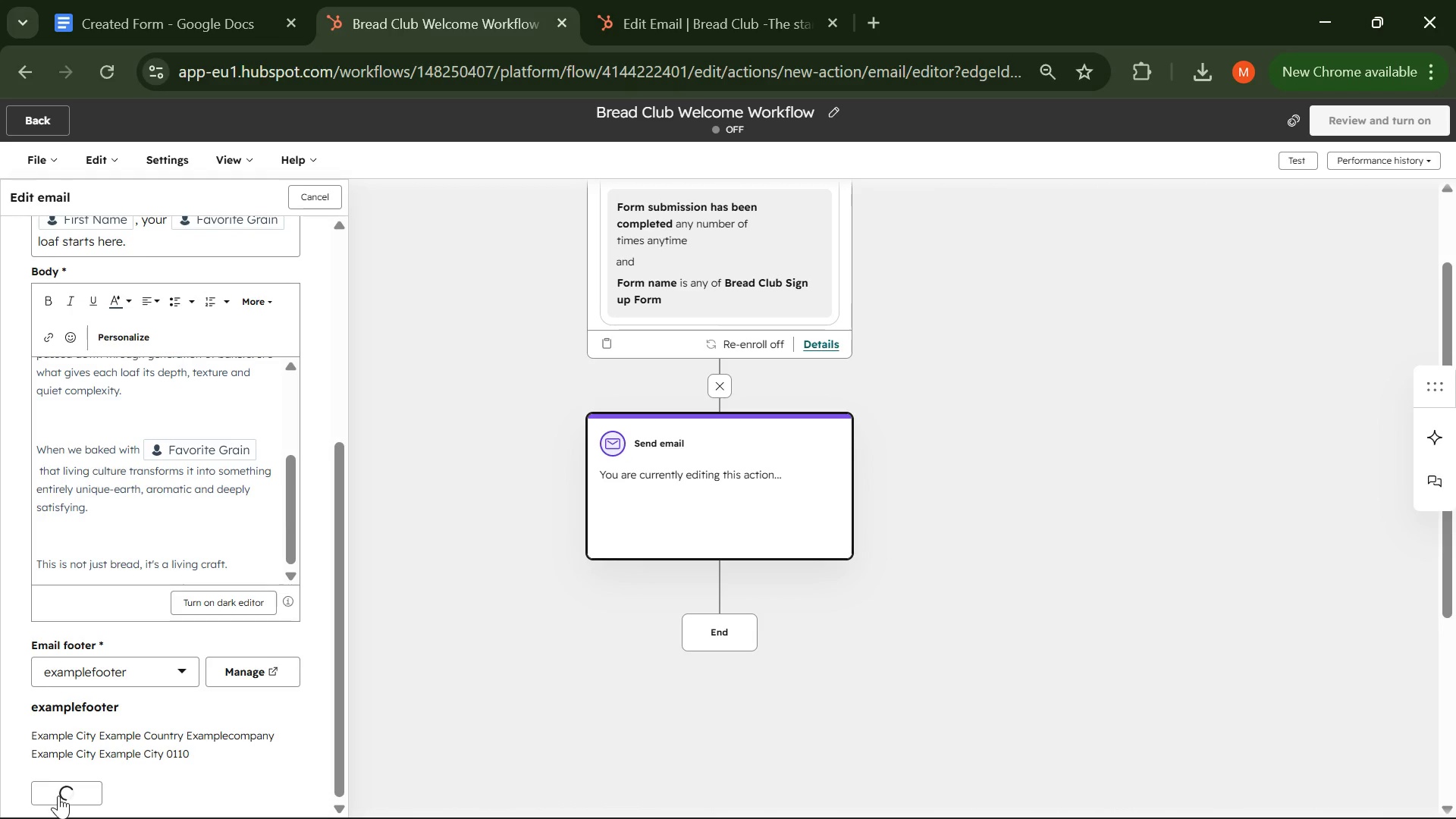 
left_click([287, 369])
 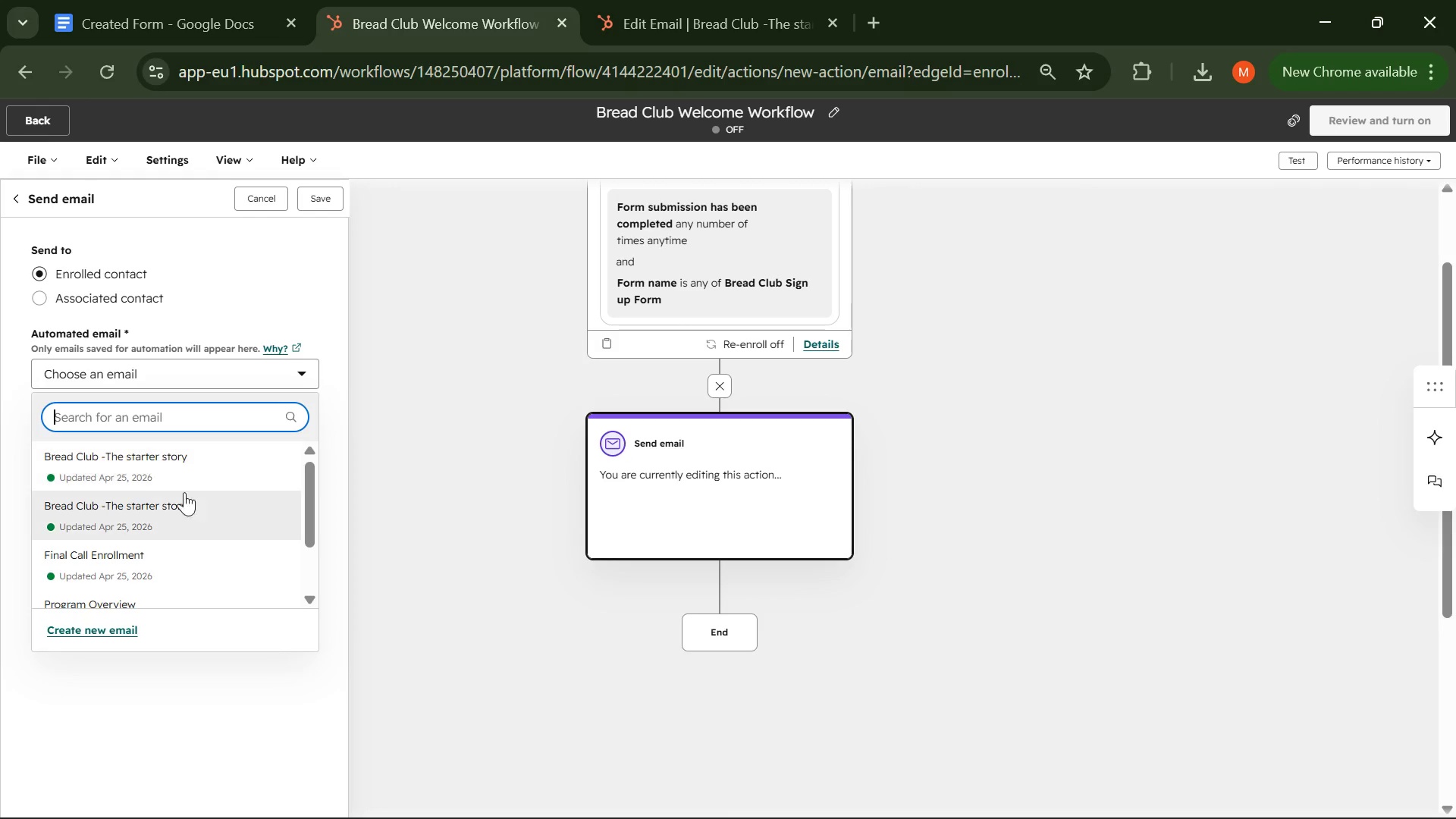 
left_click([113, 463])
 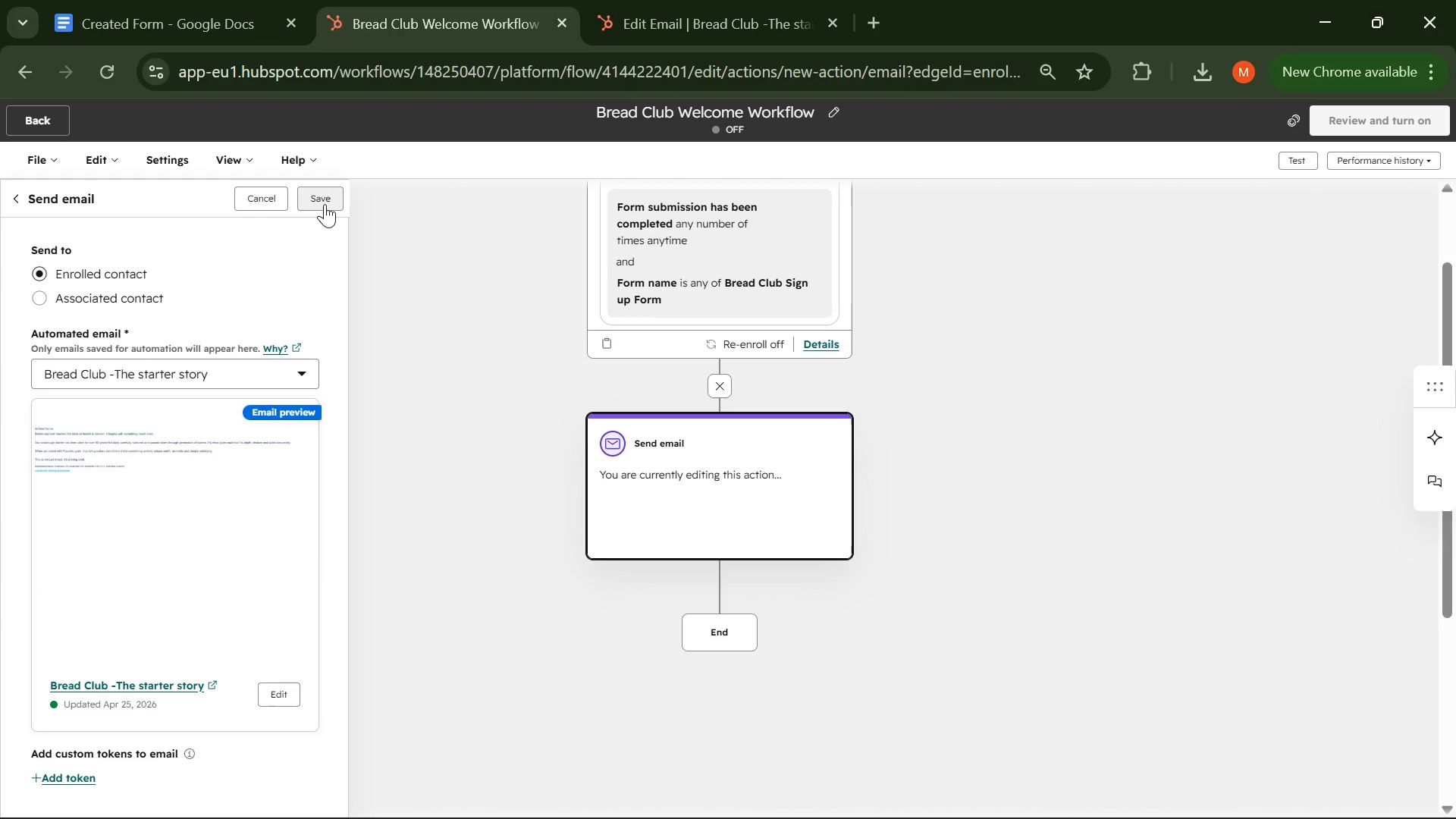 
left_click([325, 204])
 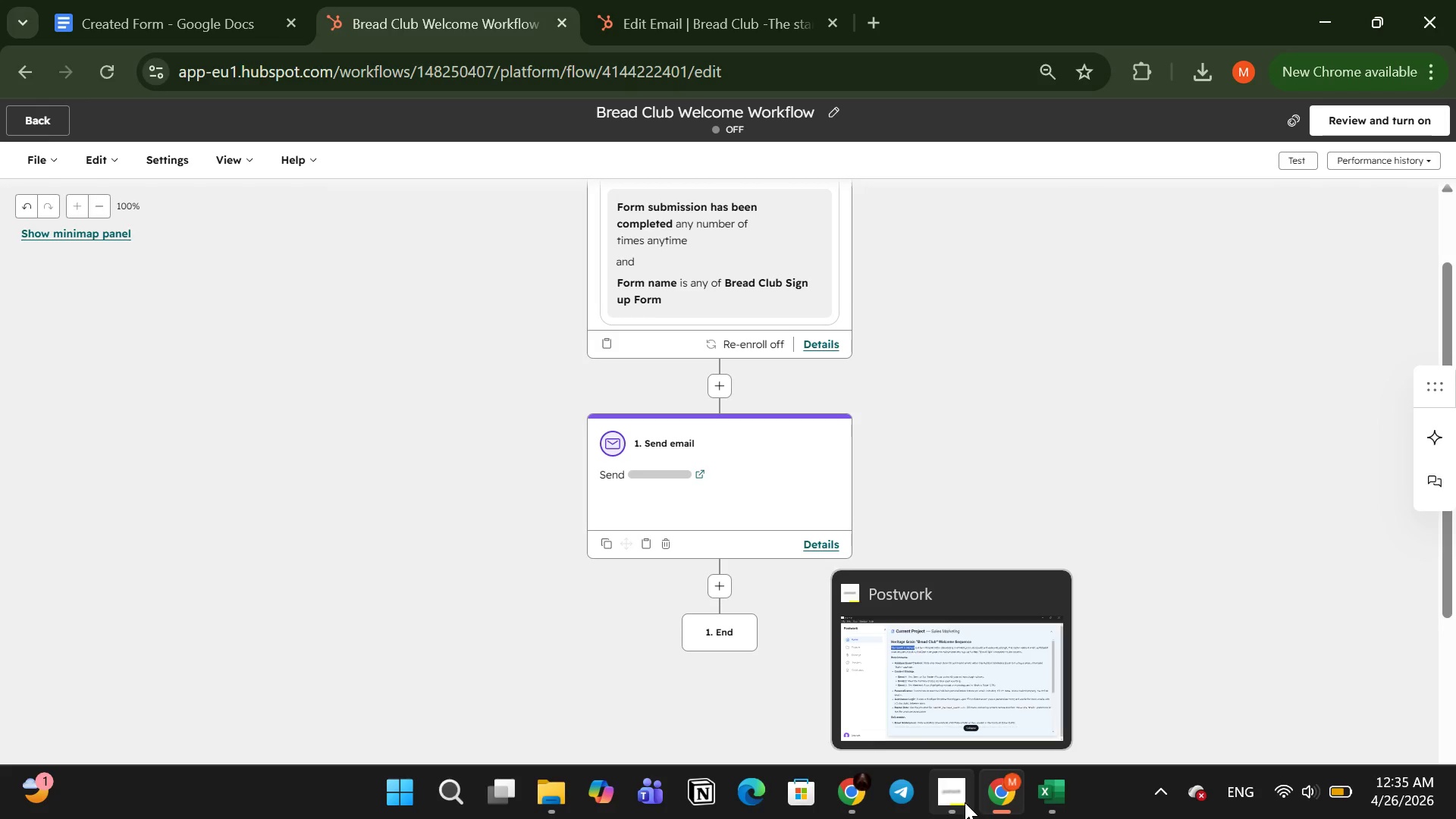 
wait(6.12)
 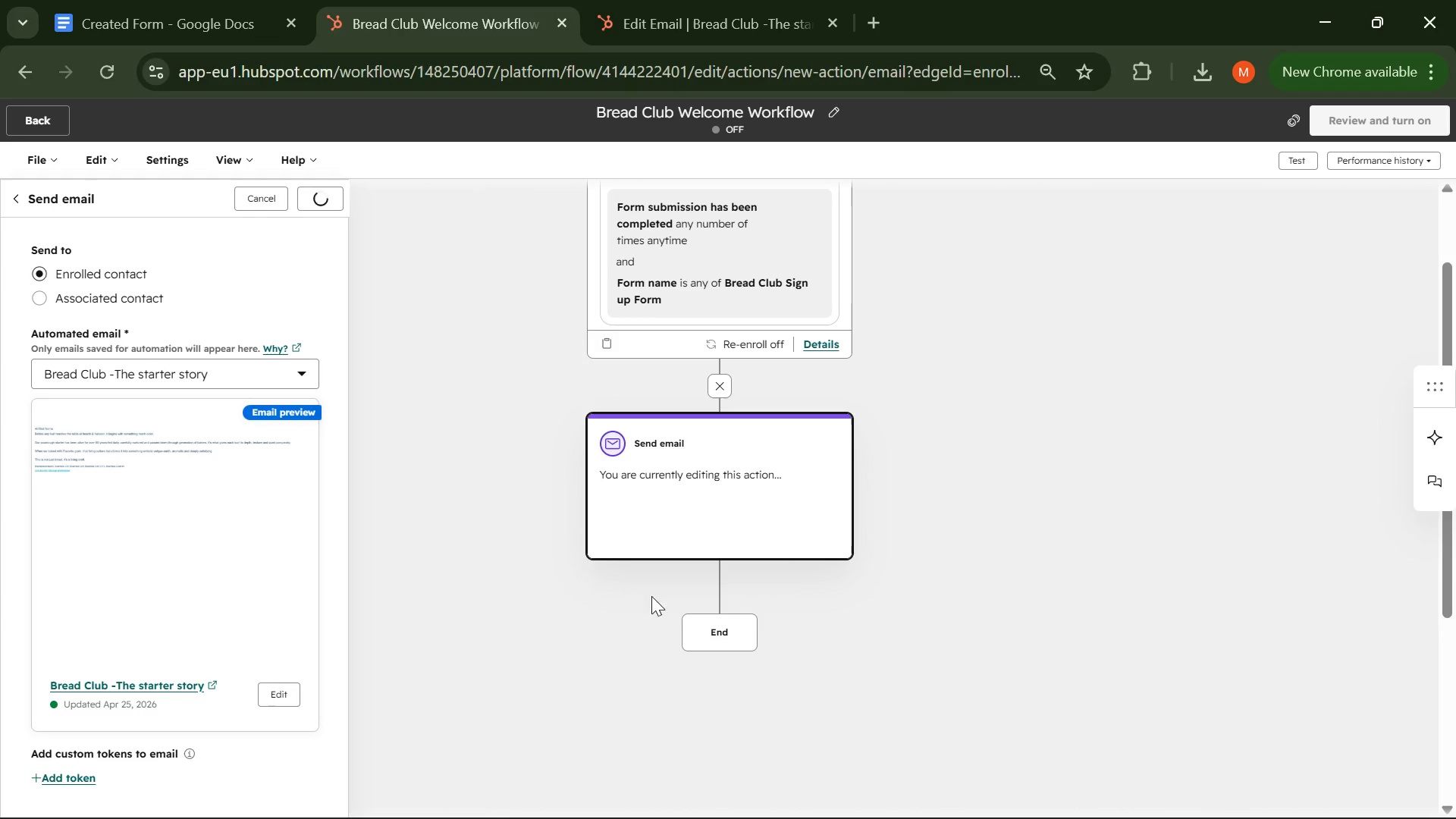 
left_click([711, 585])
 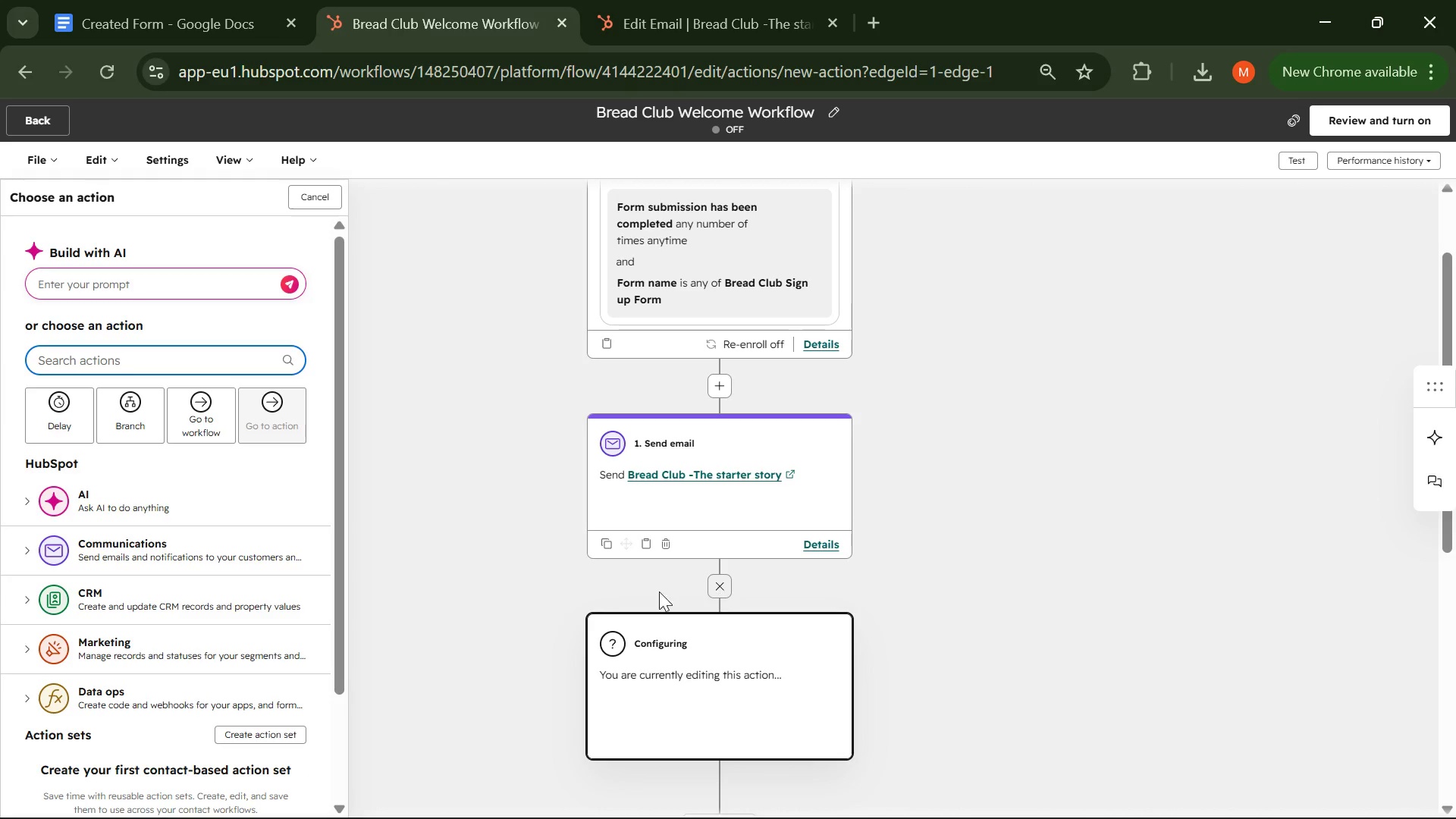 
wait(5.02)
 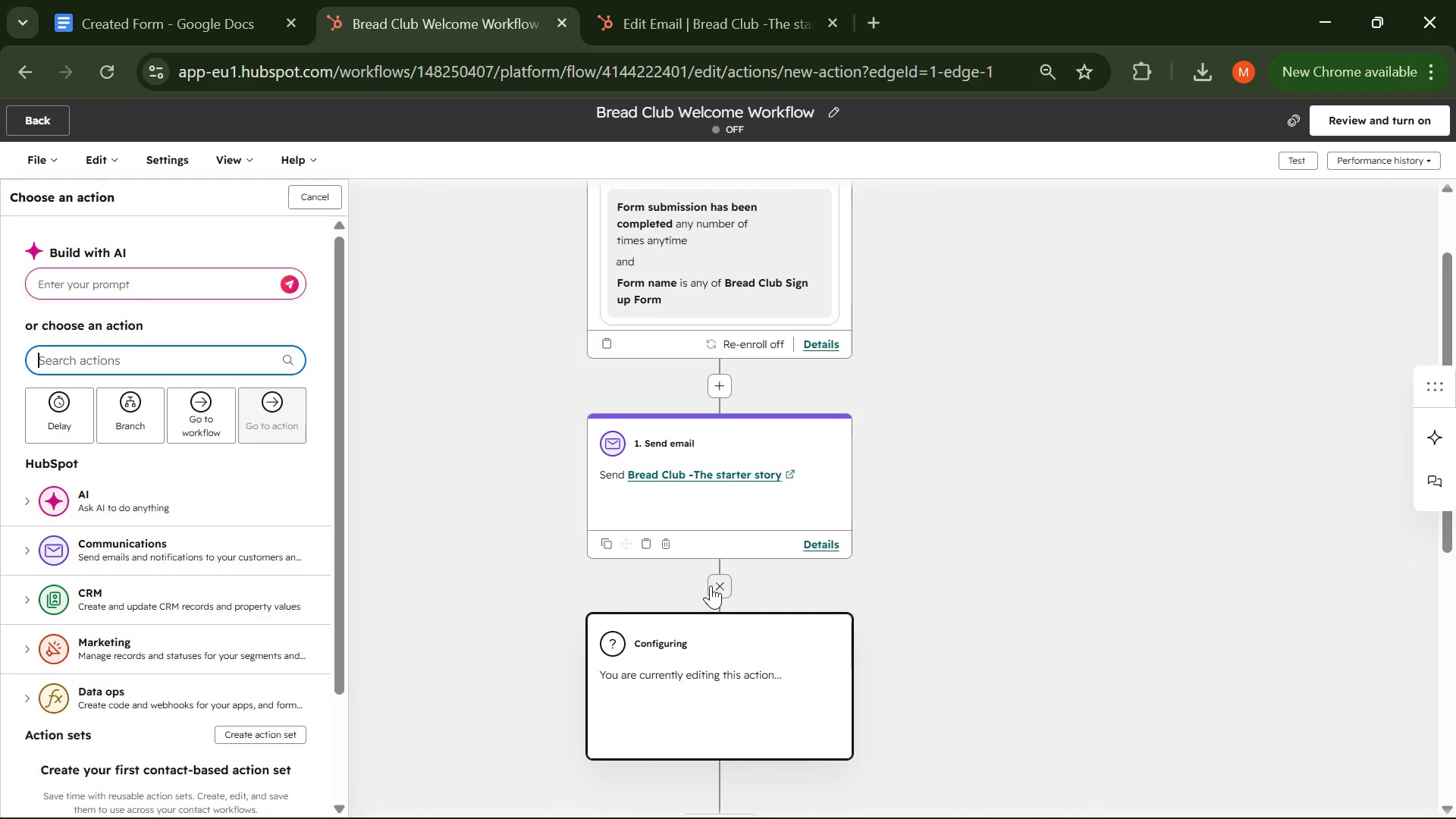 
left_click([70, 422])
 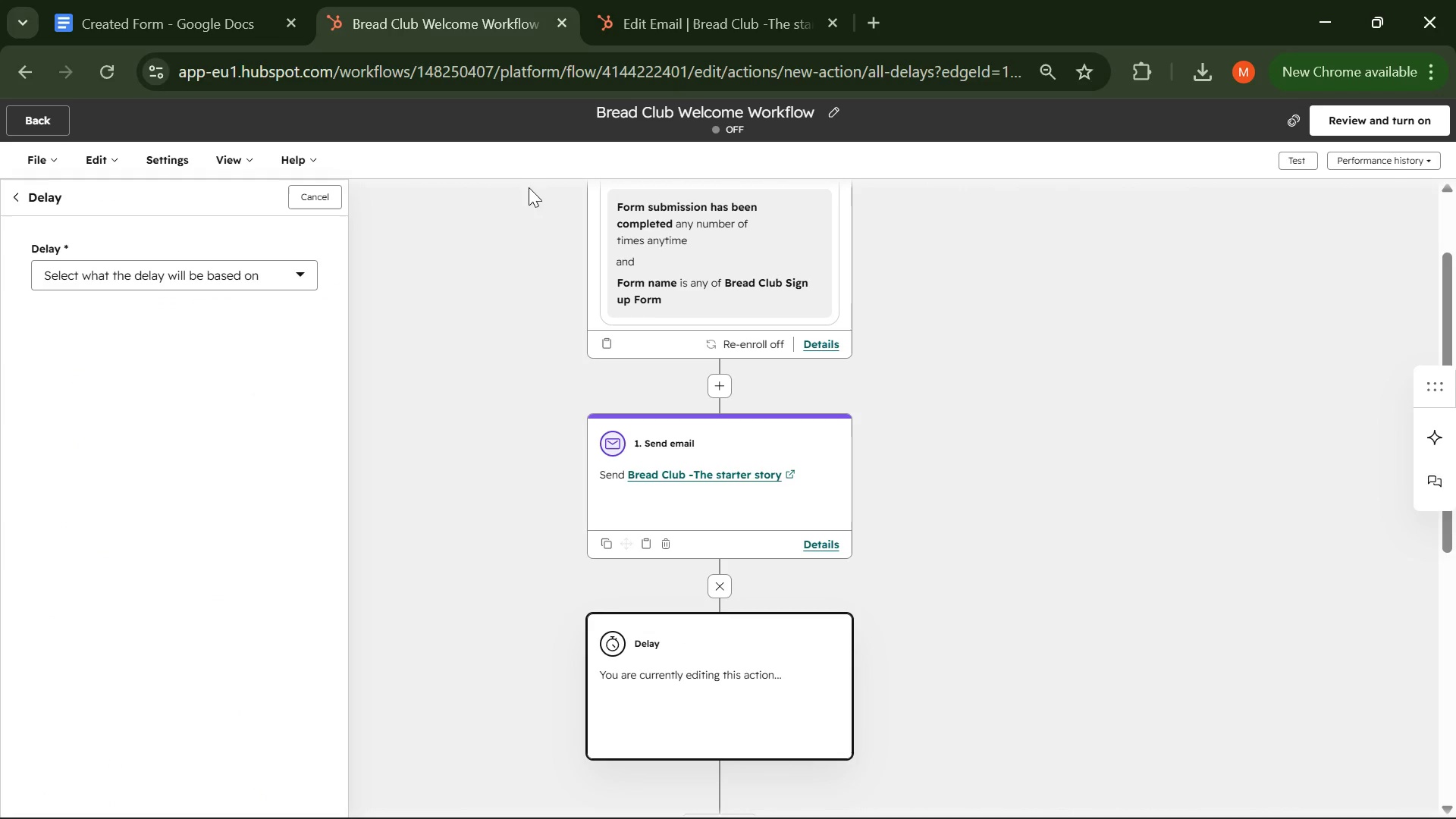 
left_click([657, 0])
 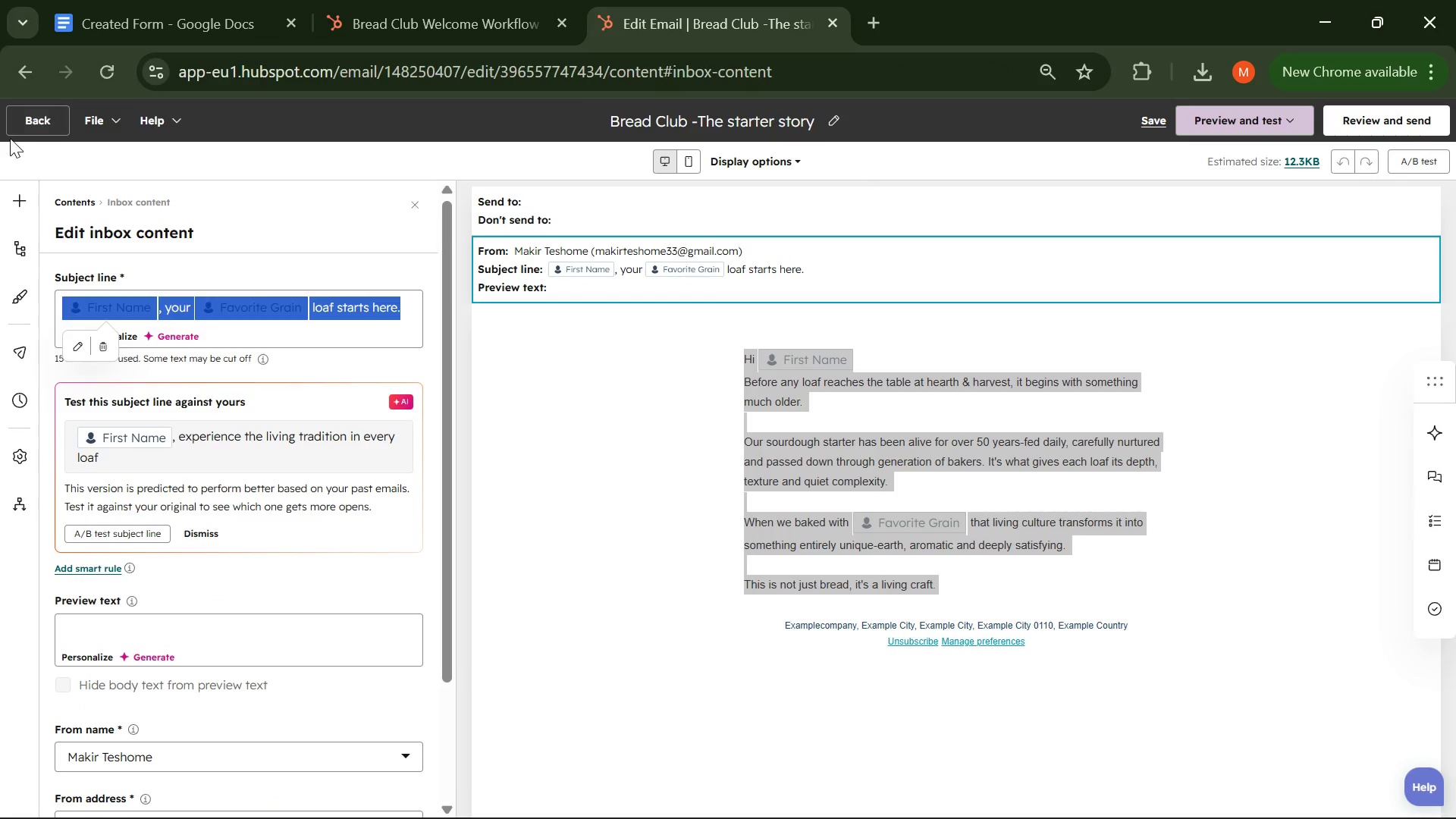 
left_click([10, 130])
 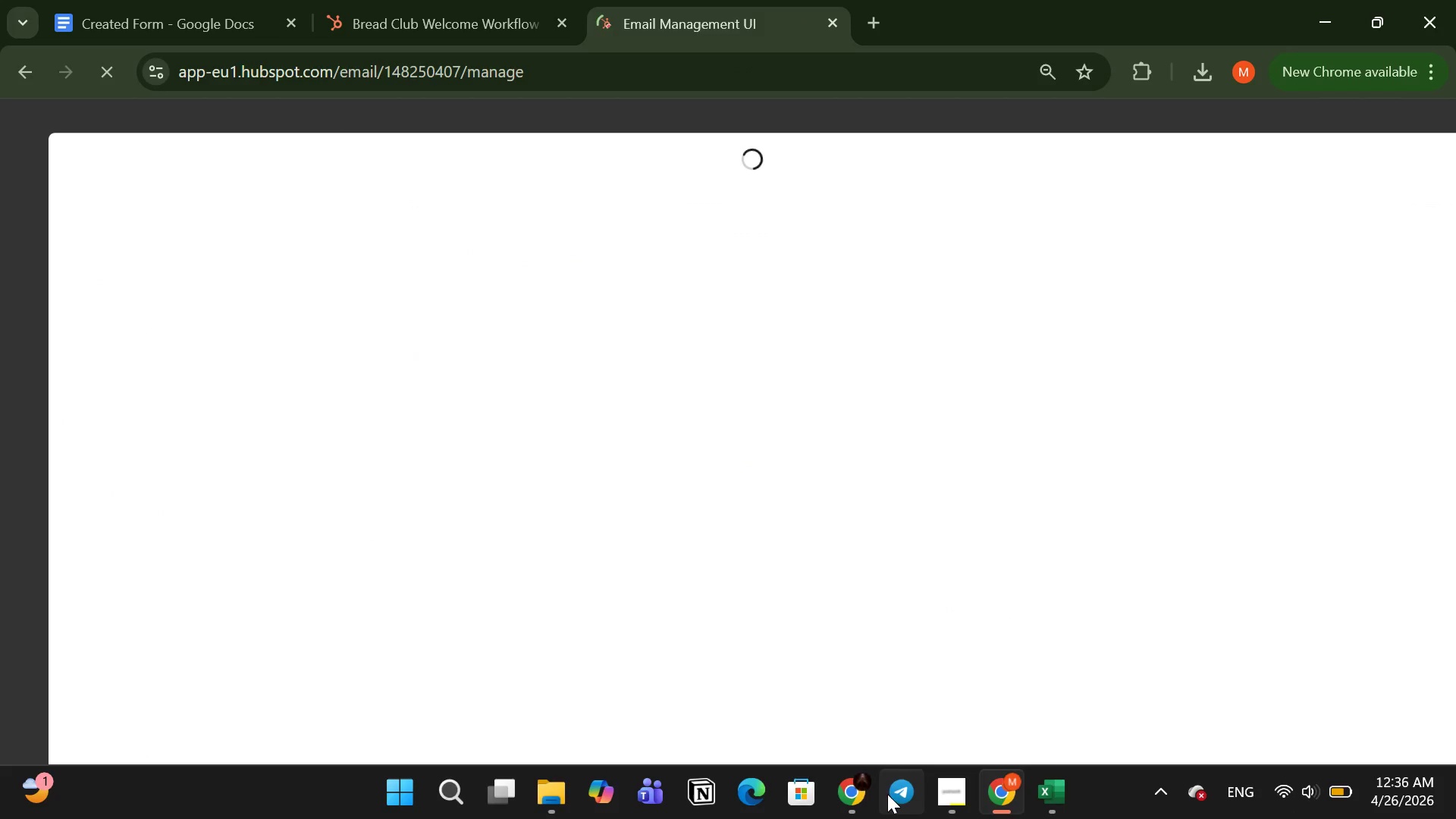 
left_click([857, 796])
 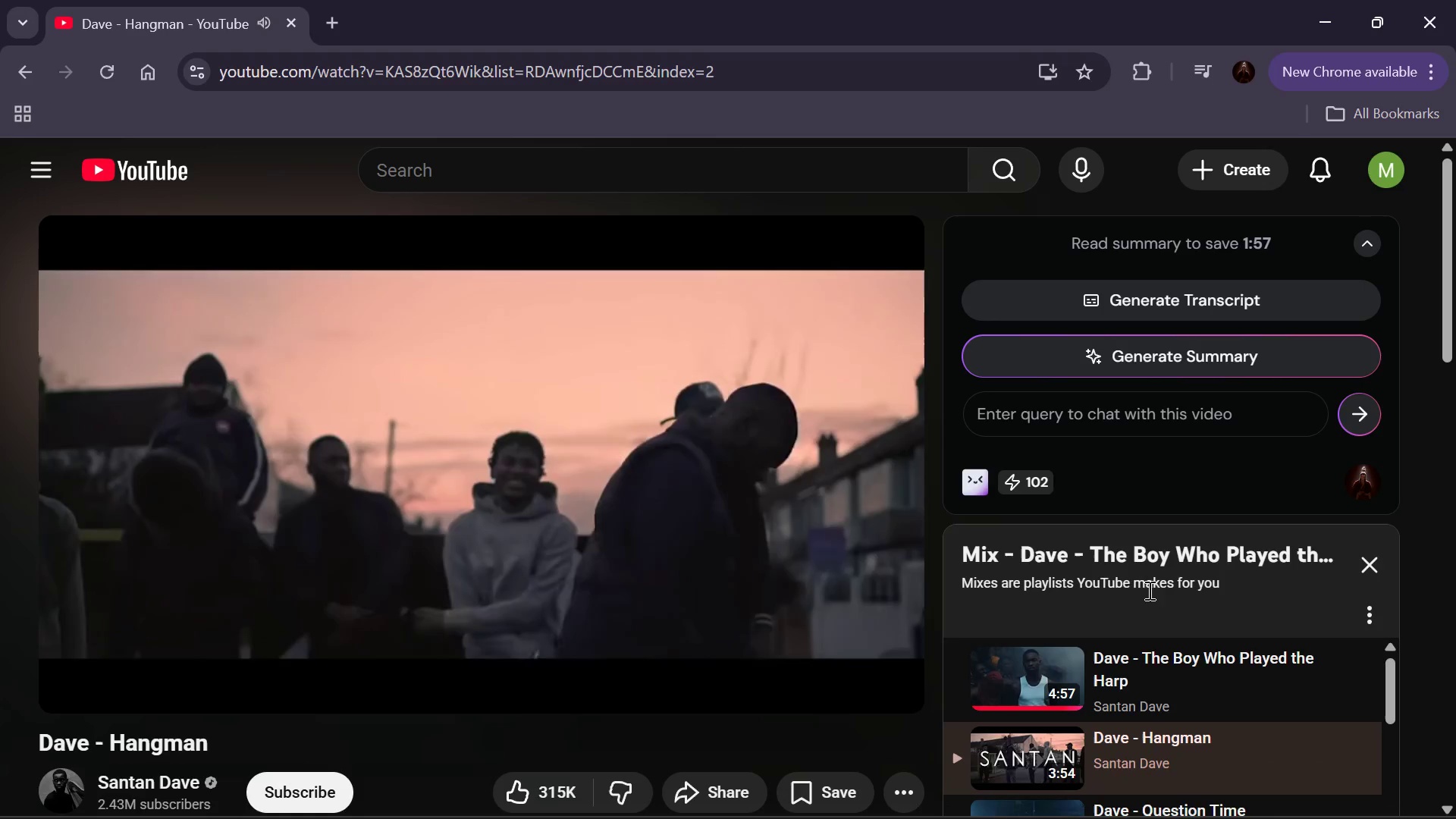 
scroll: coordinate [1094, 619], scroll_direction: down, amount: 4.0
 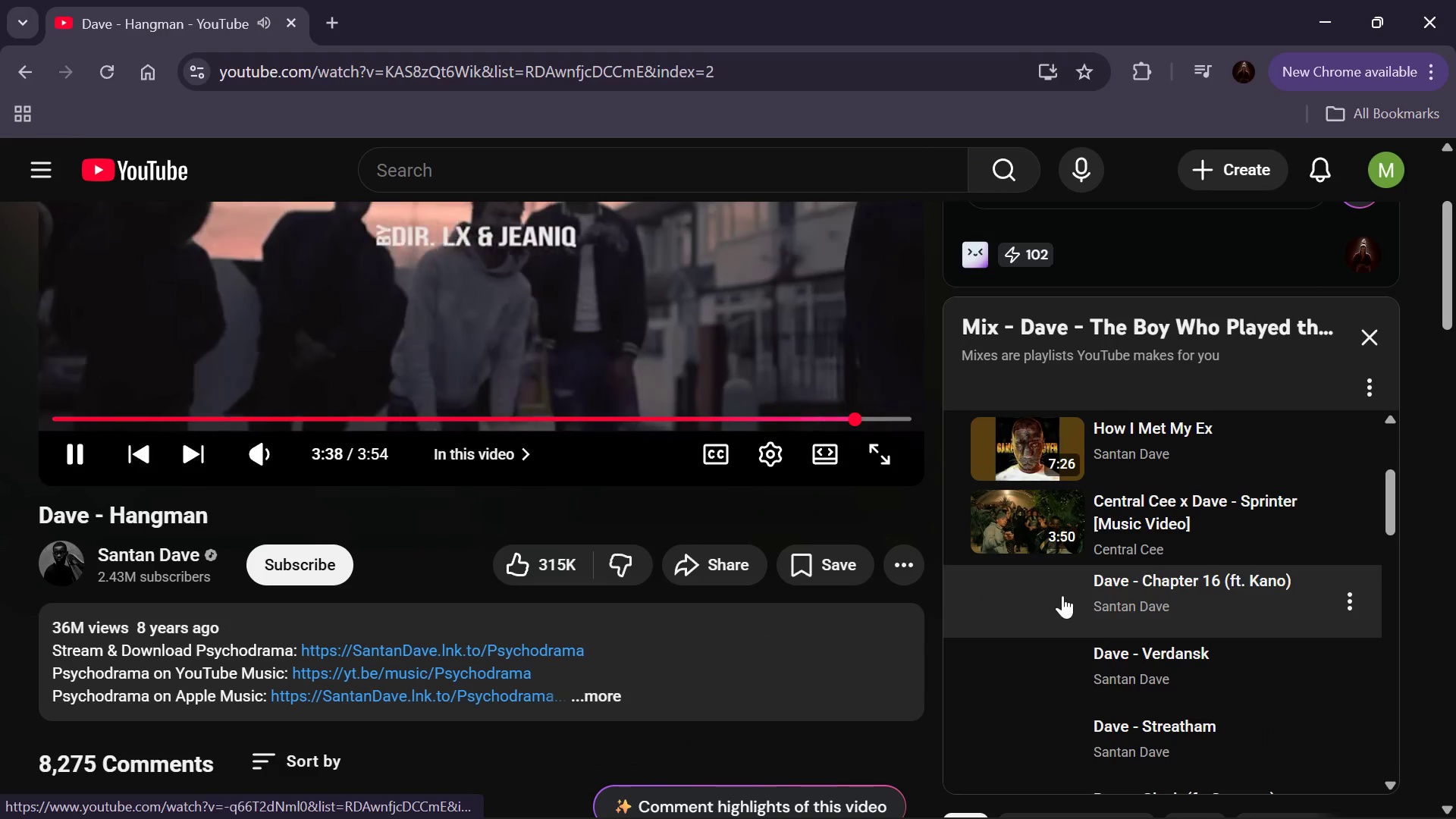 
left_click([1048, 600])
 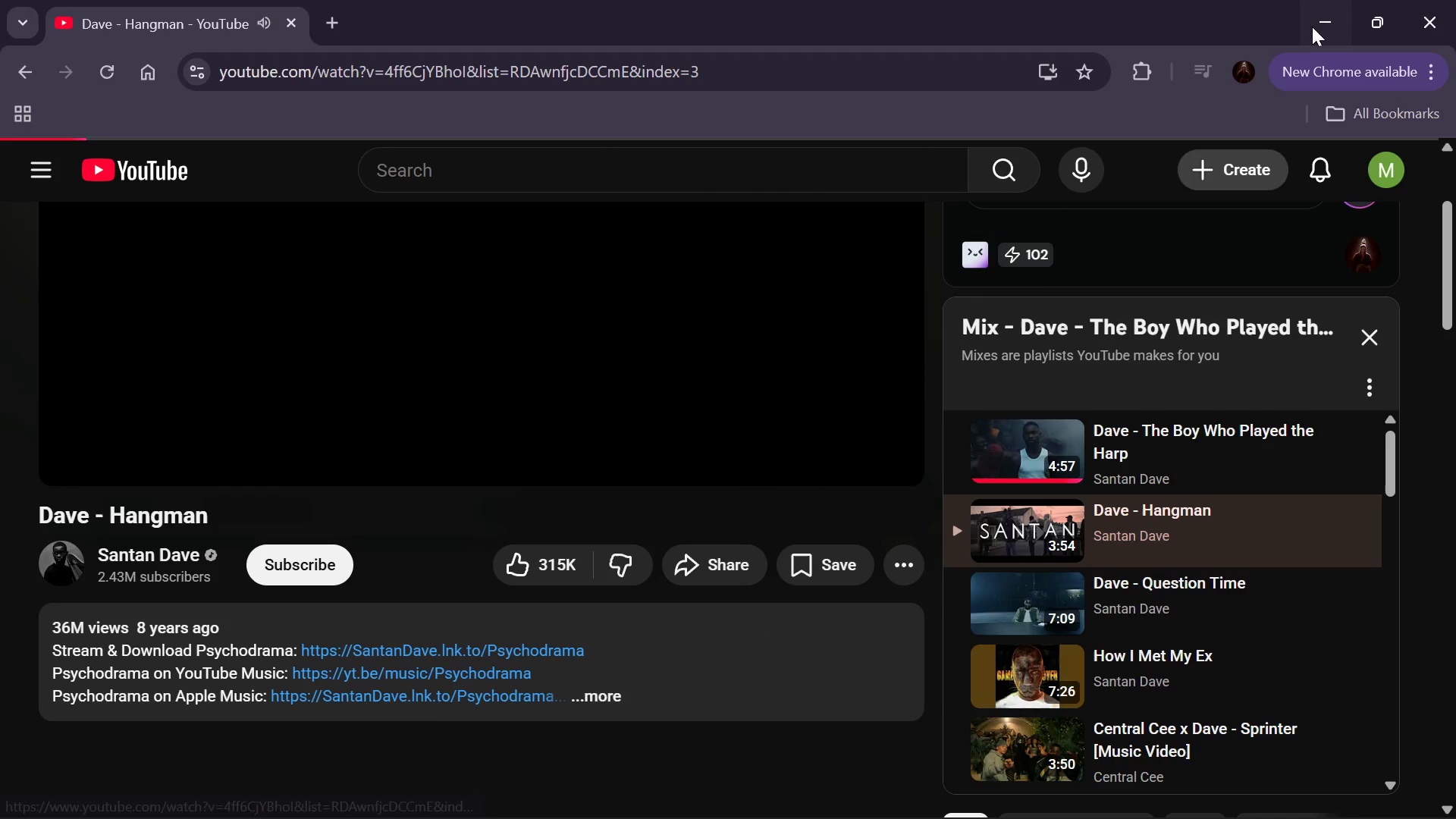 
scroll: coordinate [1056, 576], scroll_direction: up, amount: 1.0
 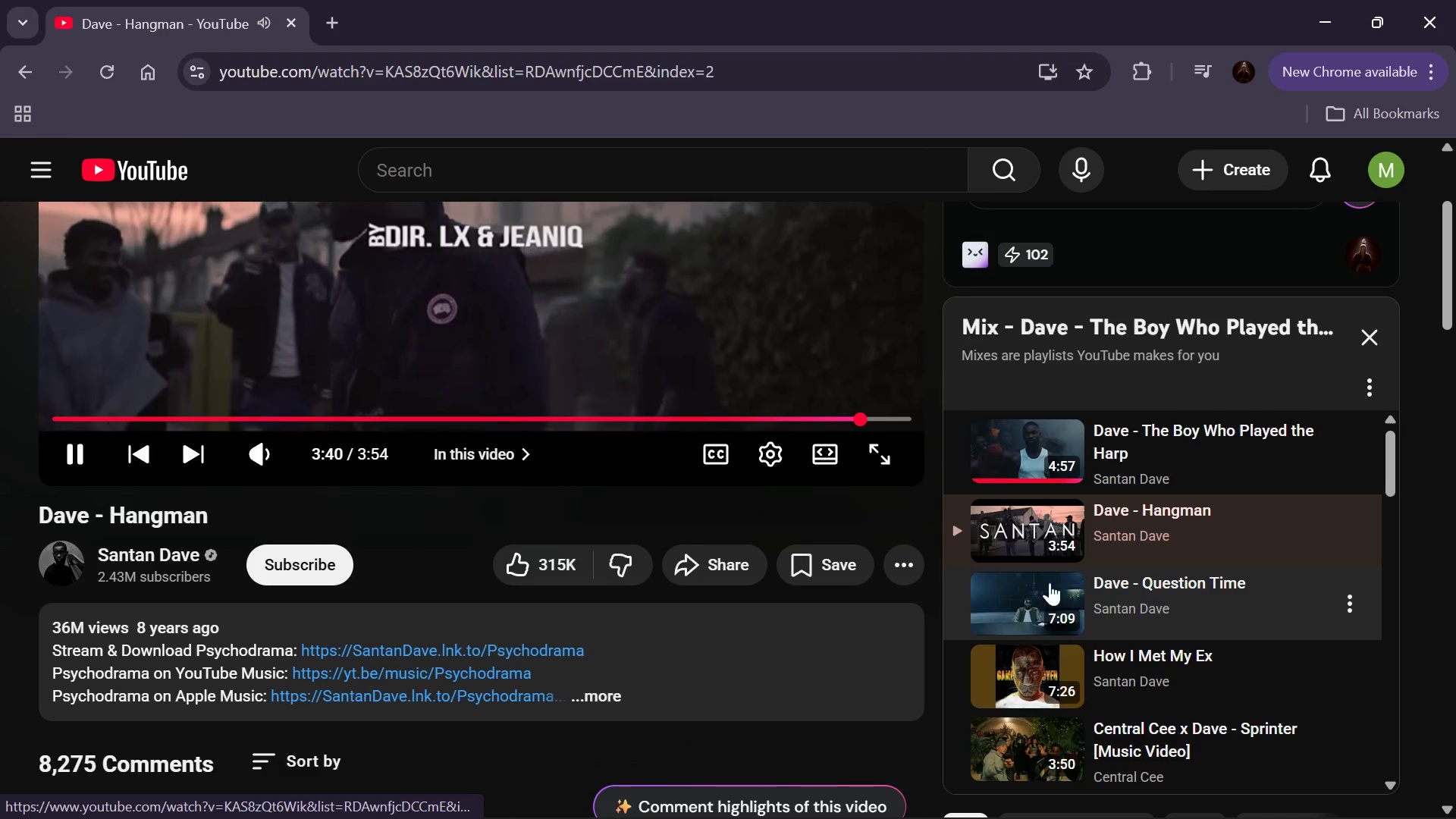 
left_click([1312, 25])
 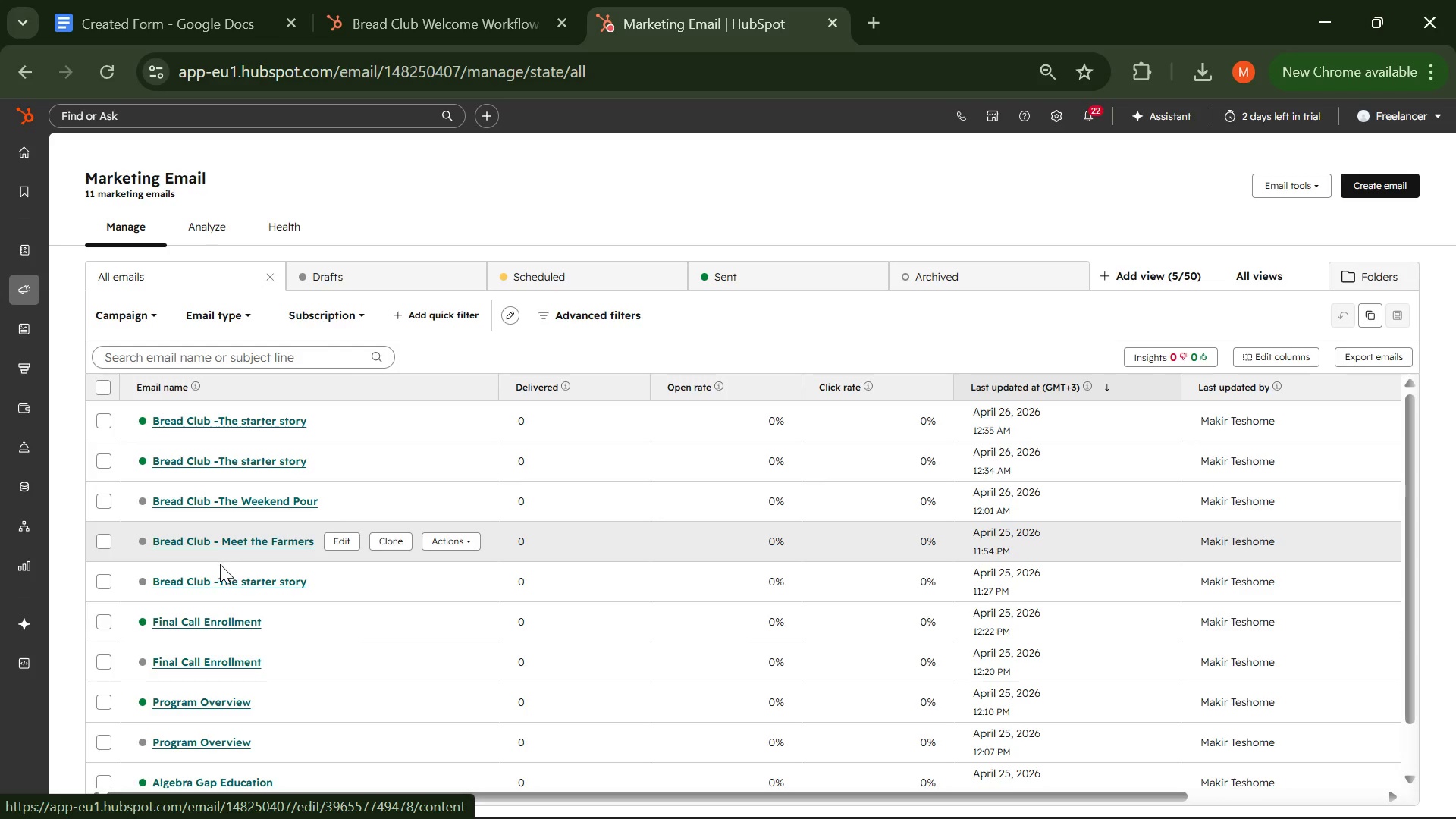 
wait(6.22)
 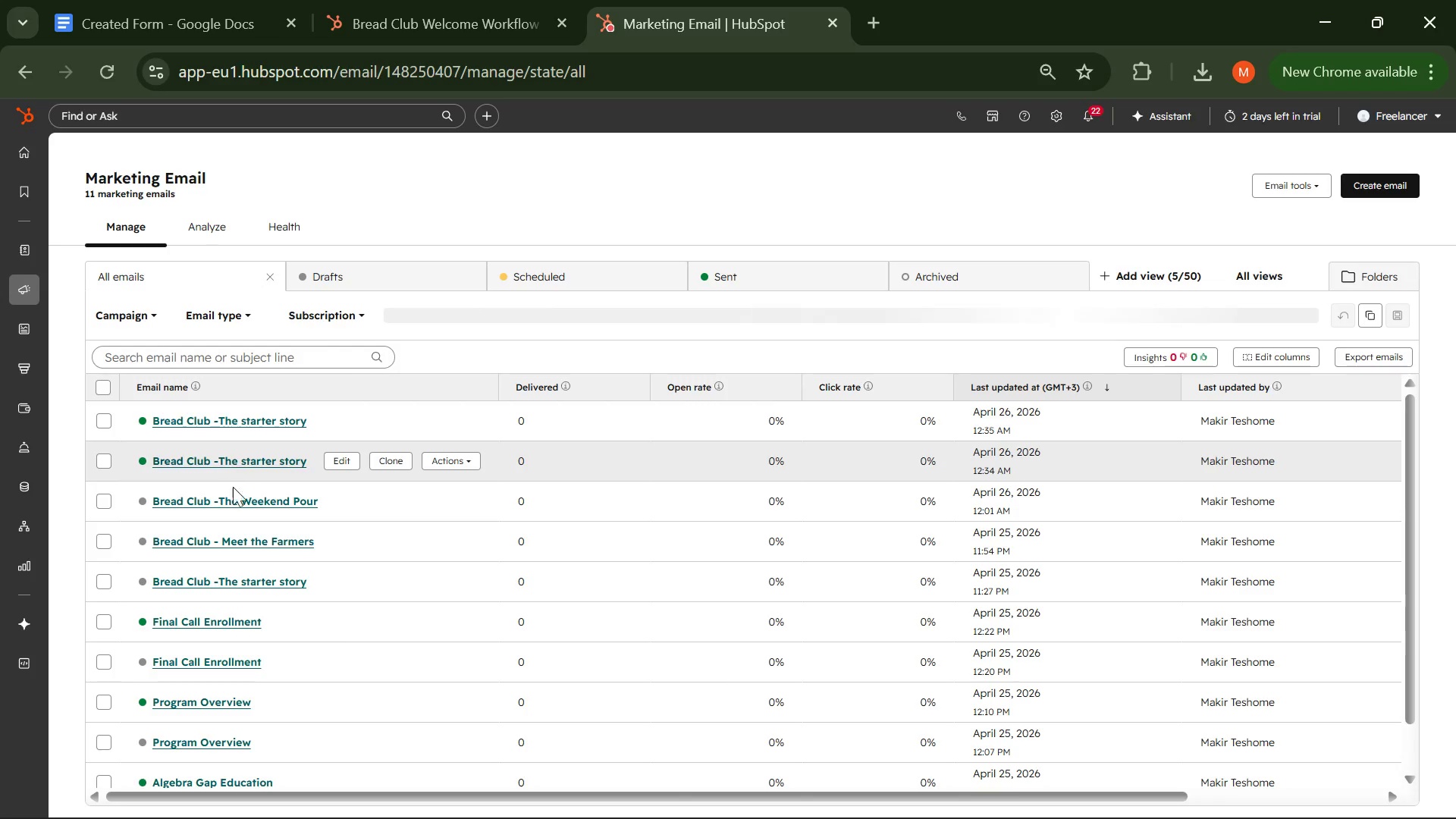 
left_click([212, 542])
 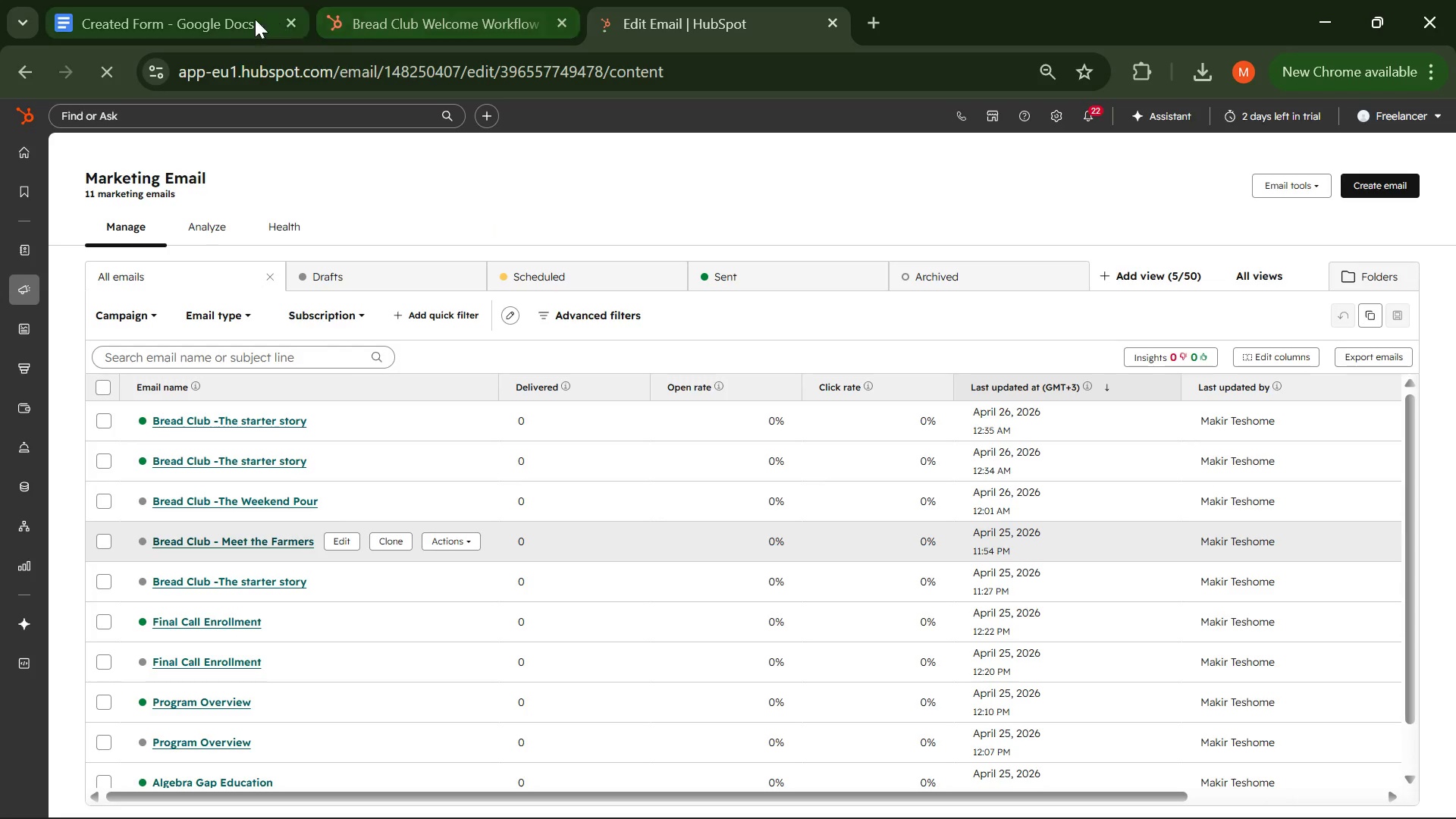 
left_click([382, 19])
 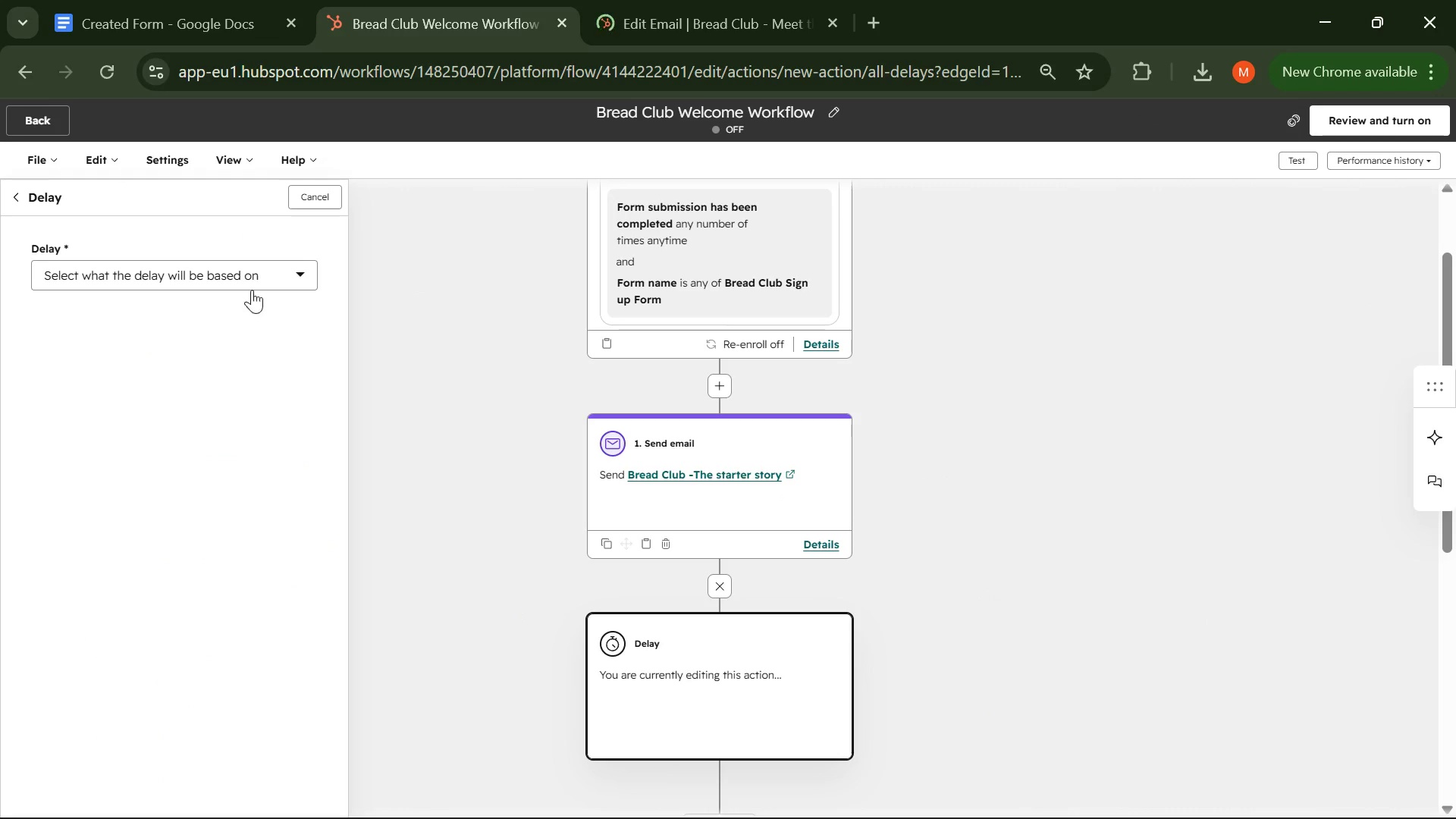 
left_click([251, 276])
 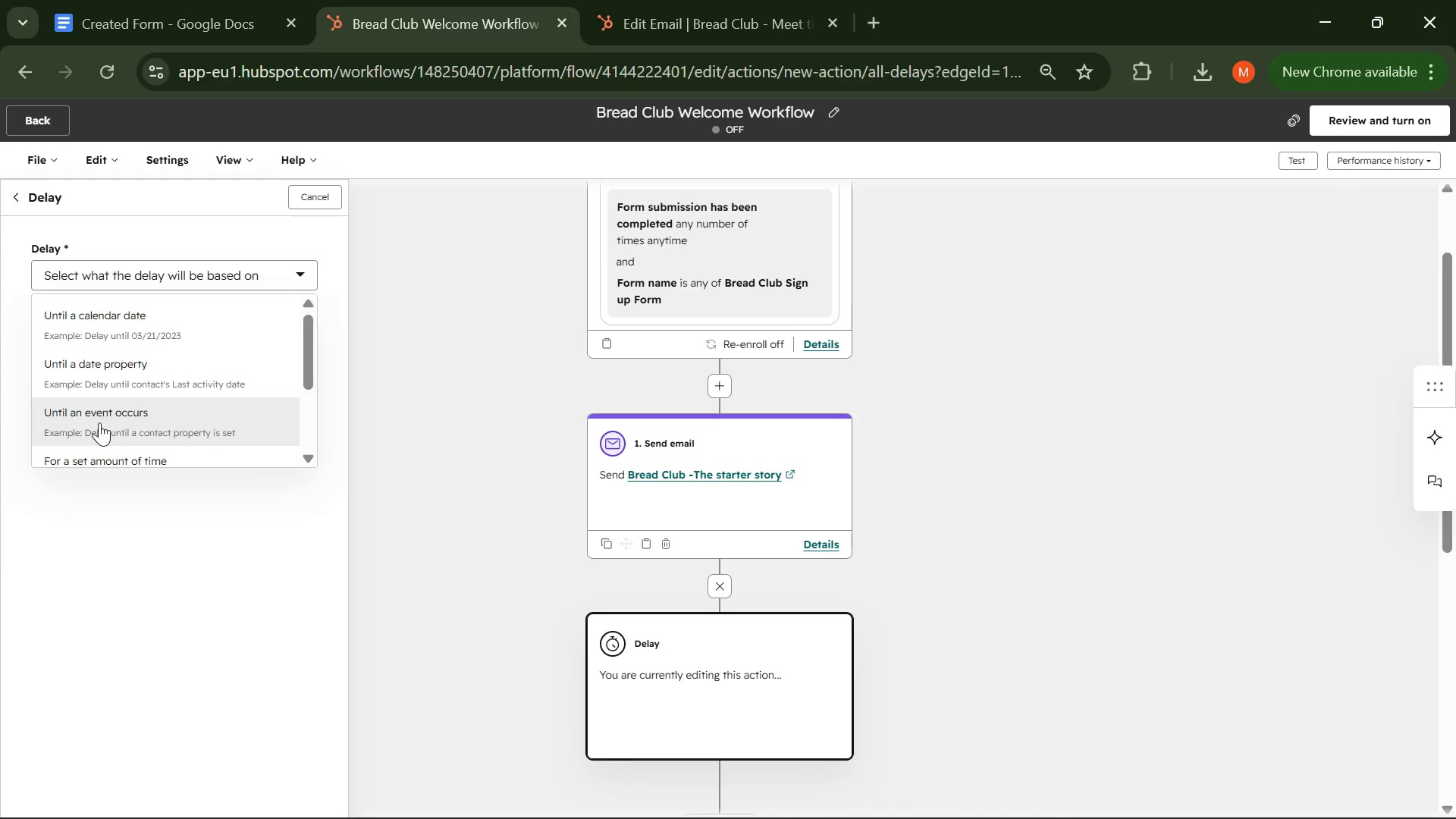 
left_click([113, 357])
 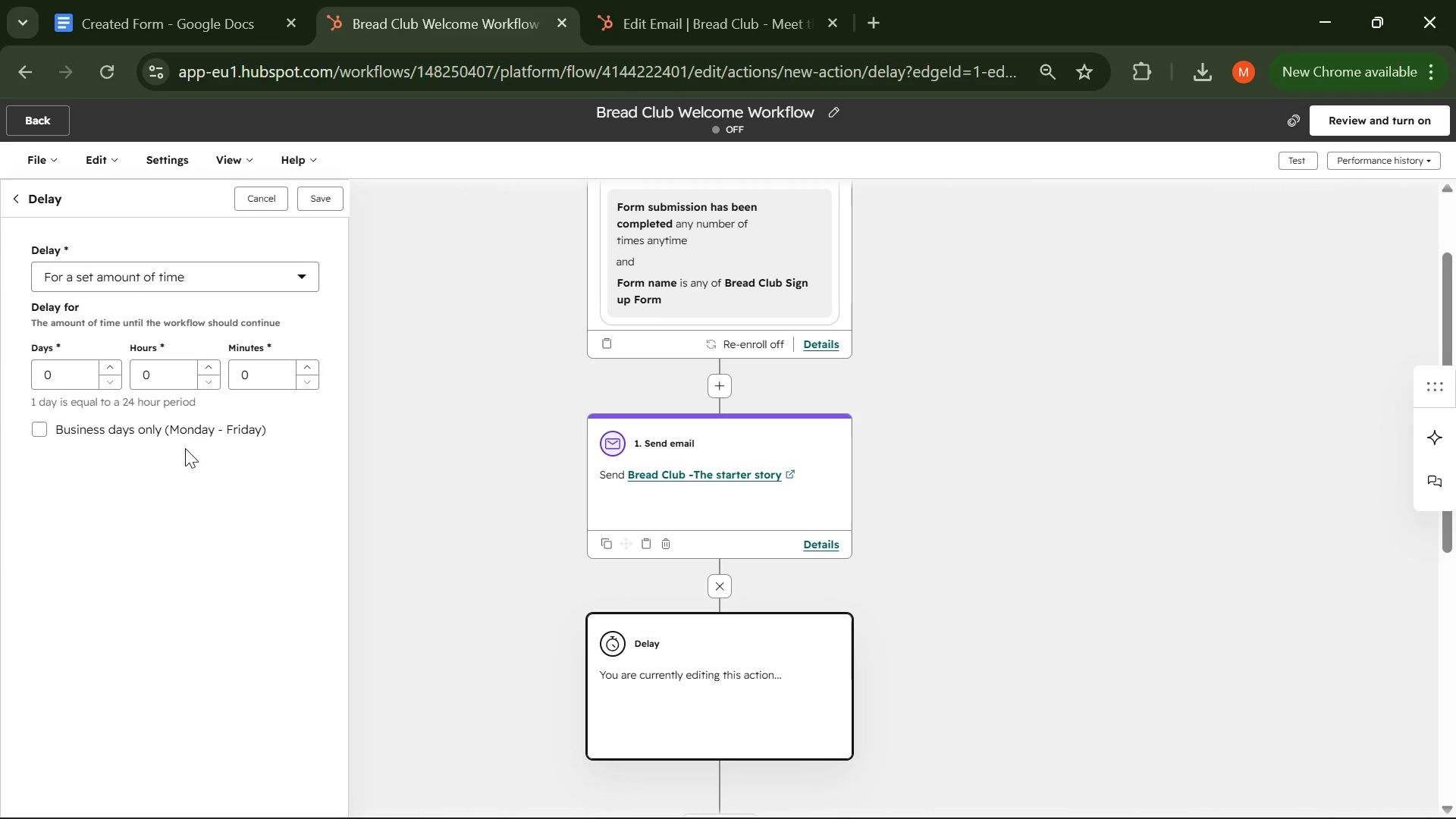 
scroll: coordinate [97, 428], scroll_direction: none, amount: 0.0
 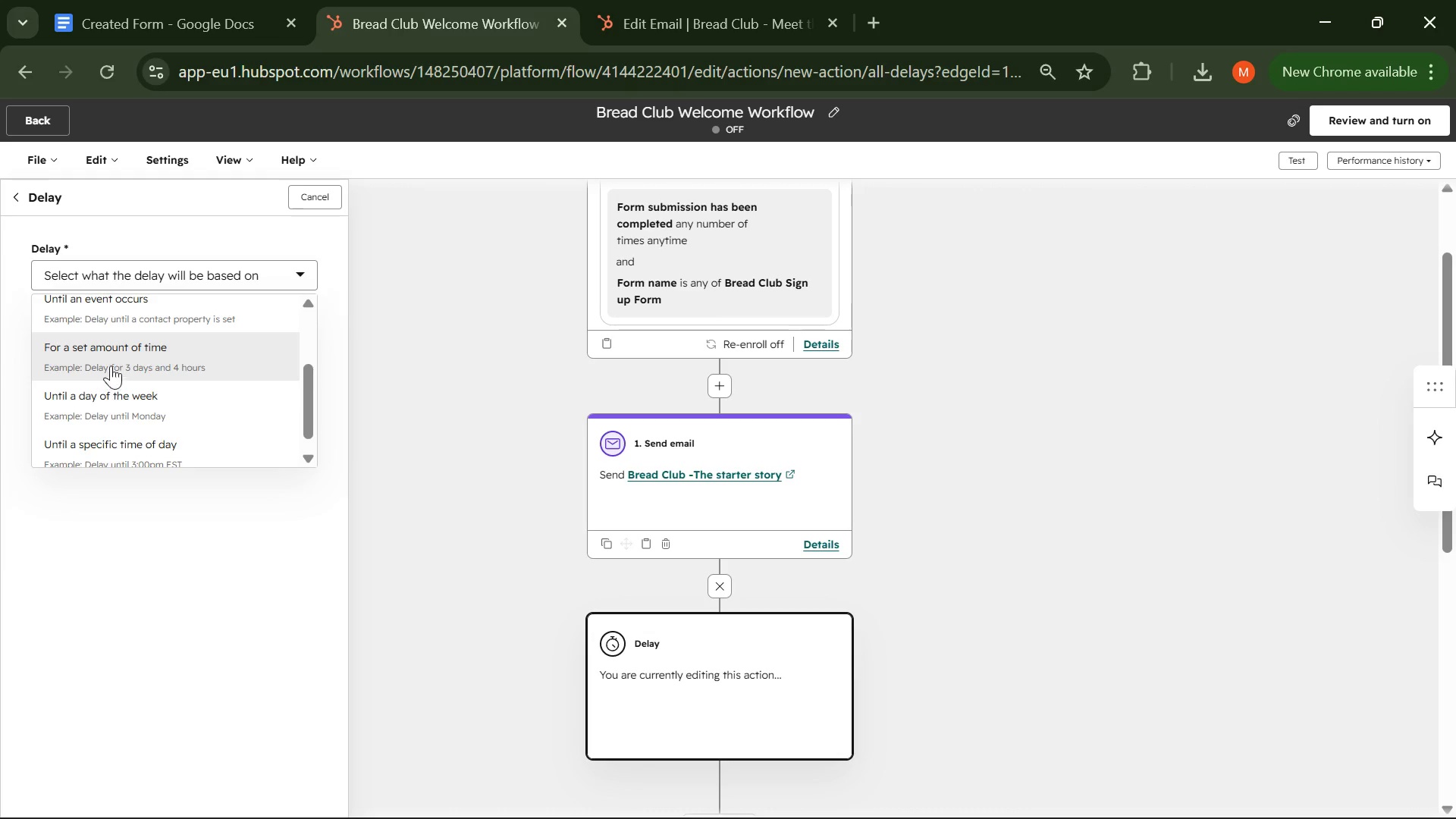 
left_click([45, 362])
 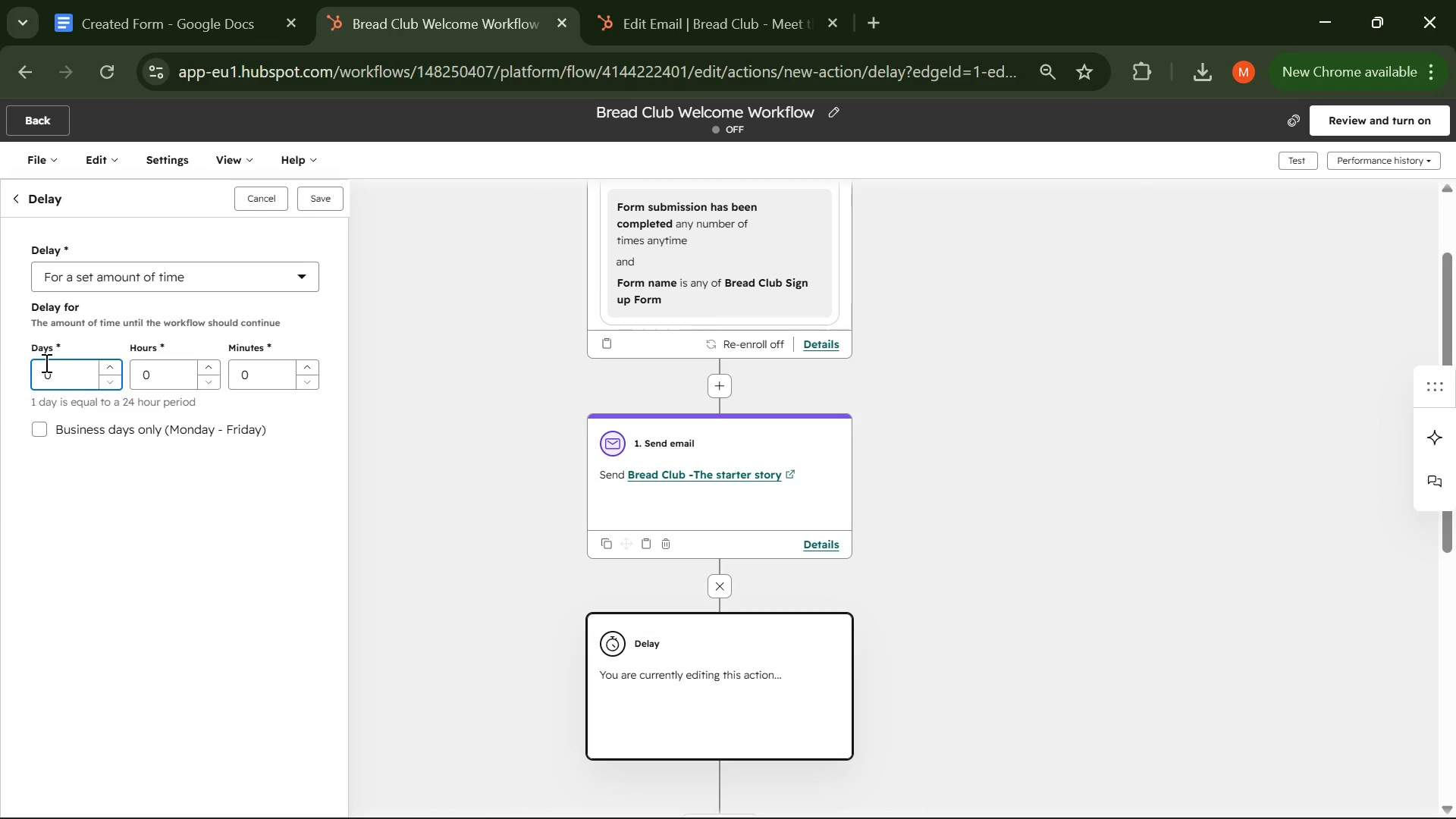 
key(ArrowRight)
 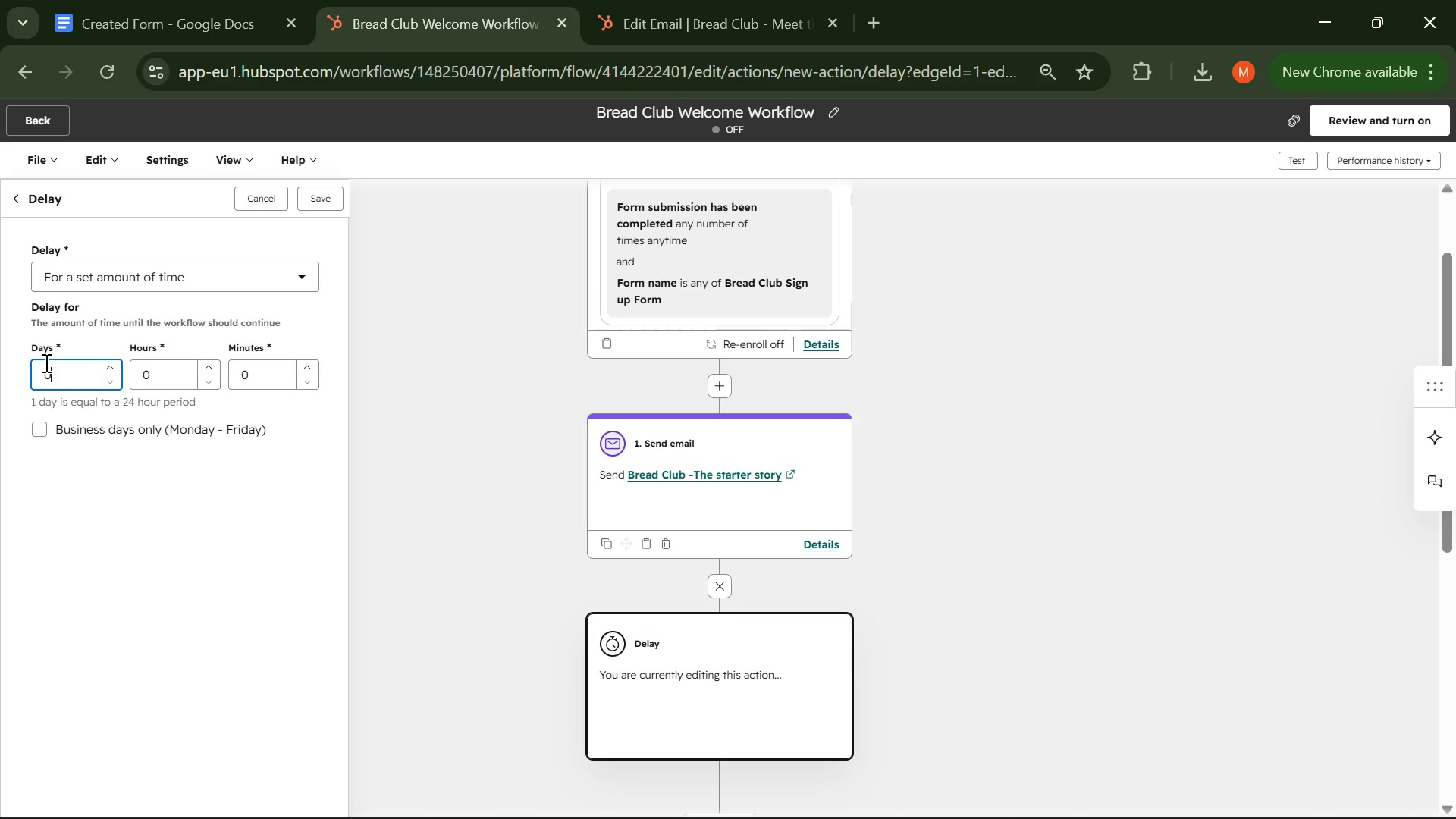 
key(Backspace)
 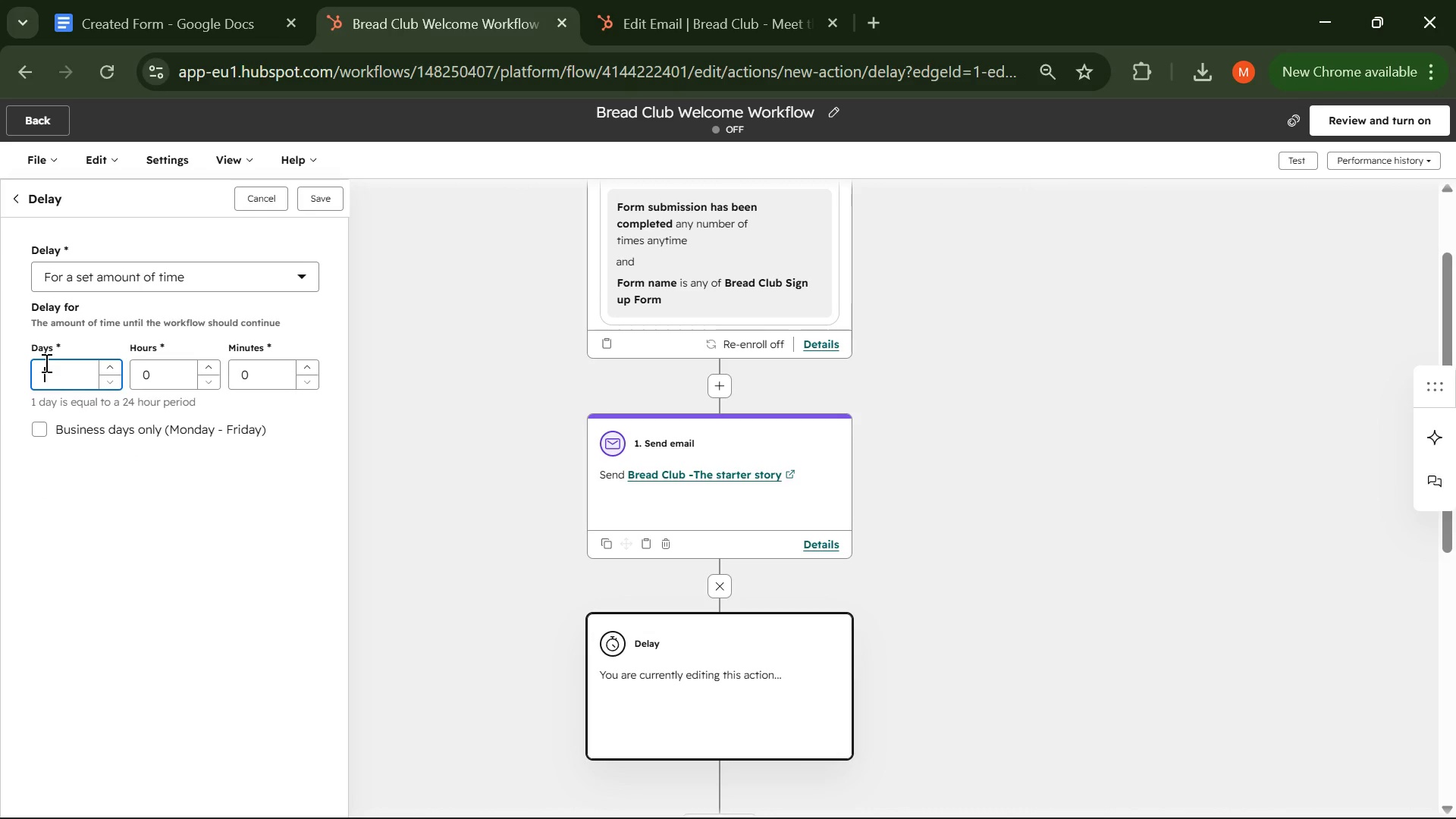 
key(2)
 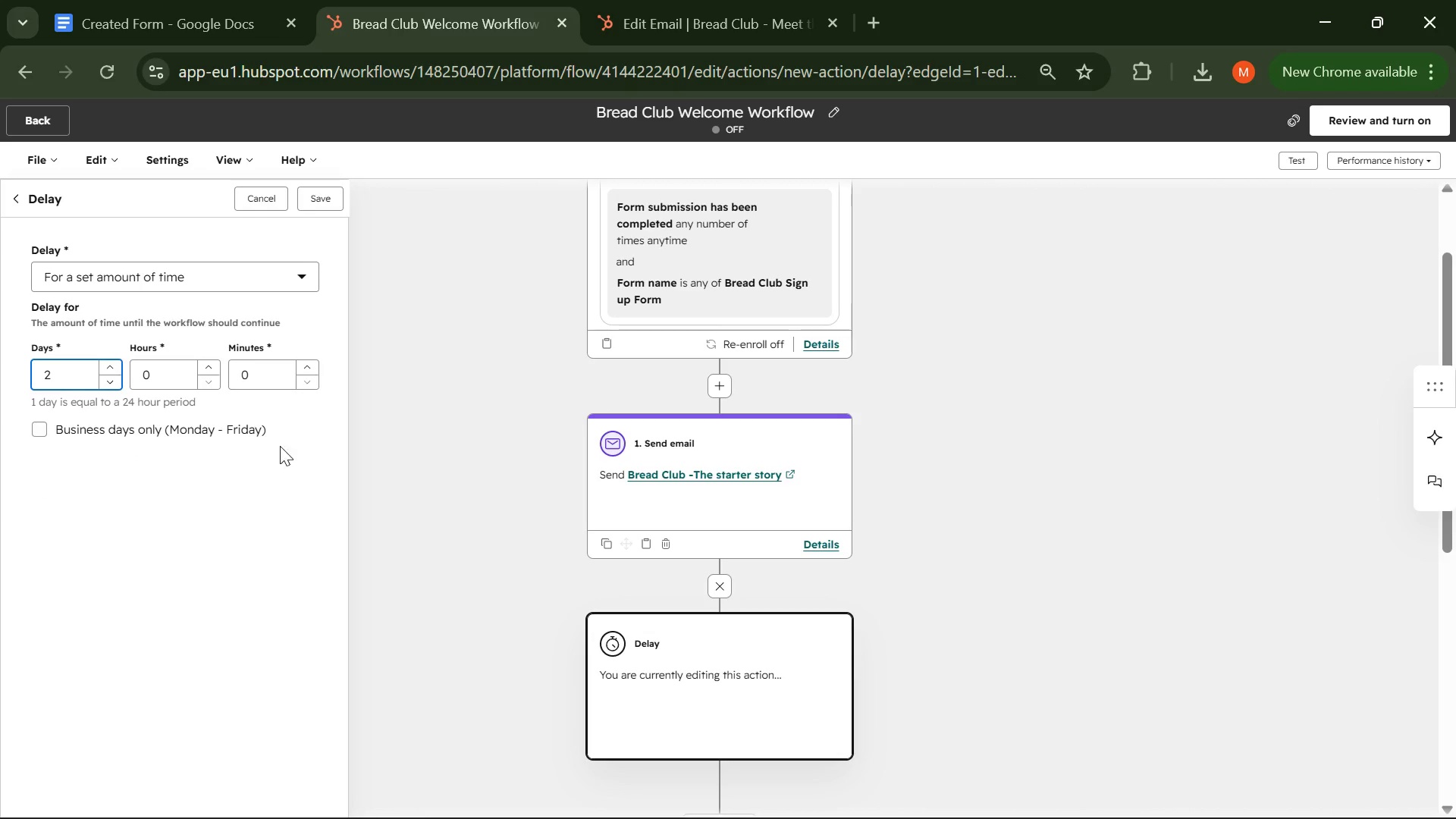 
left_click([323, 187])
 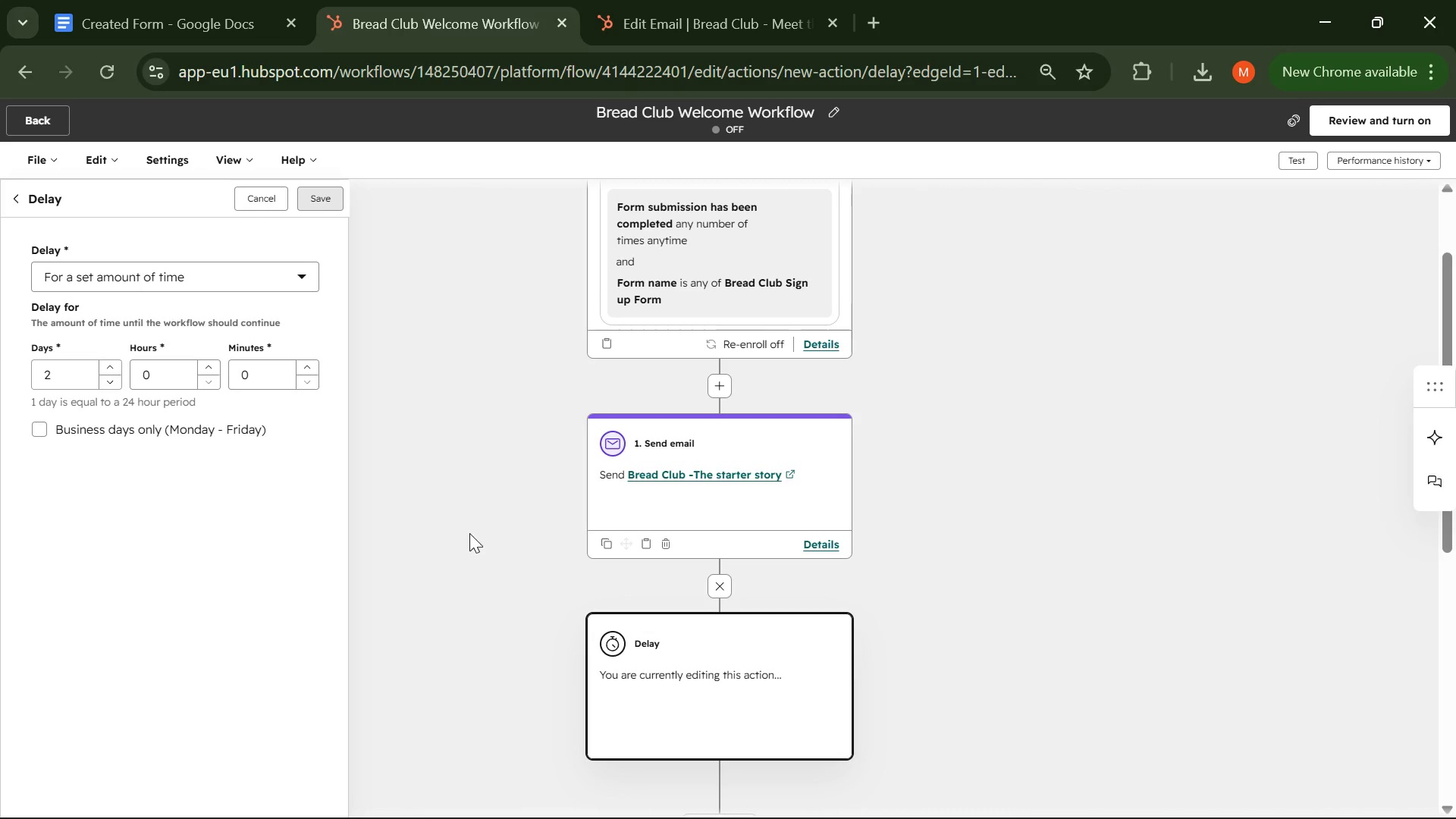 
scroll: coordinate [470, 544], scroll_direction: down, amount: 2.0
 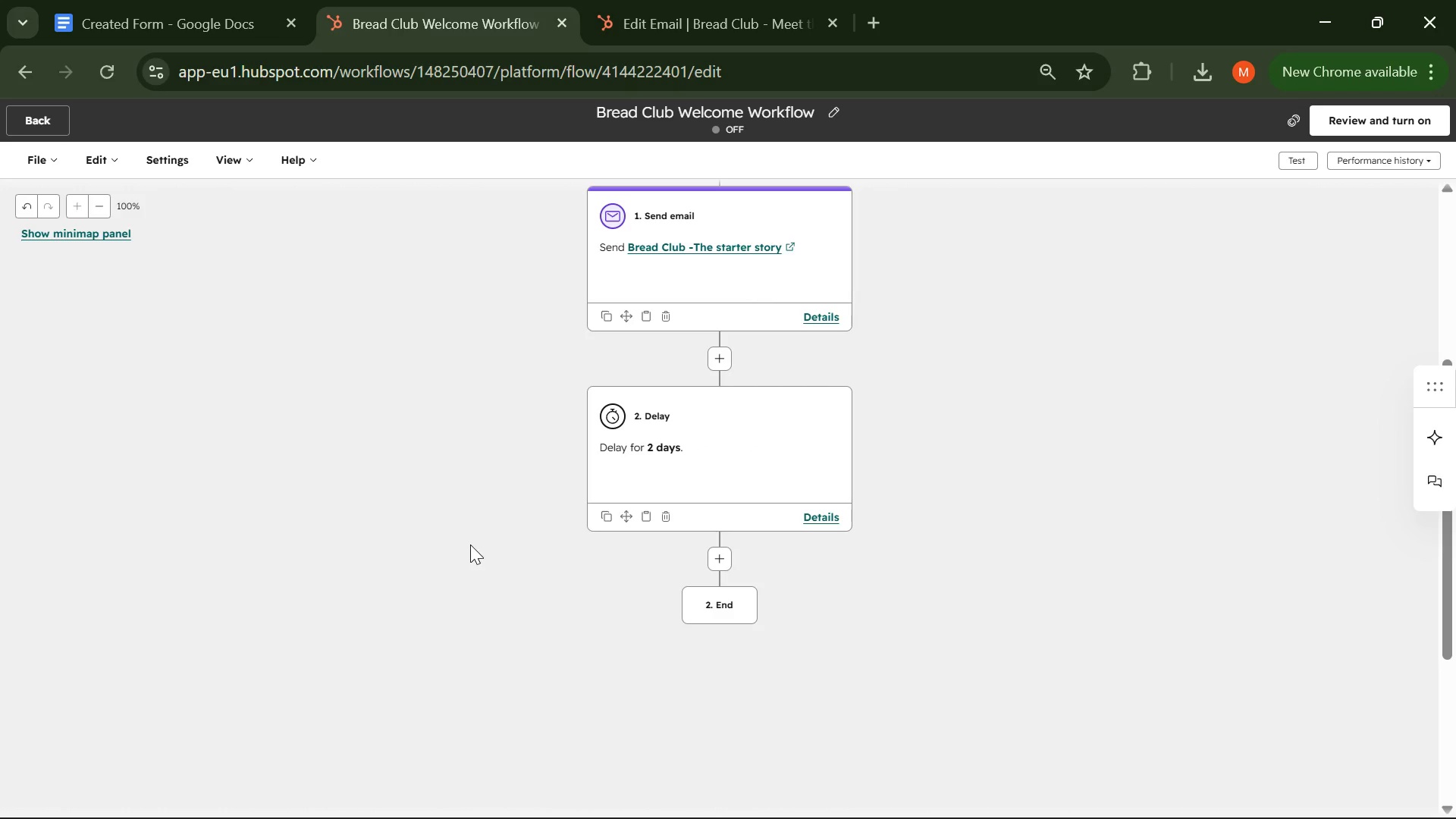 
wait(8.94)
 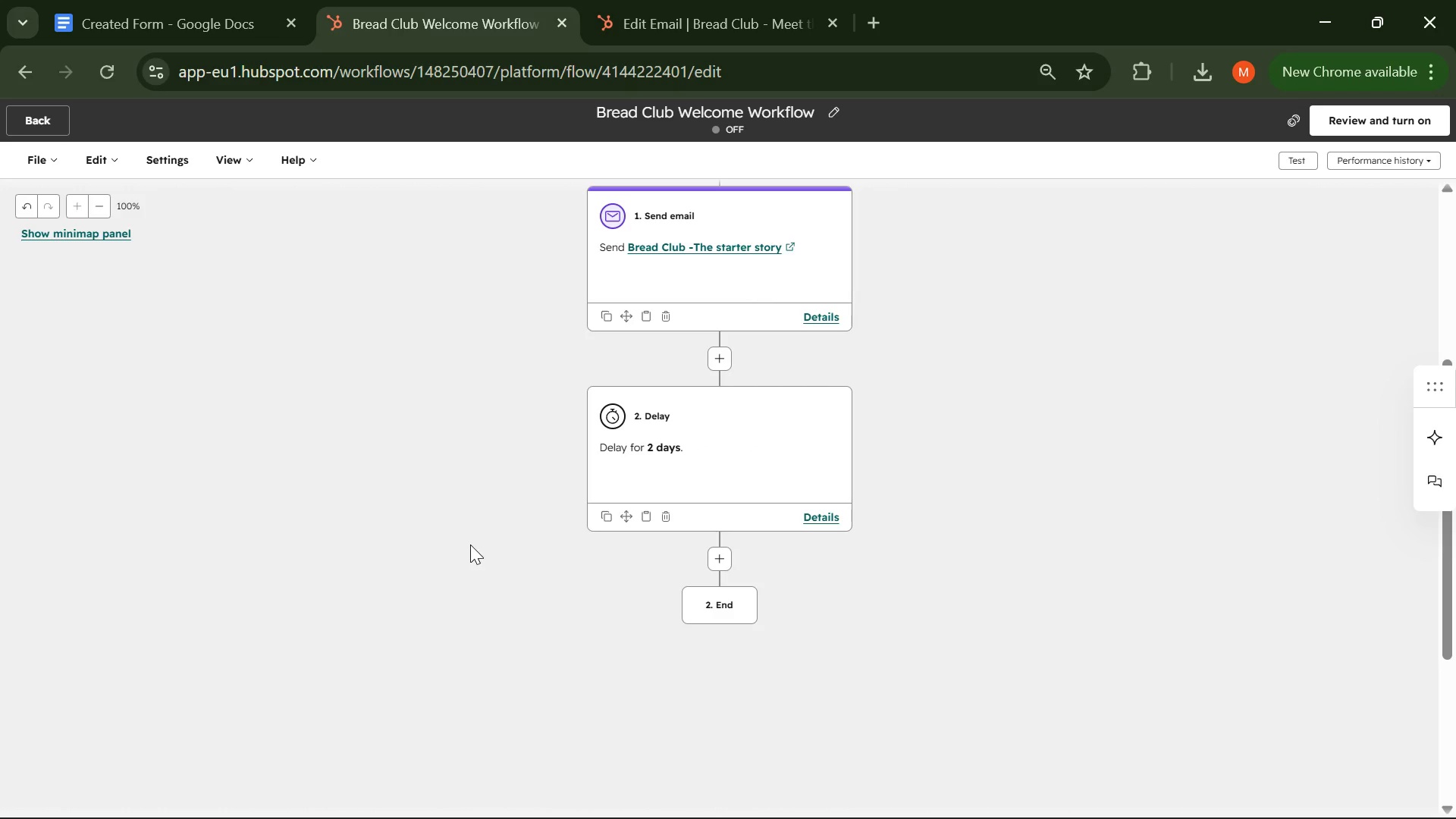 
left_click([720, 560])
 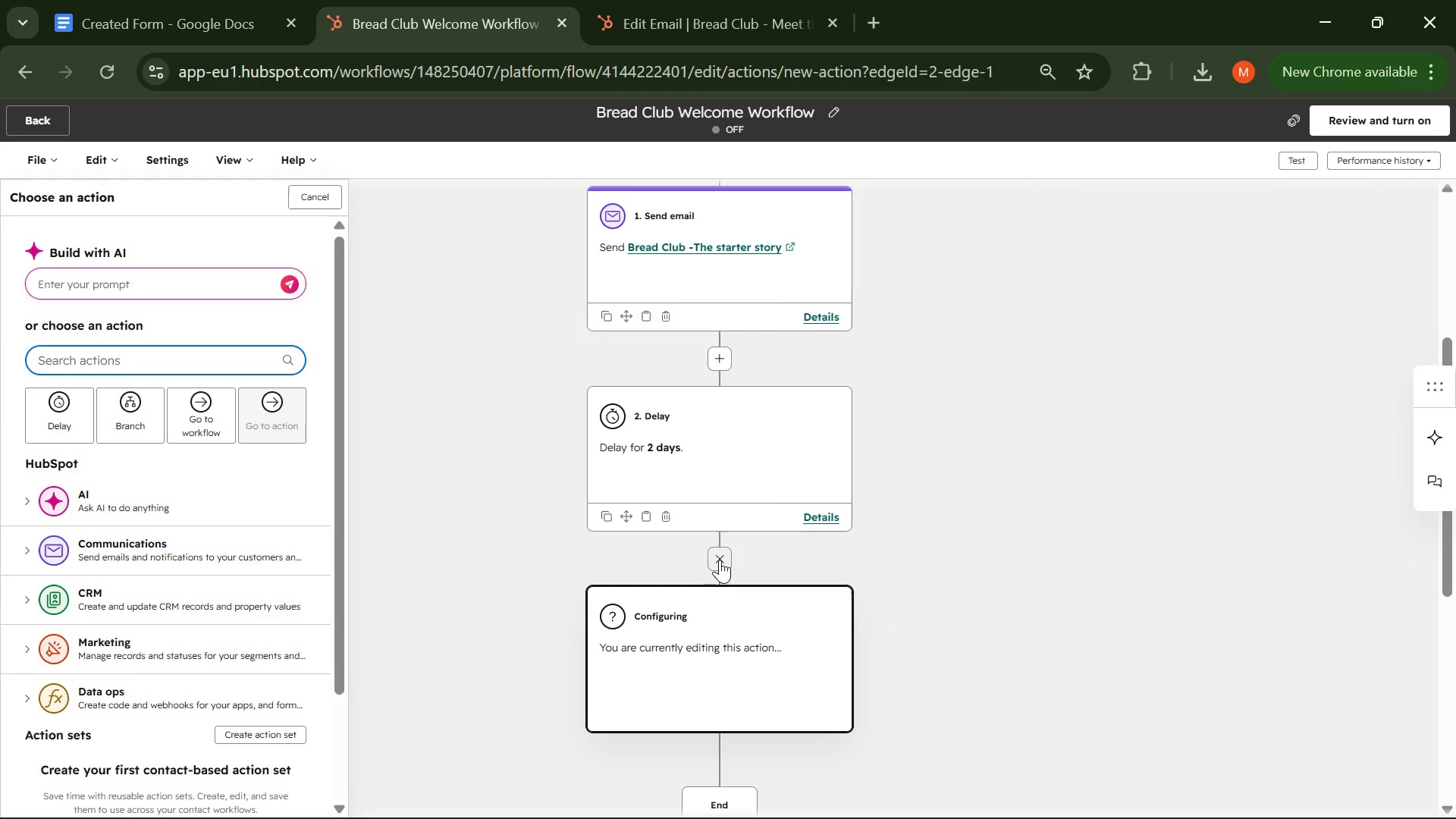 
scroll: coordinate [720, 560], scroll_direction: down, amount: 1.0
 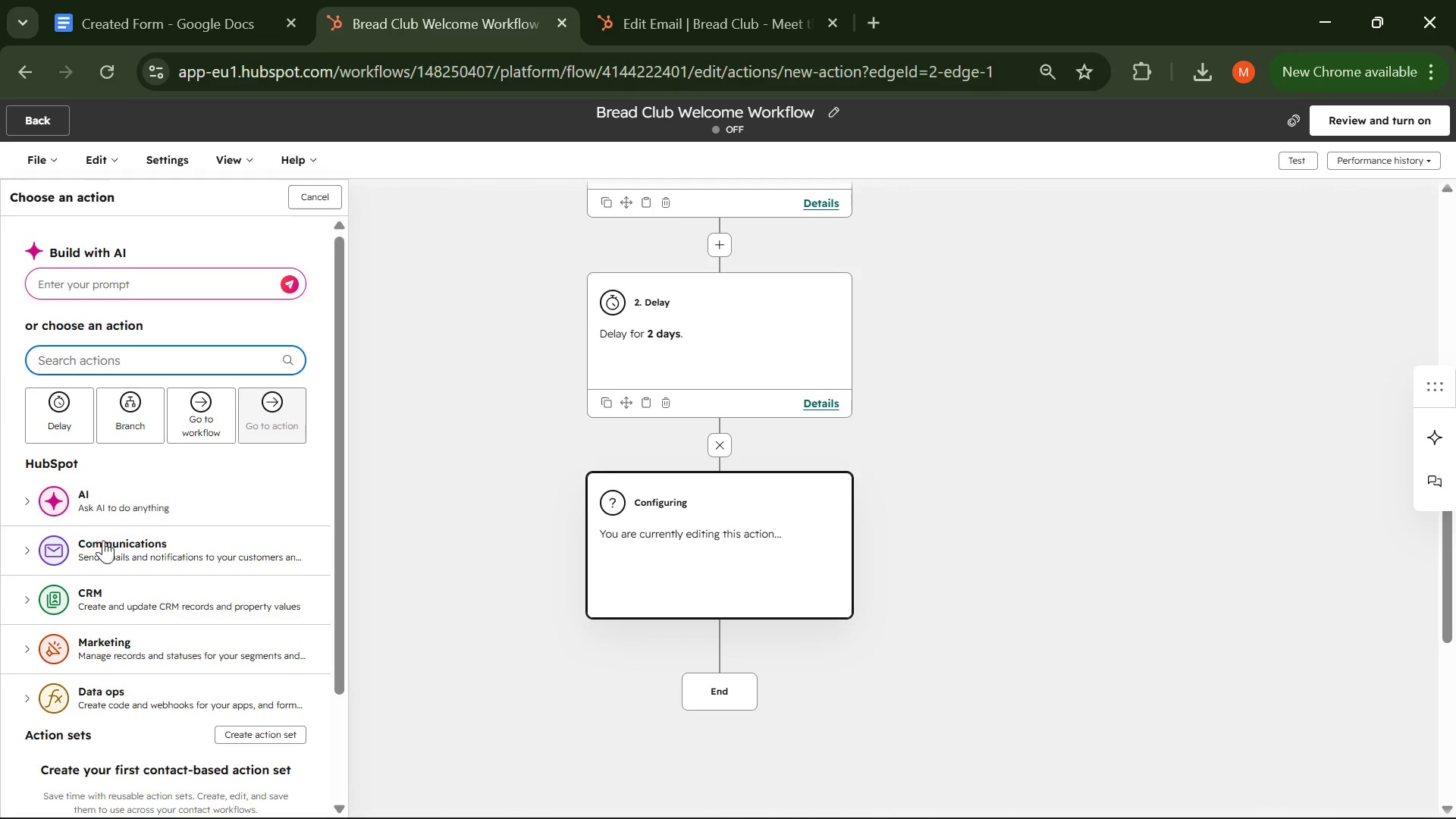 
left_click([111, 548])
 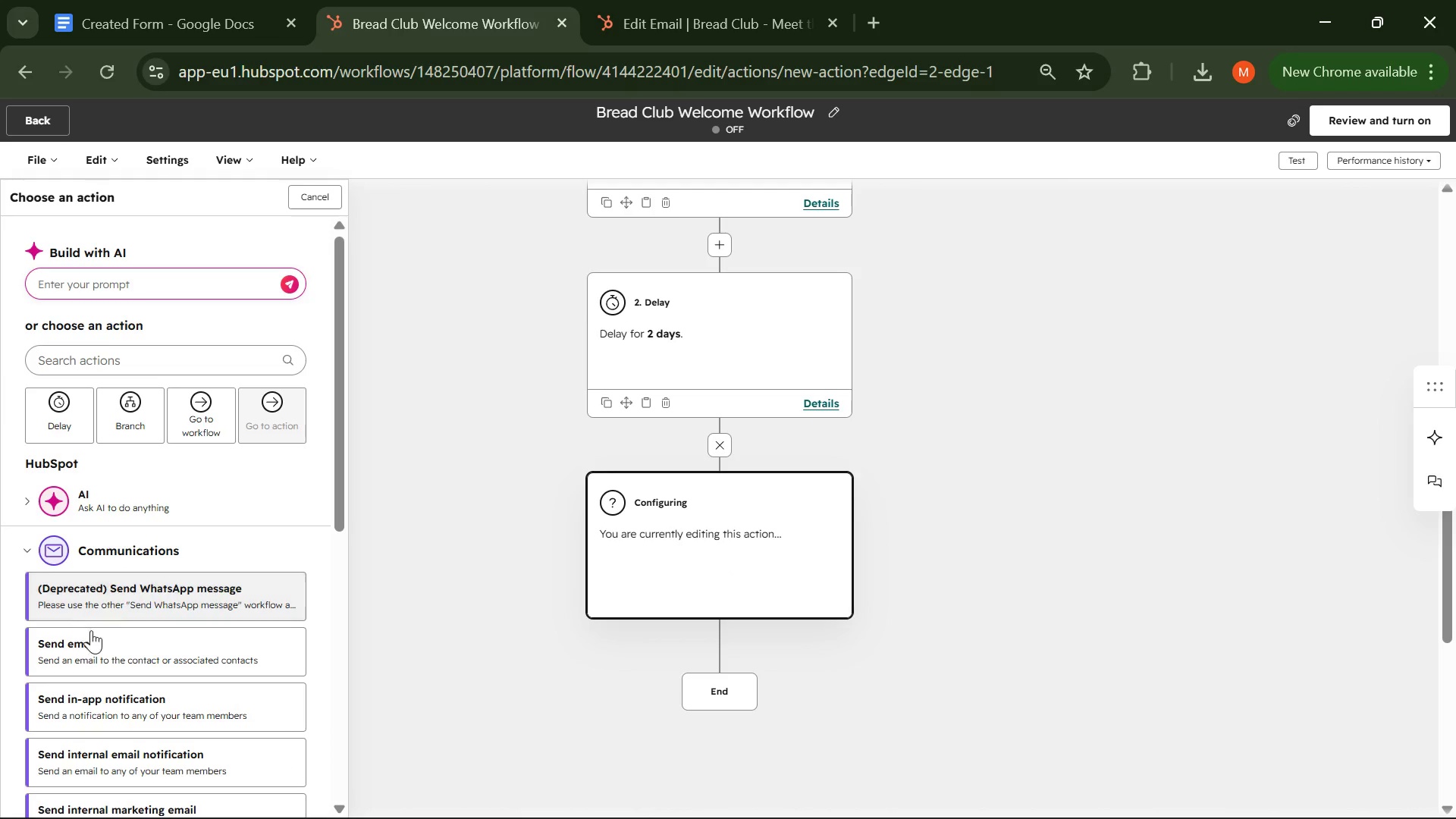 
left_click([93, 647])
 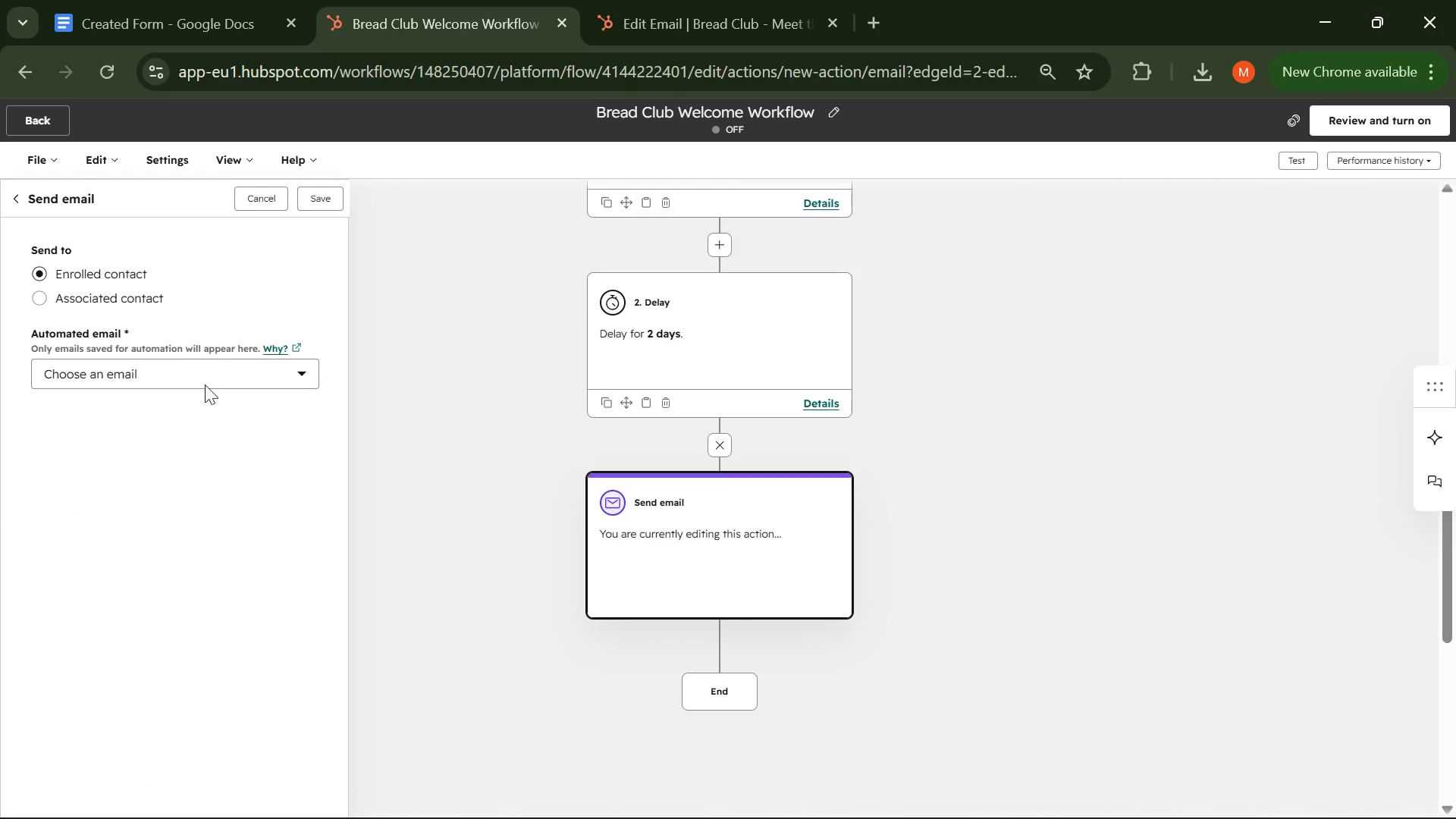 
left_click([265, 361])
 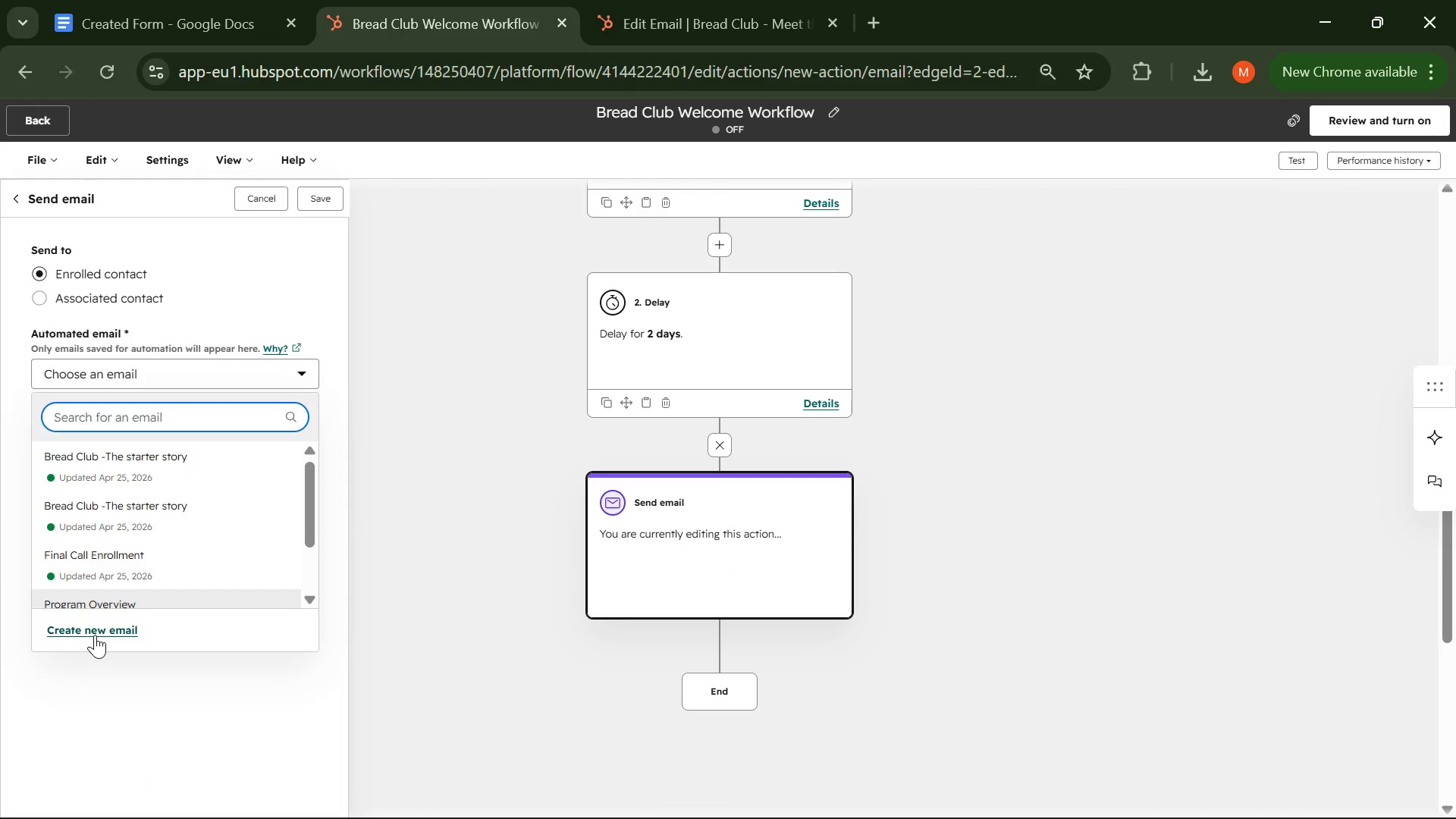 
left_click([93, 629])
 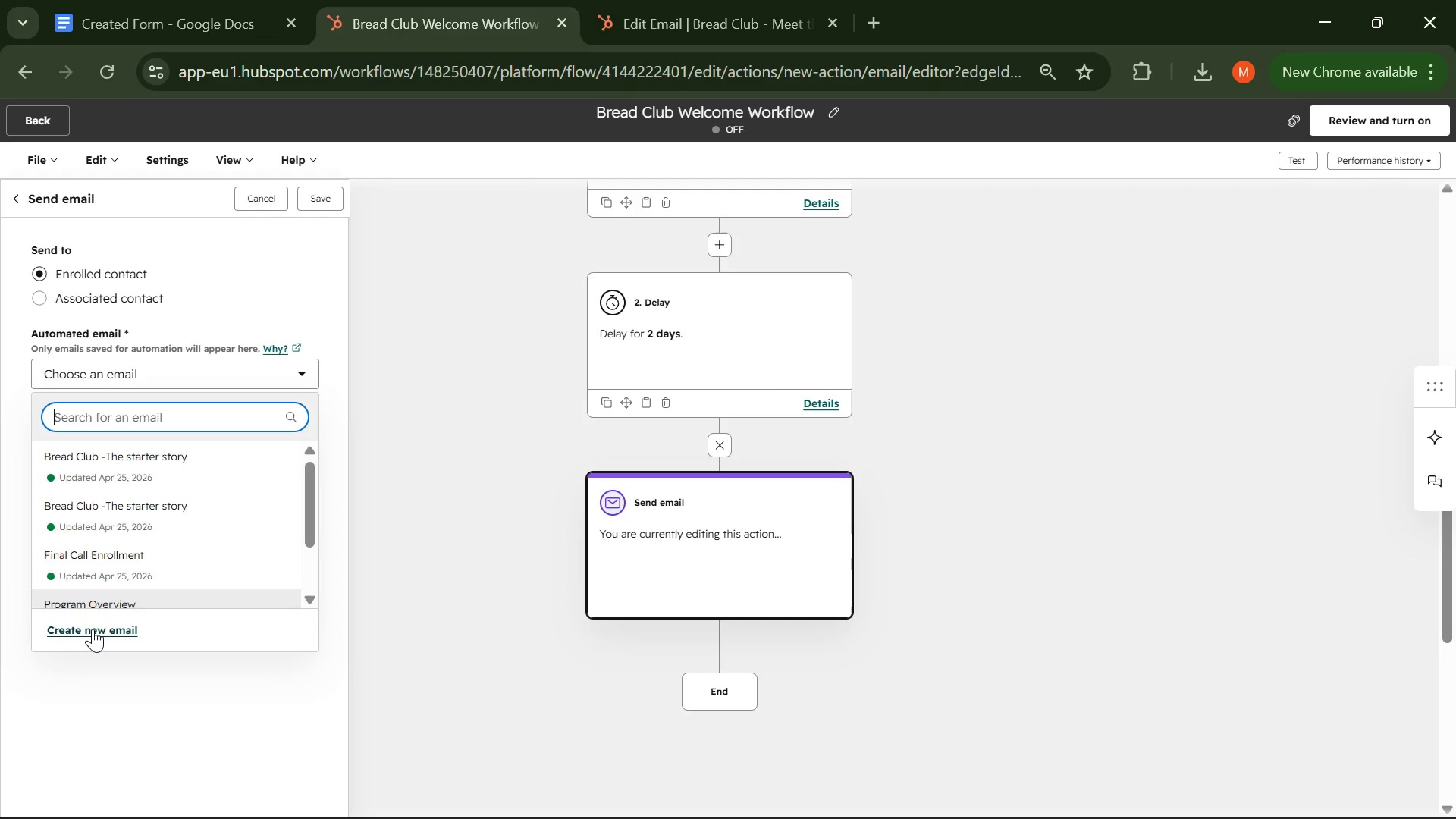 
mouse_move([111, 613])
 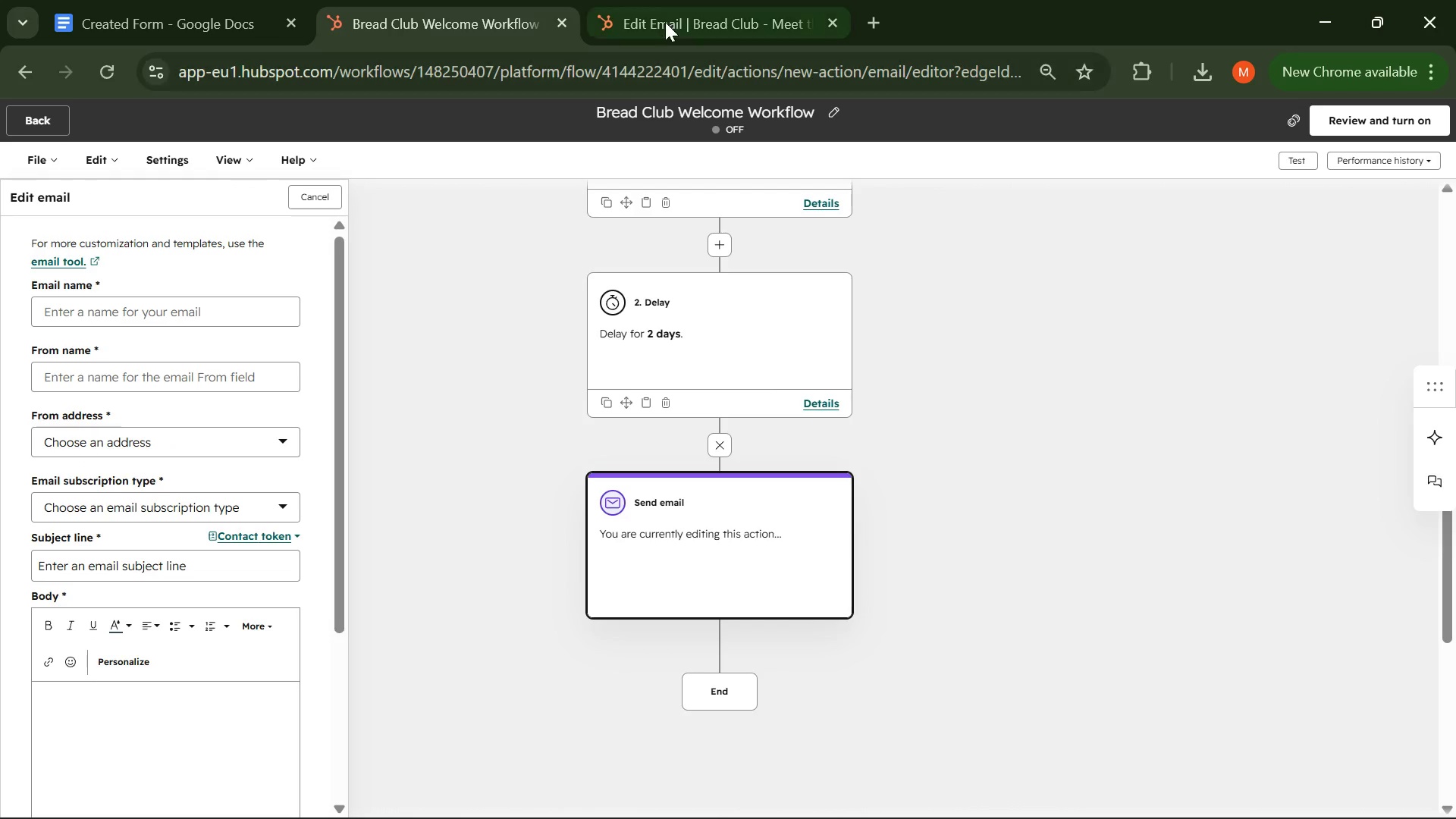 
left_click([667, 17])
 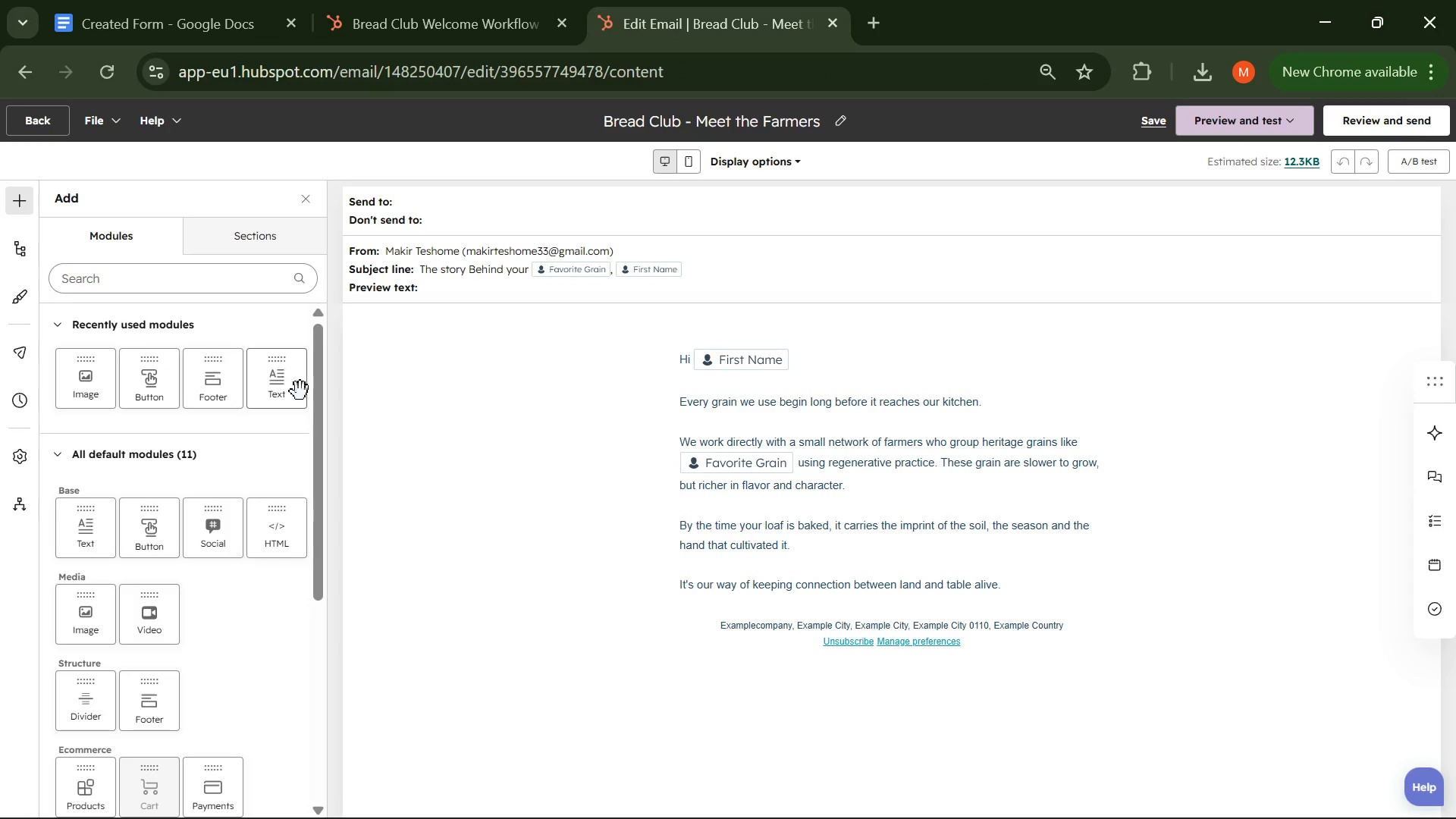 
key(Meta+V)
 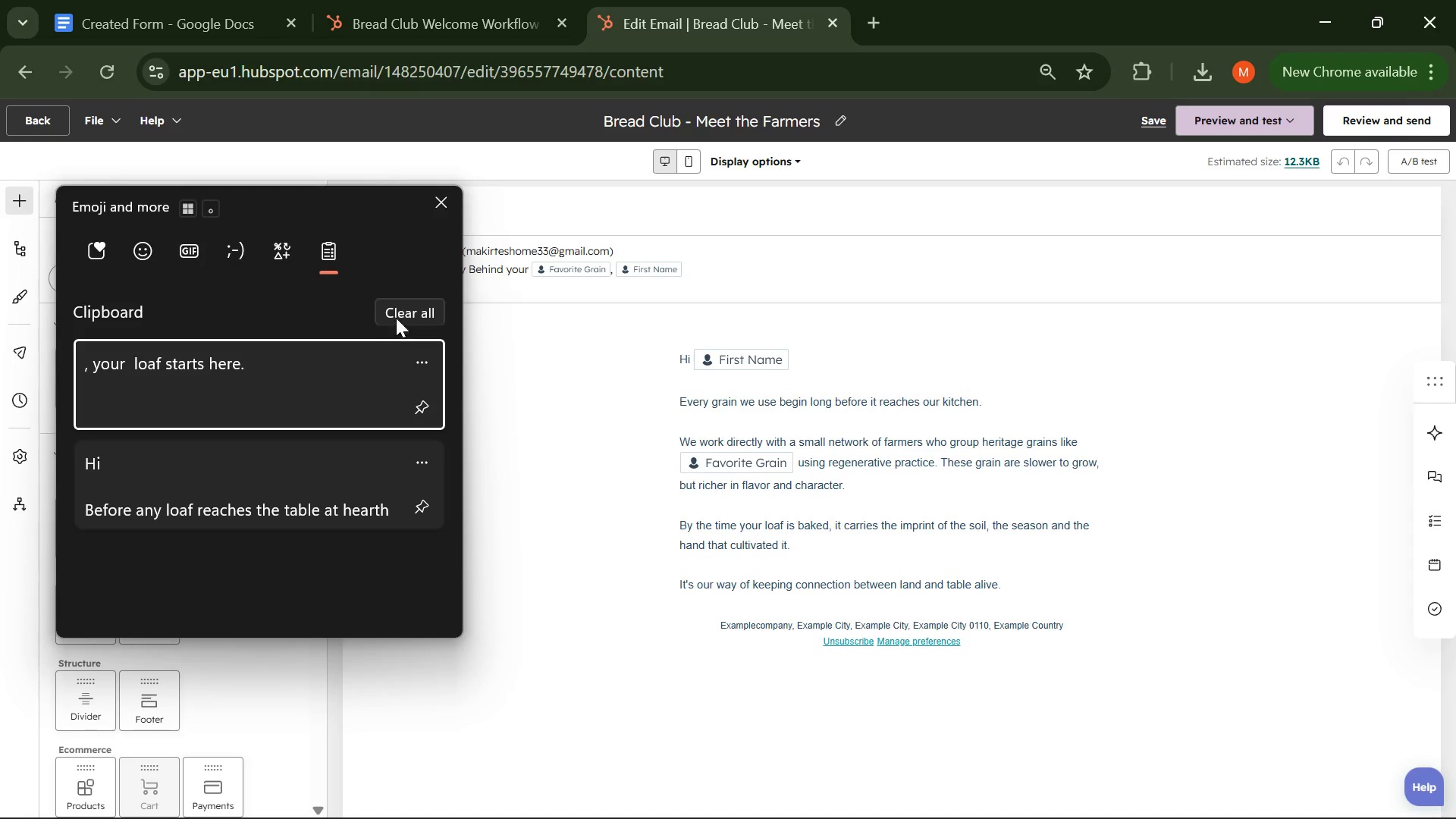 
left_click([409, 306])
 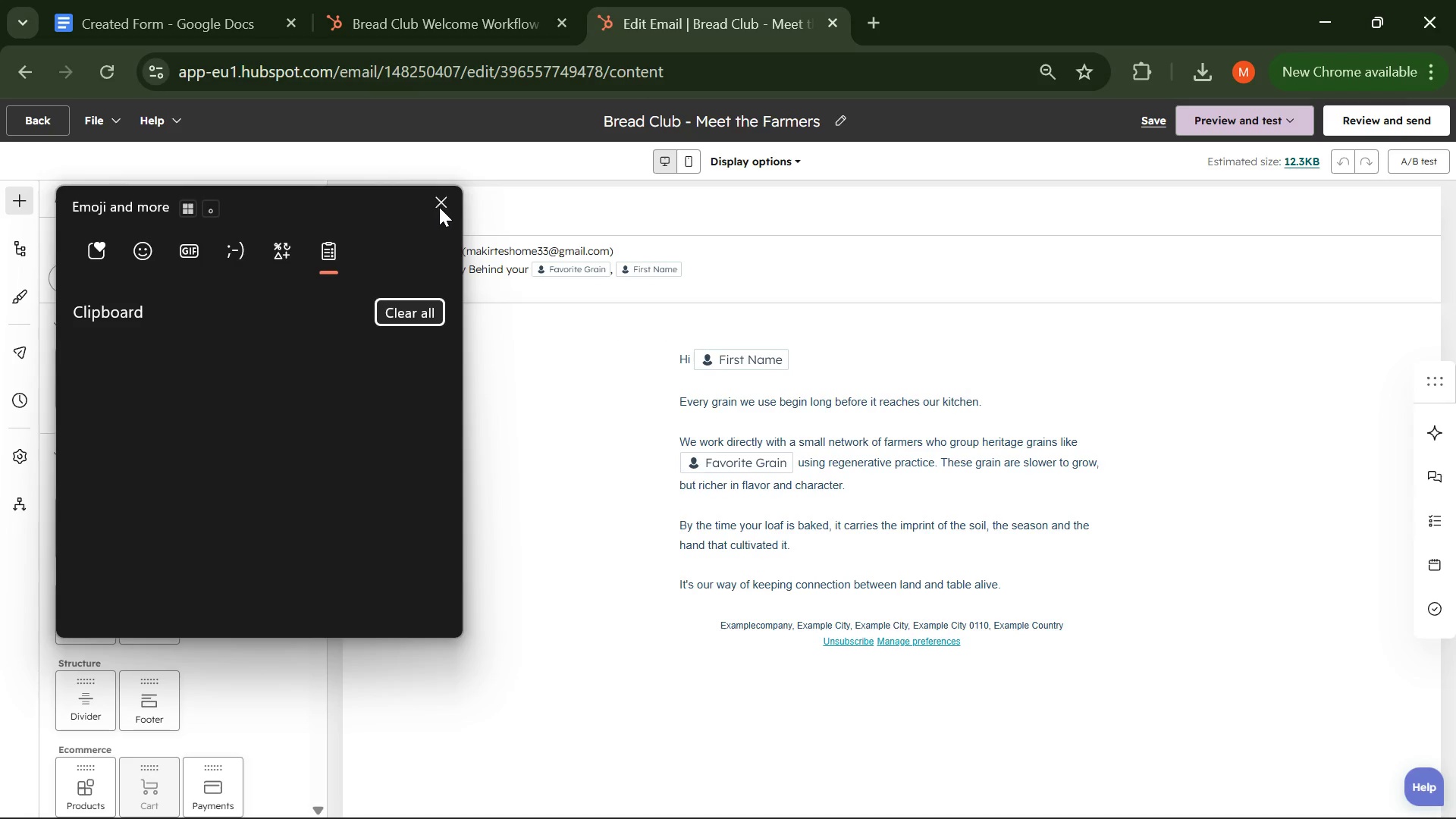 
left_click([441, 197])
 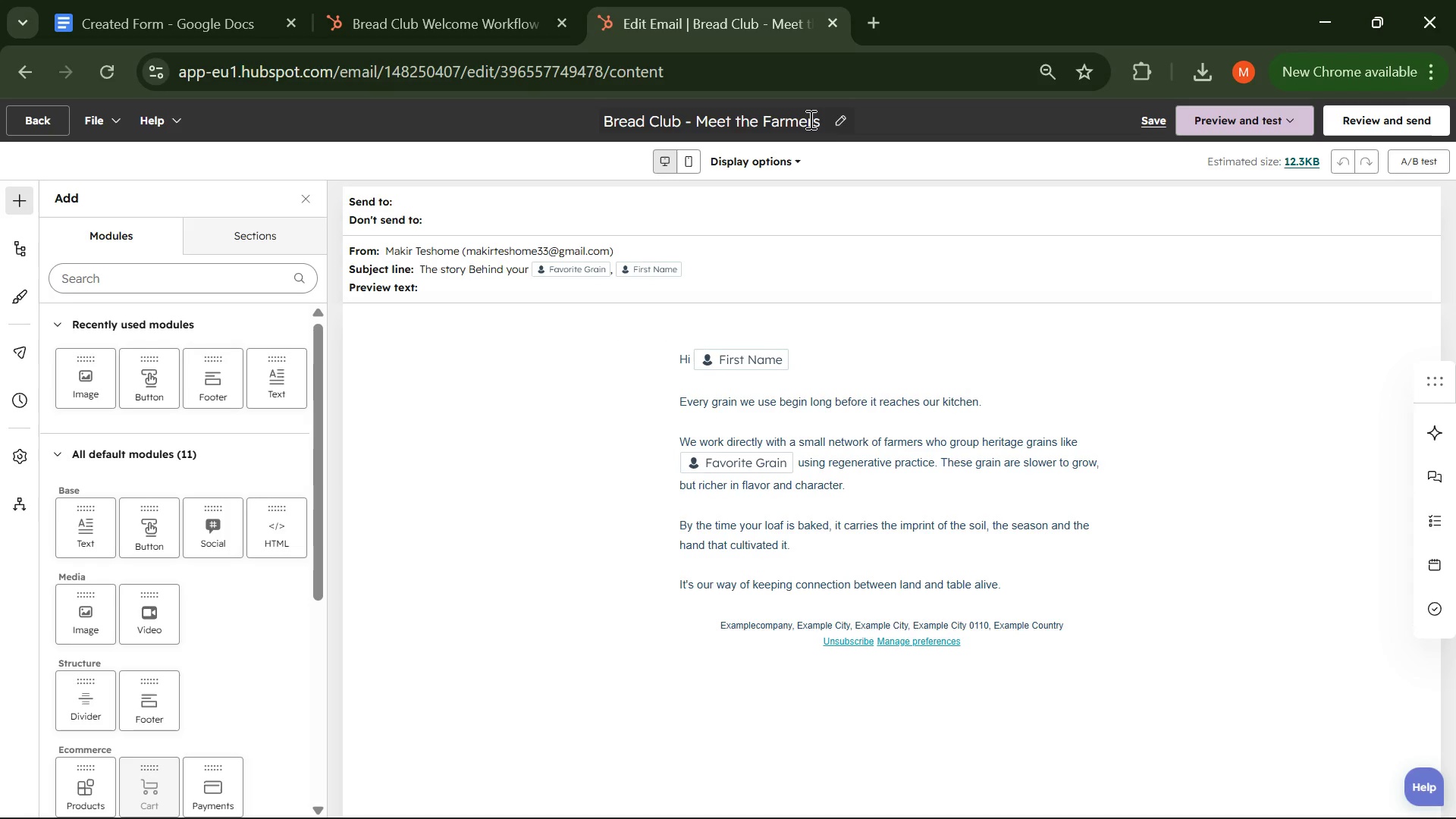 
left_click([823, 121])
 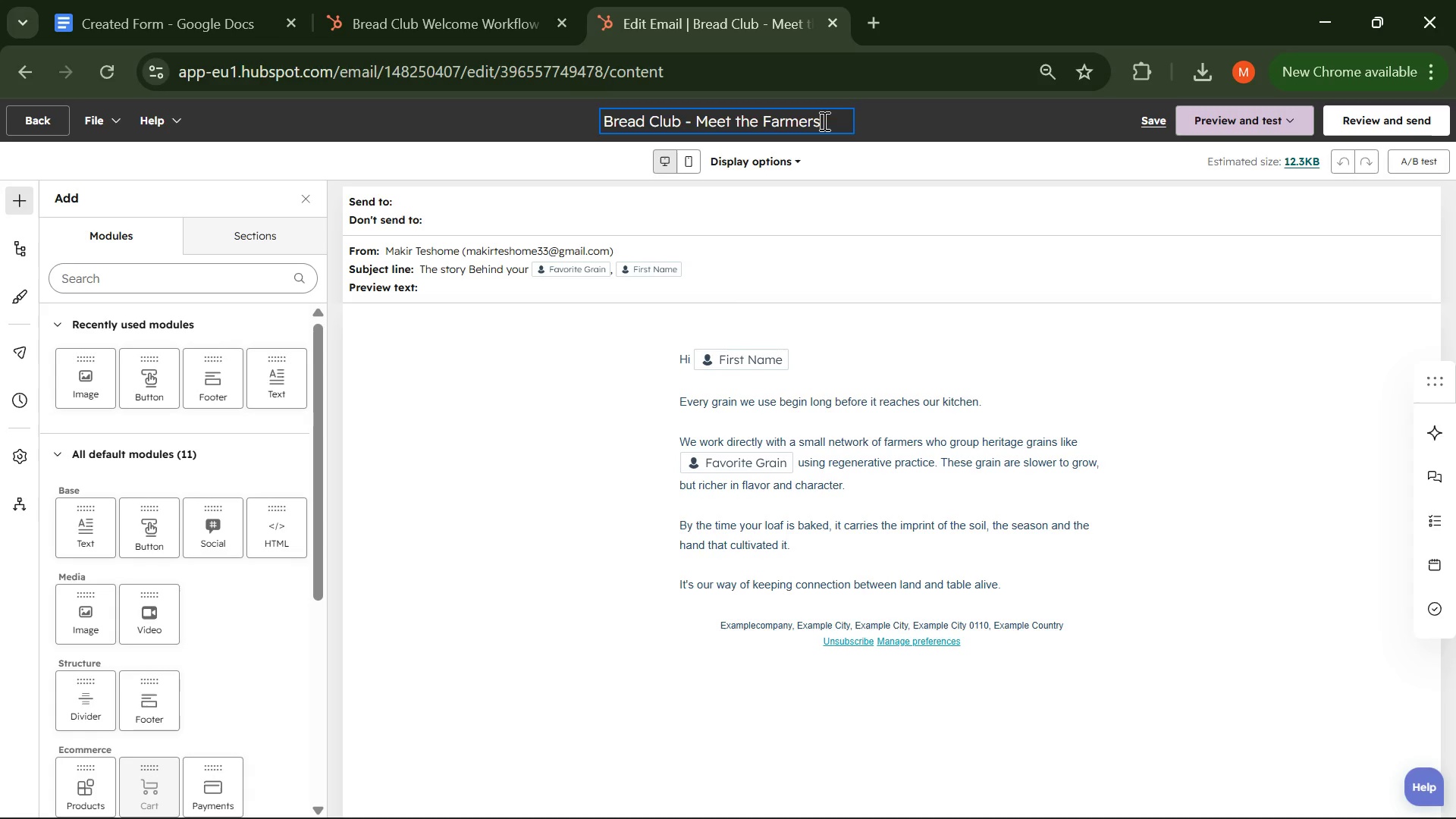 
left_click_drag(start_coordinate=[823, 121], to_coordinate=[588, 111])
 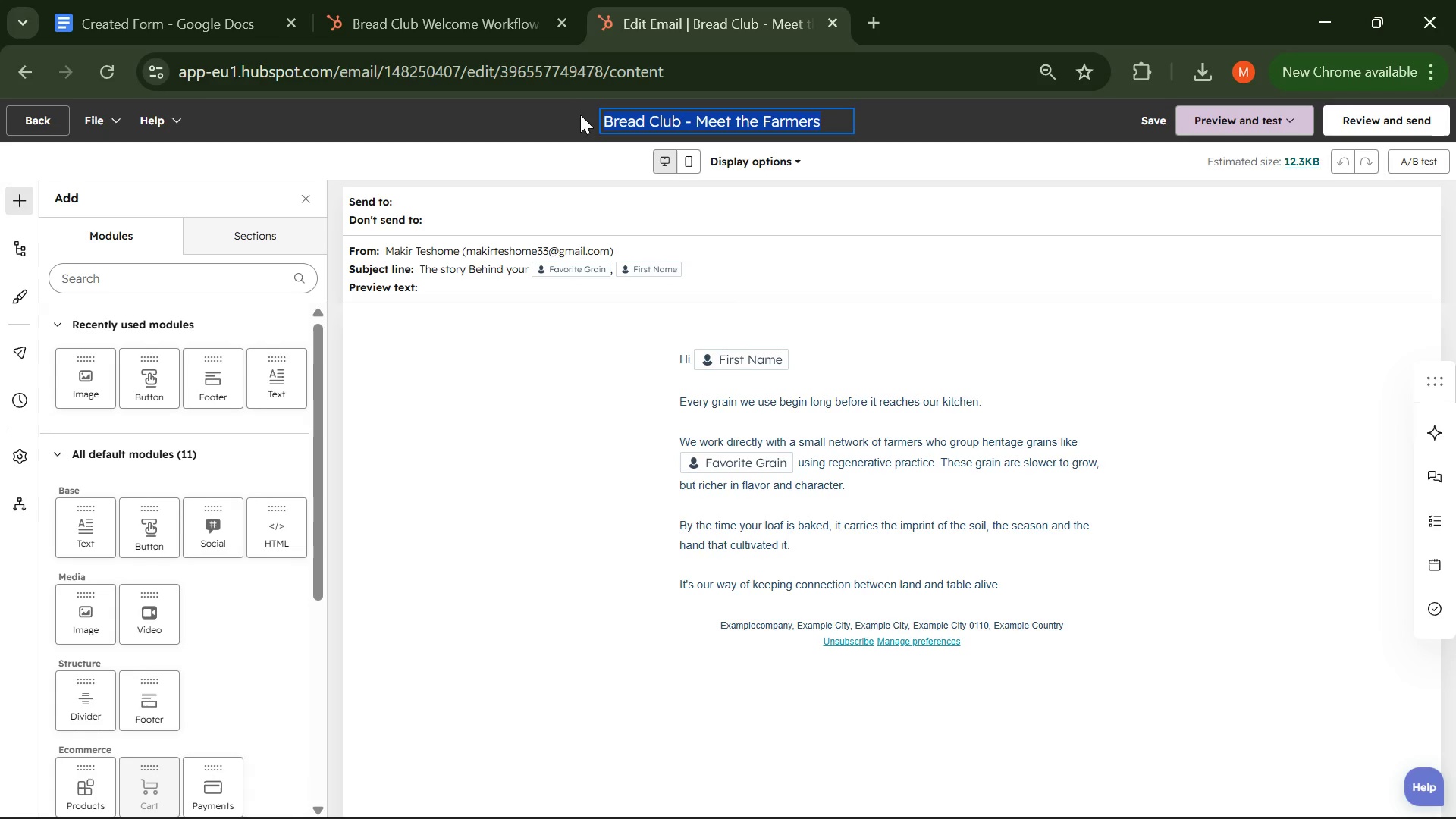 
key(Control+C)
 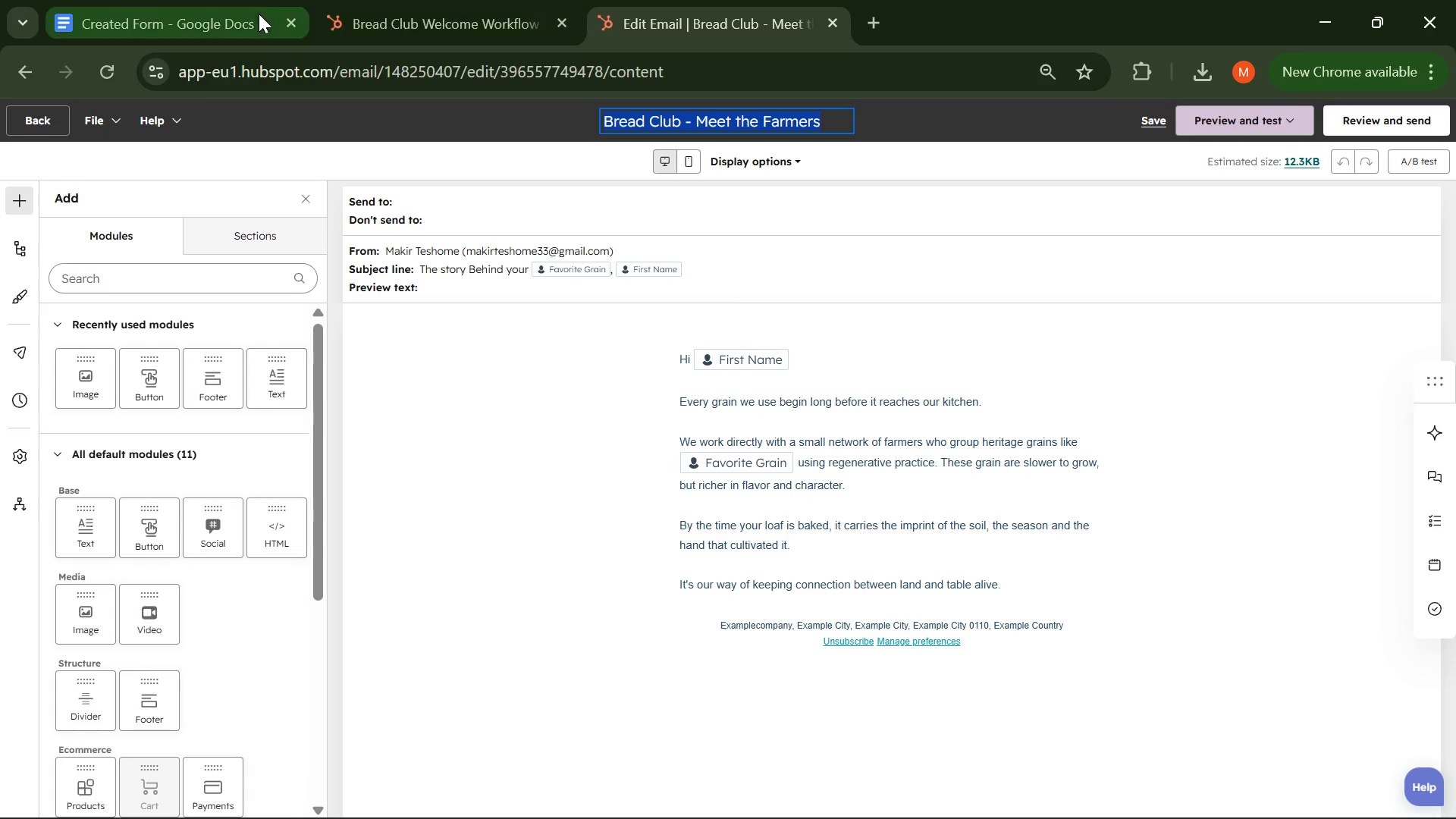 
left_click([417, 10])
 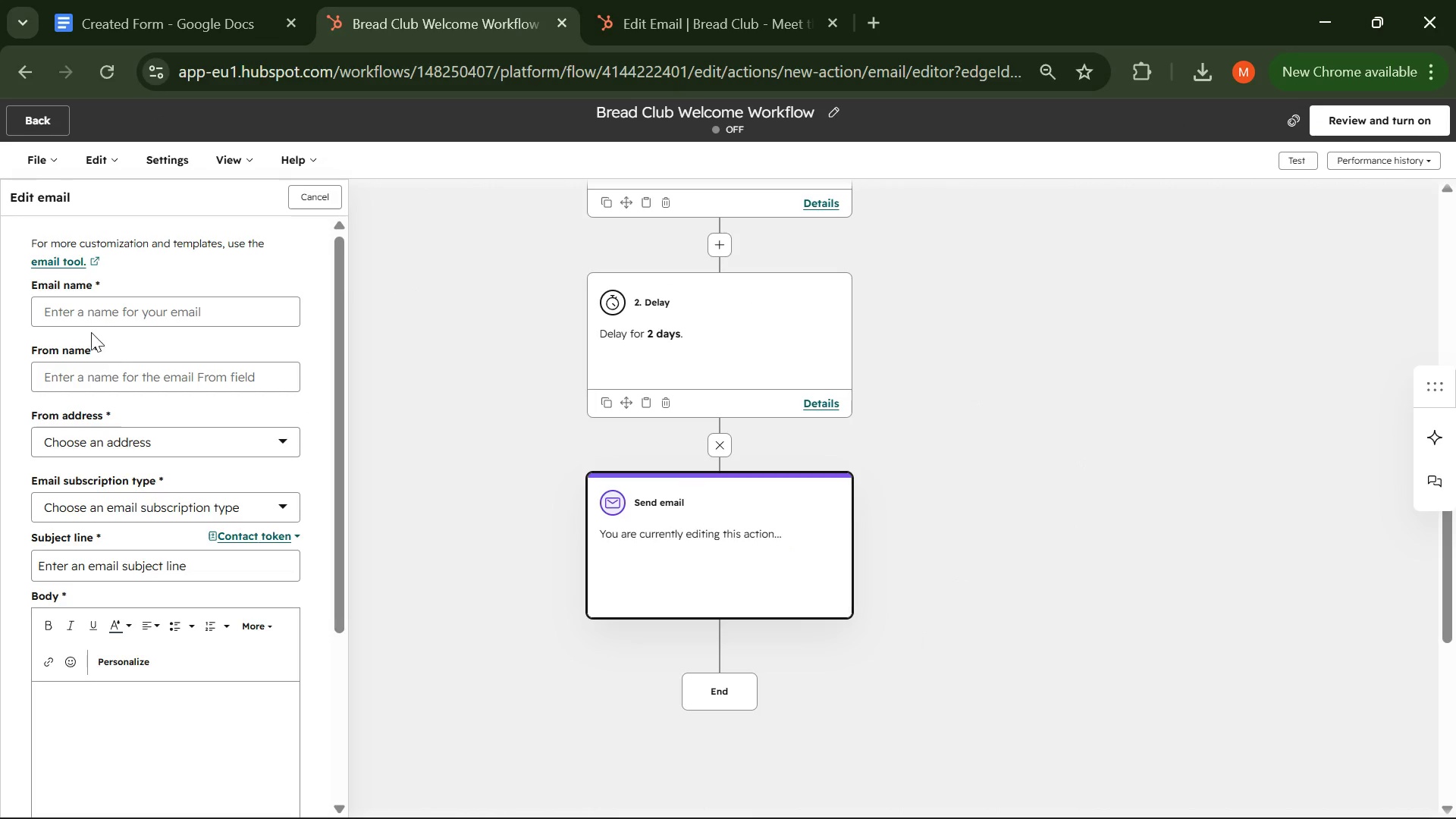 
left_click([77, 308])
 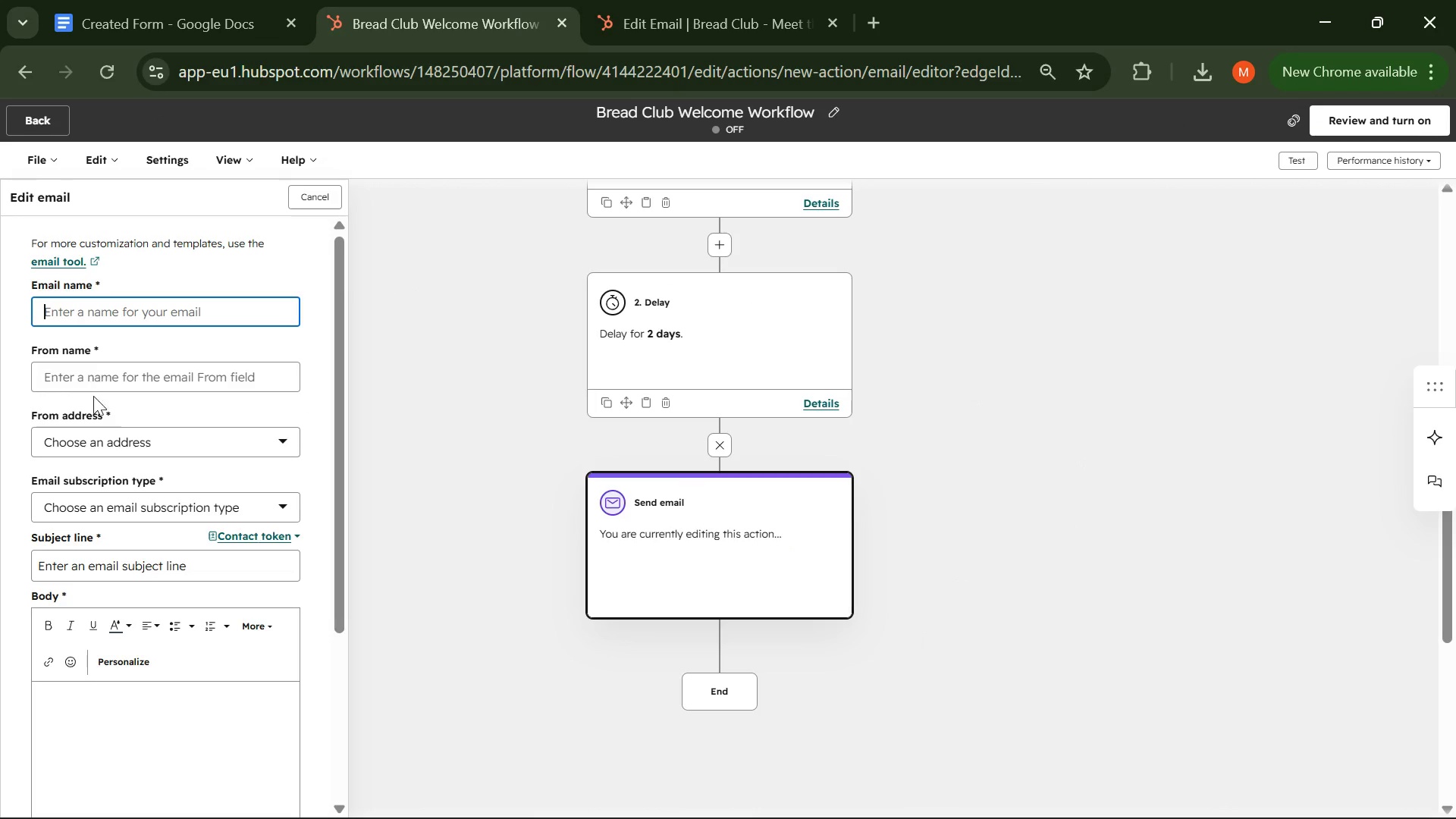 
key(Control+V)
 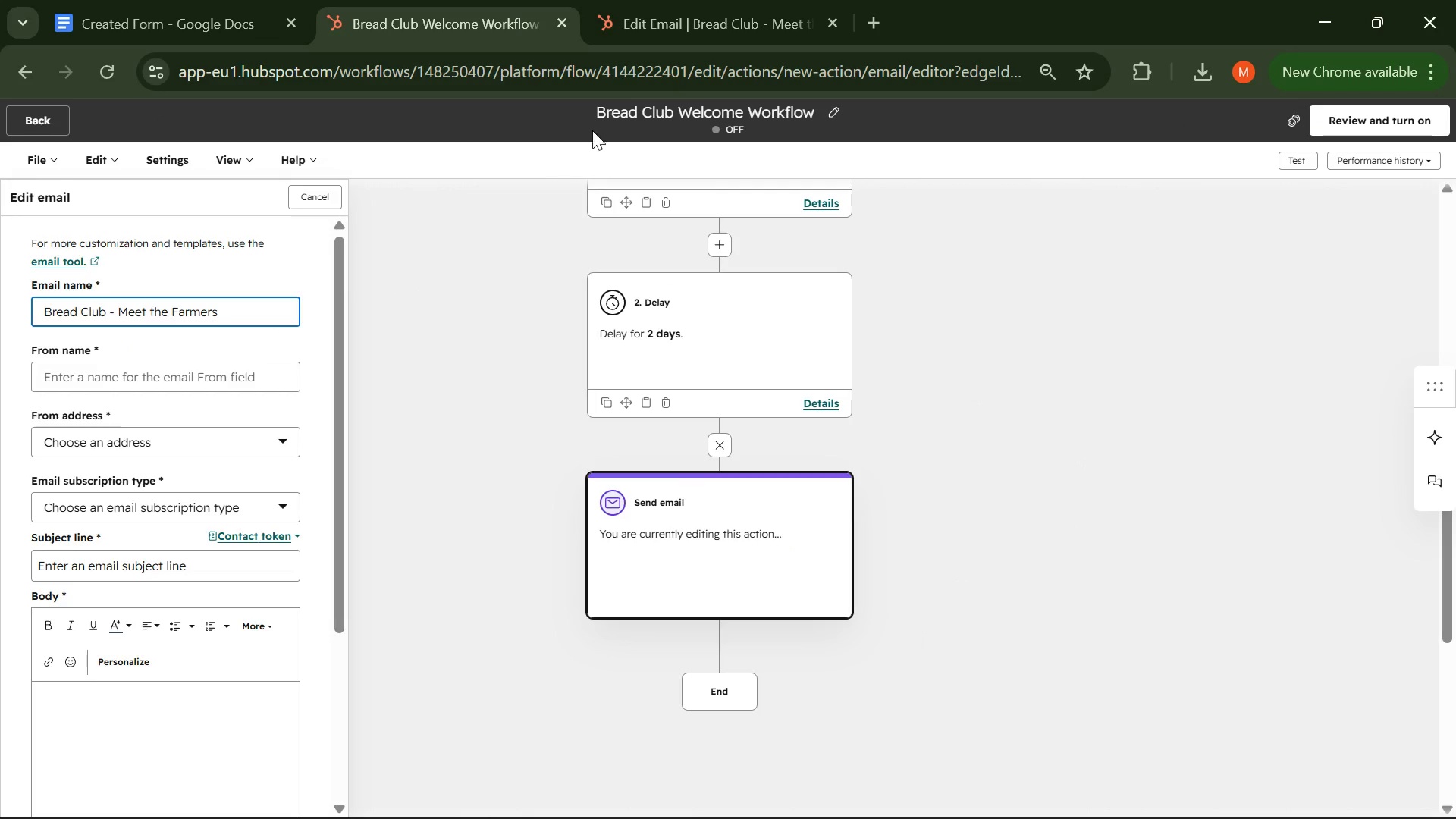 
left_click([673, 17])
 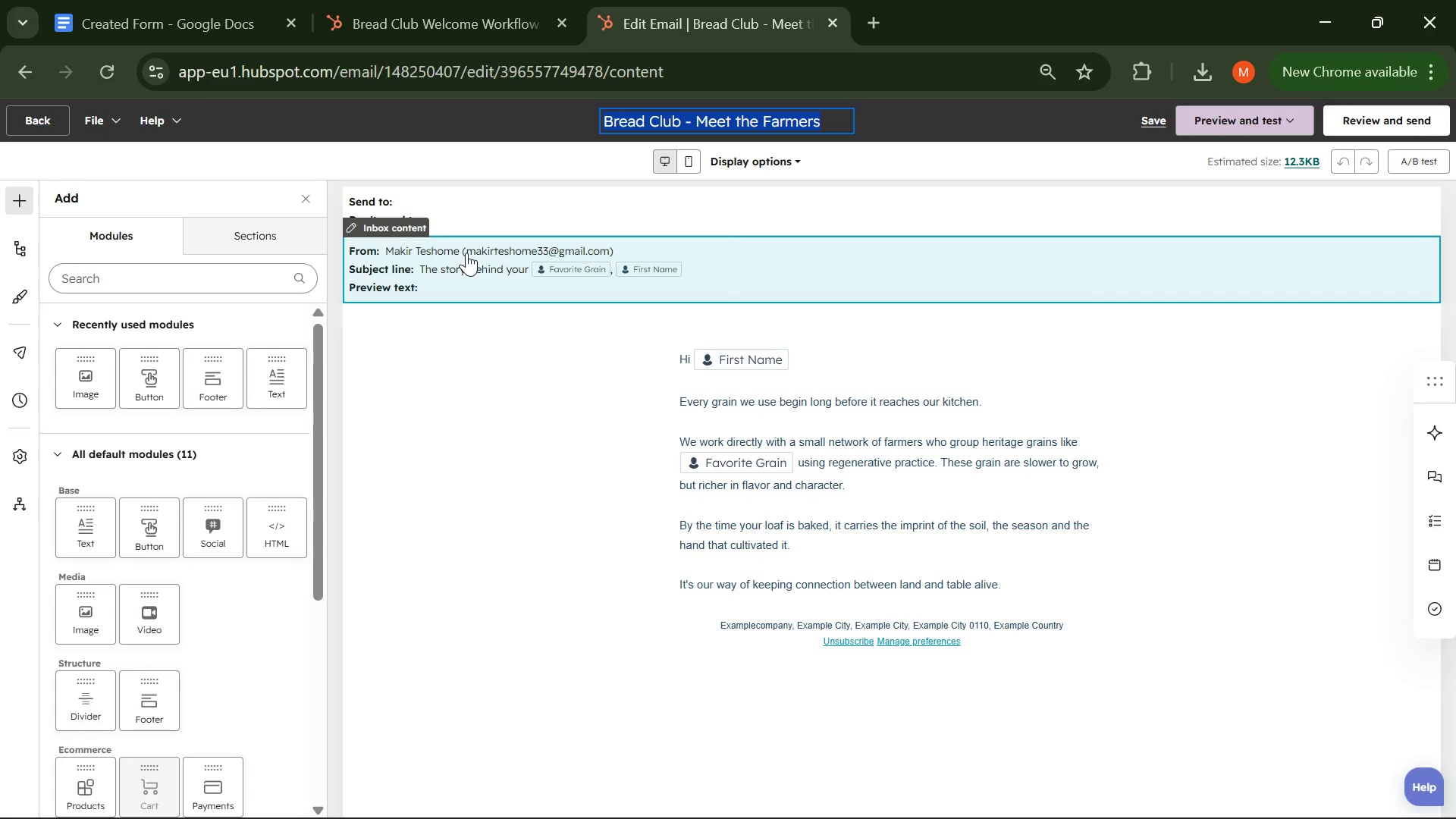 
left_click([466, 253])
 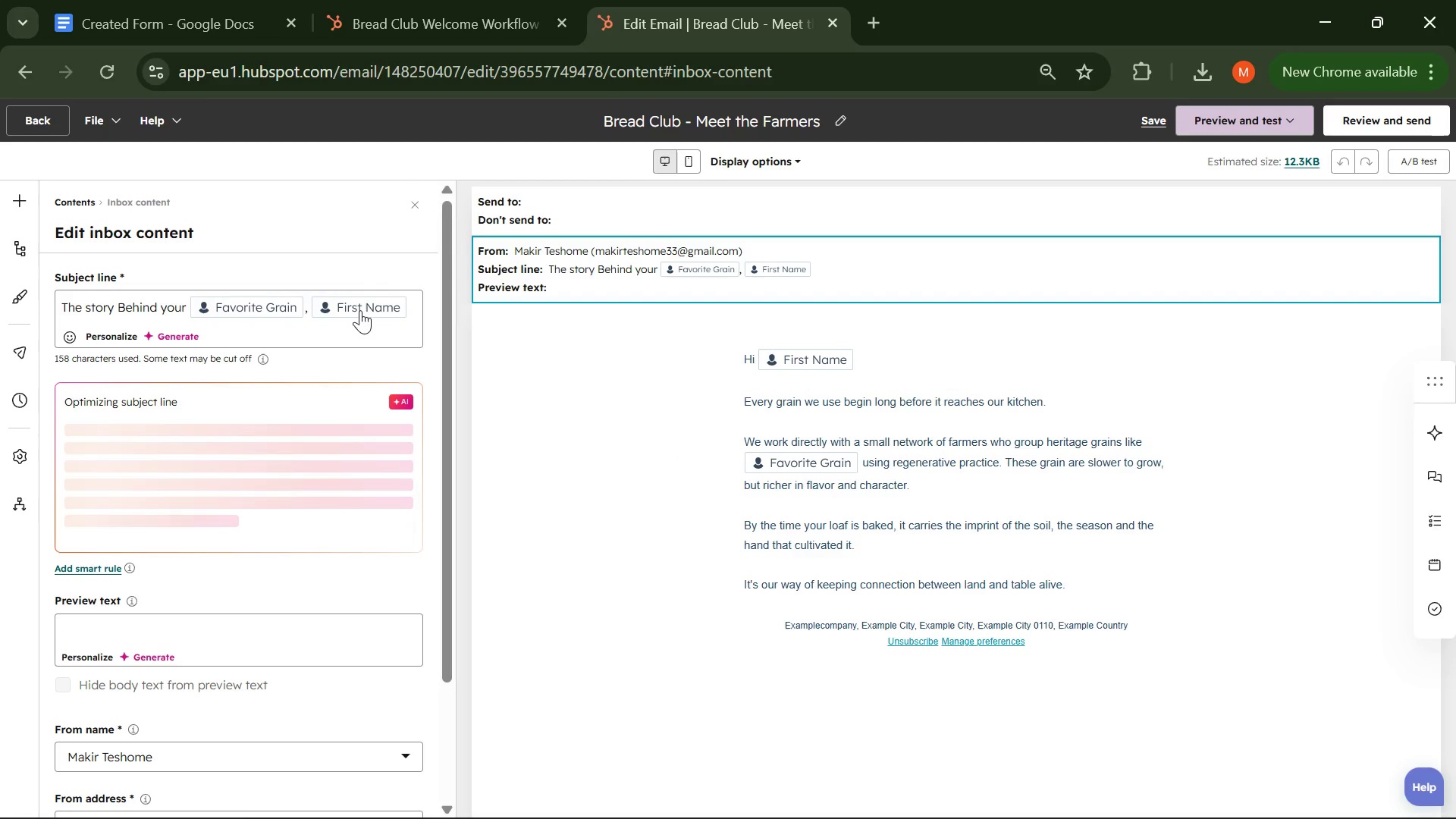 
left_click([410, 303])
 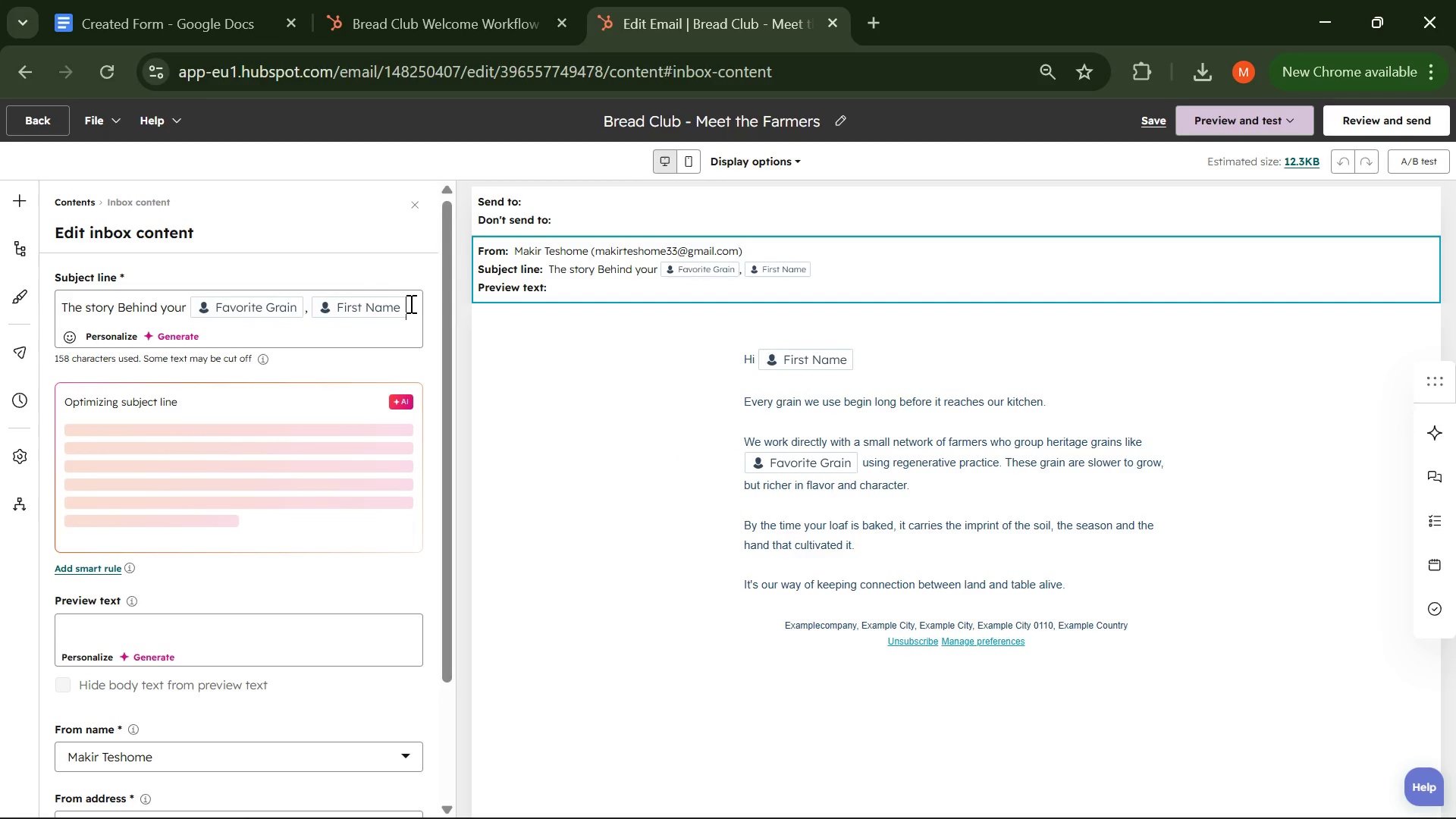 
key(Control+A)
 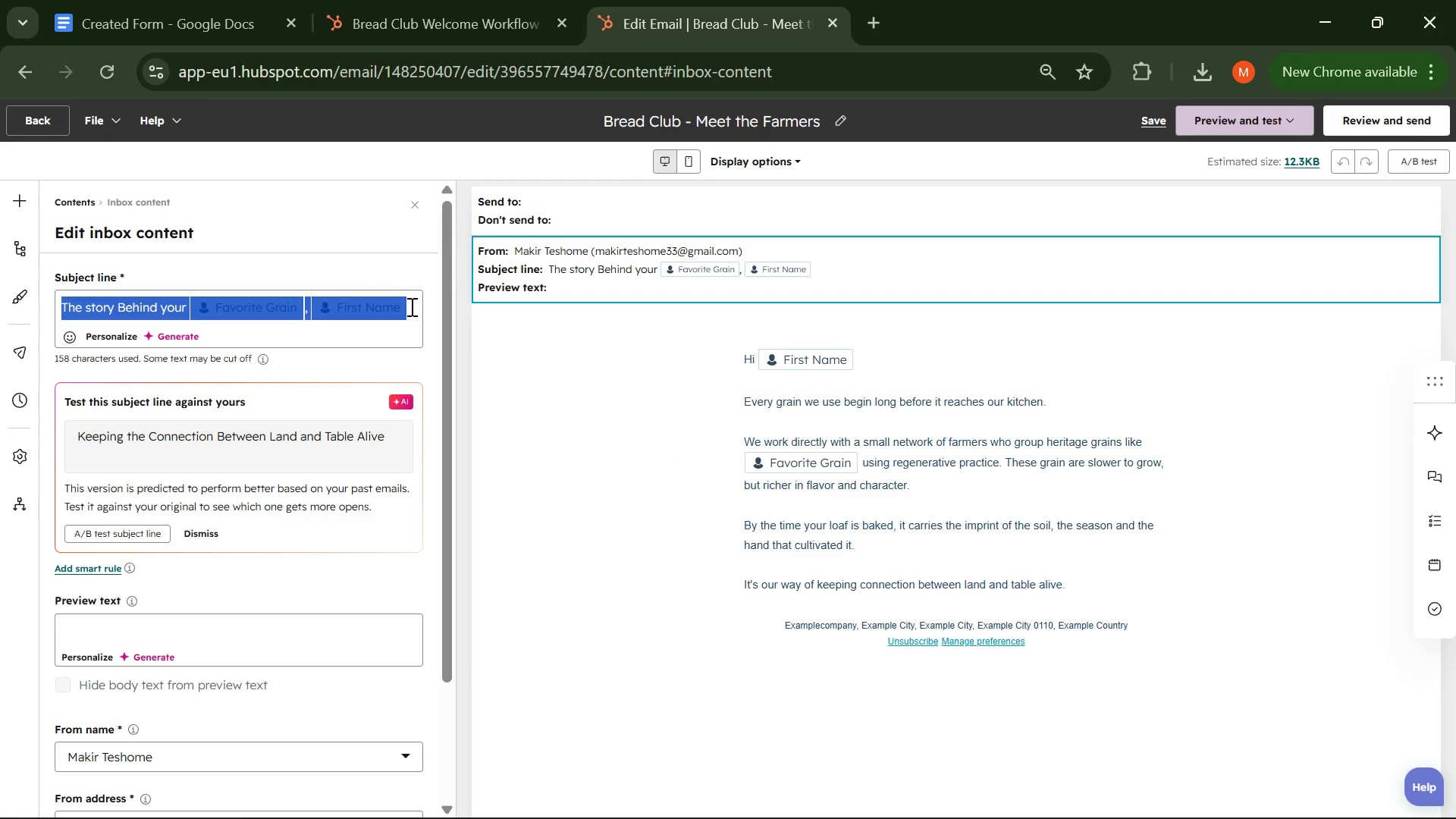 
hold_key(key=C, duration=9.67)
 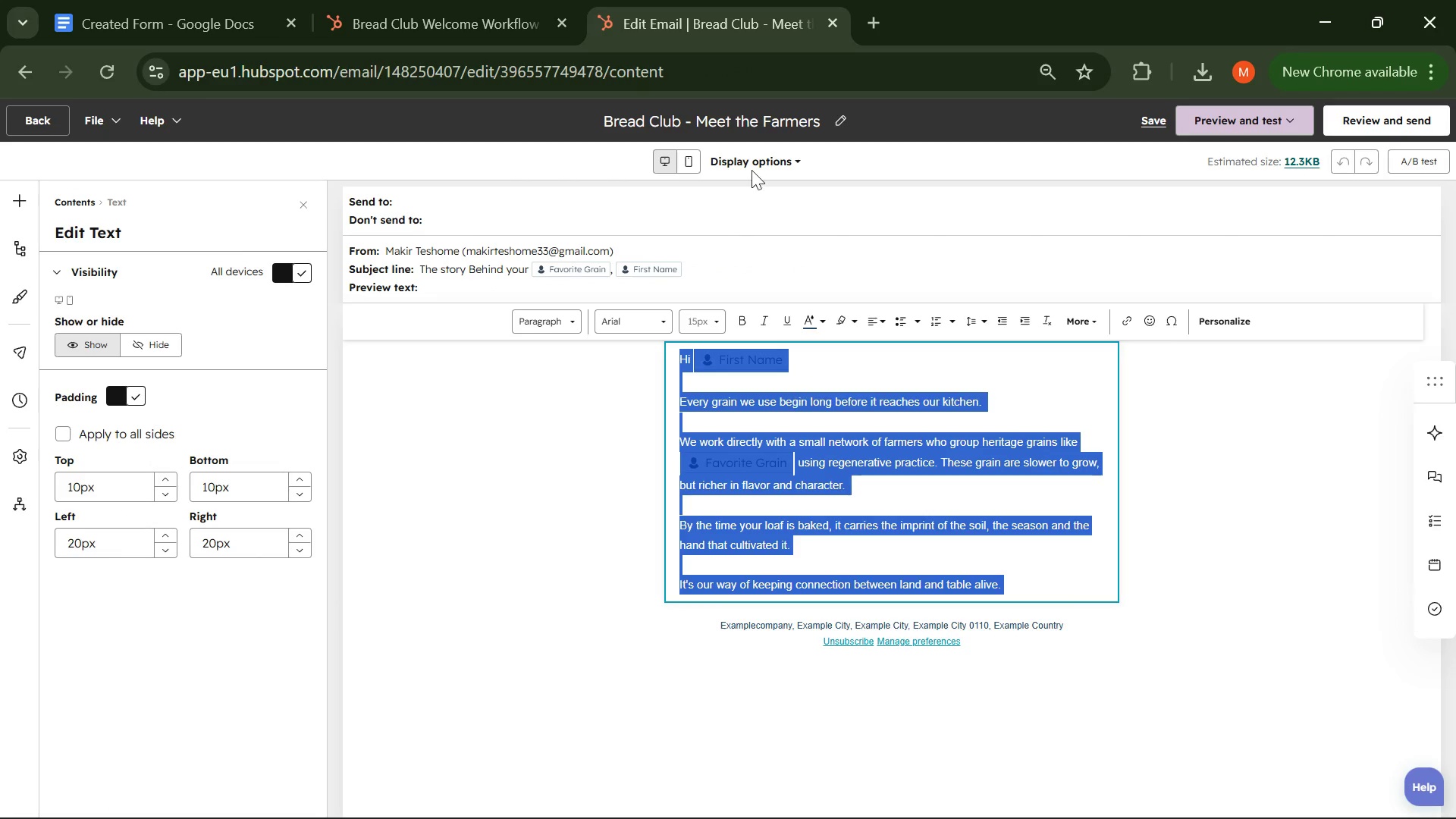 
left_click([412, 4])
 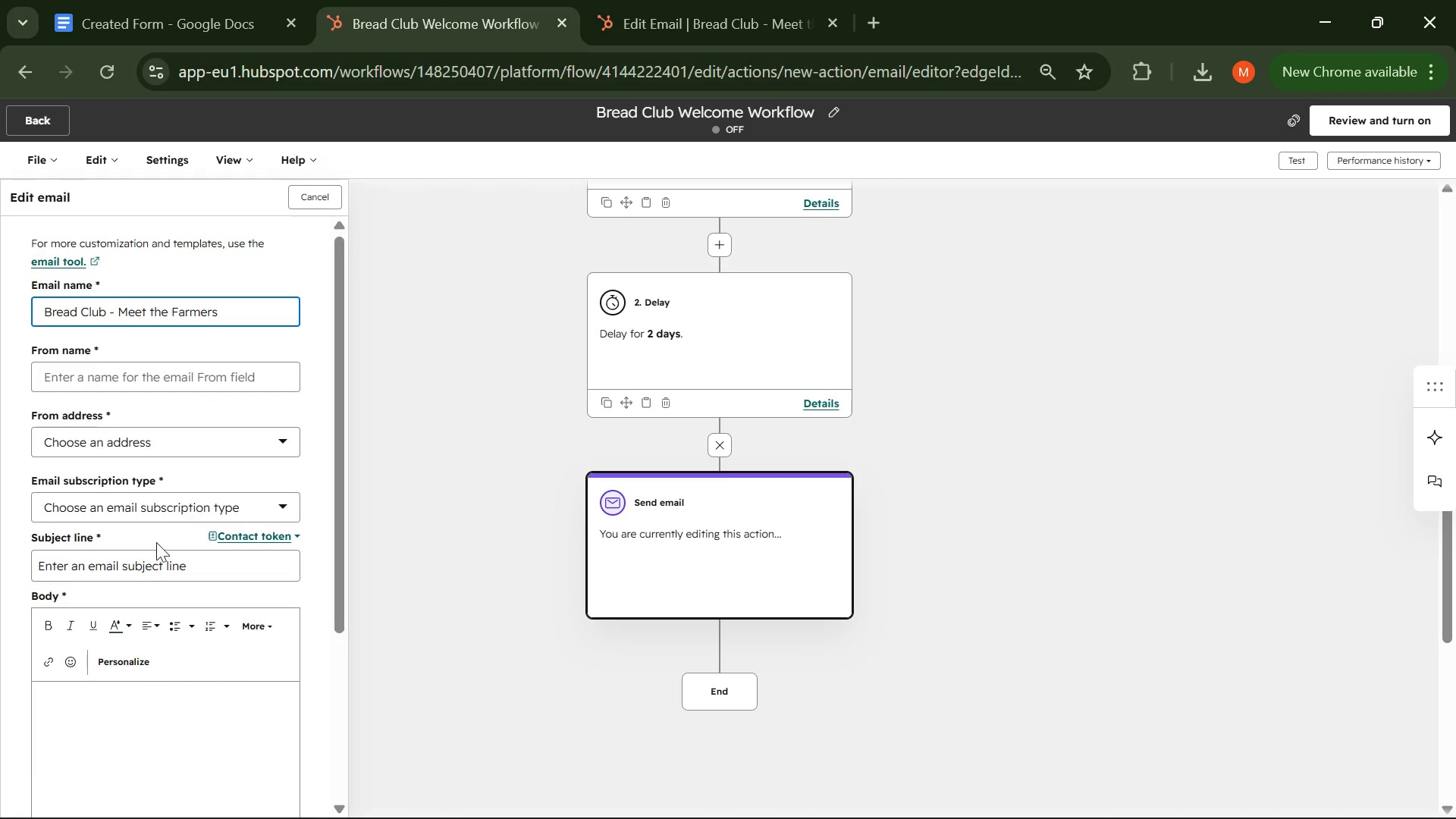 
left_click([134, 560])
 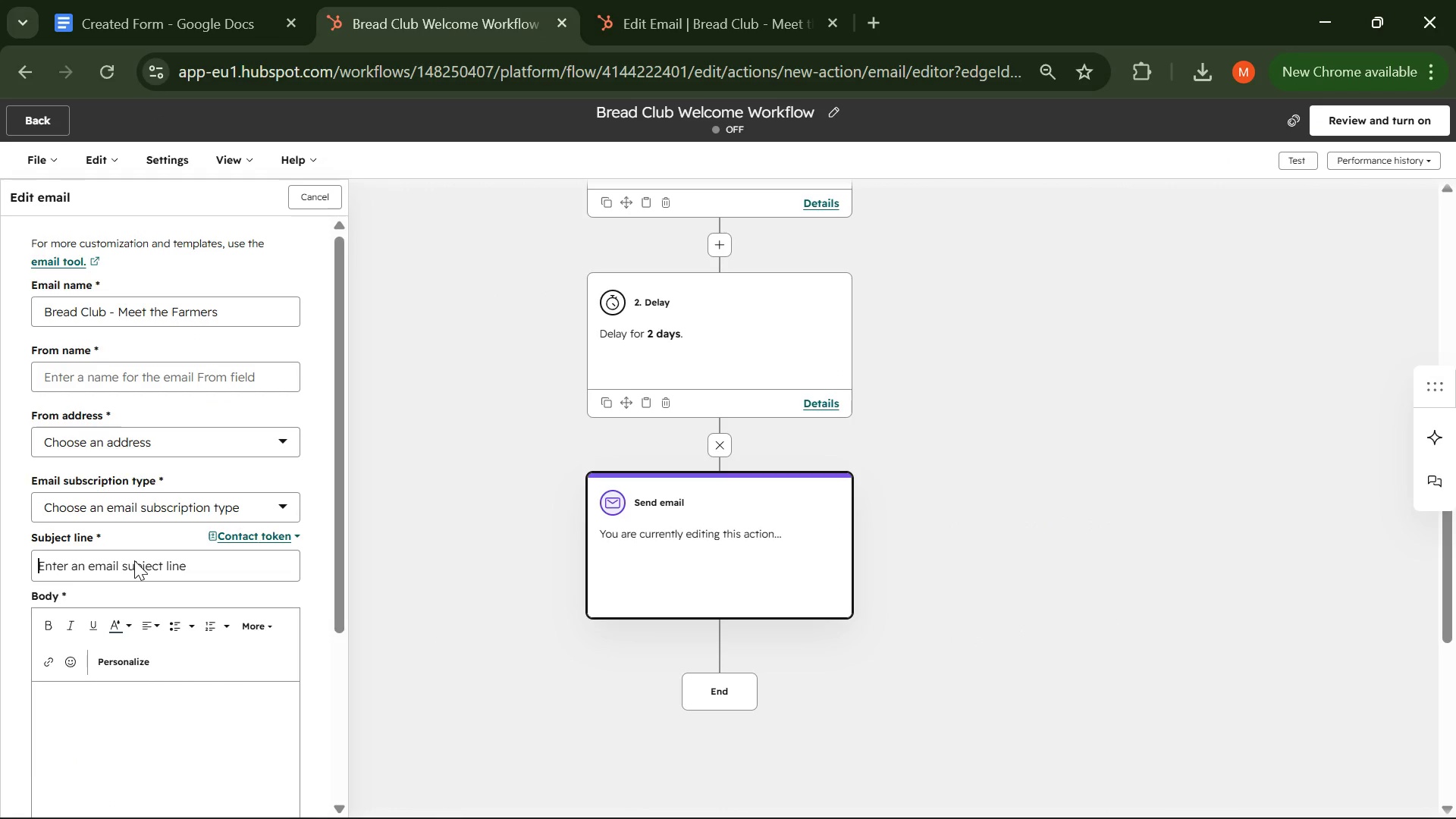 
key(Control+V)
 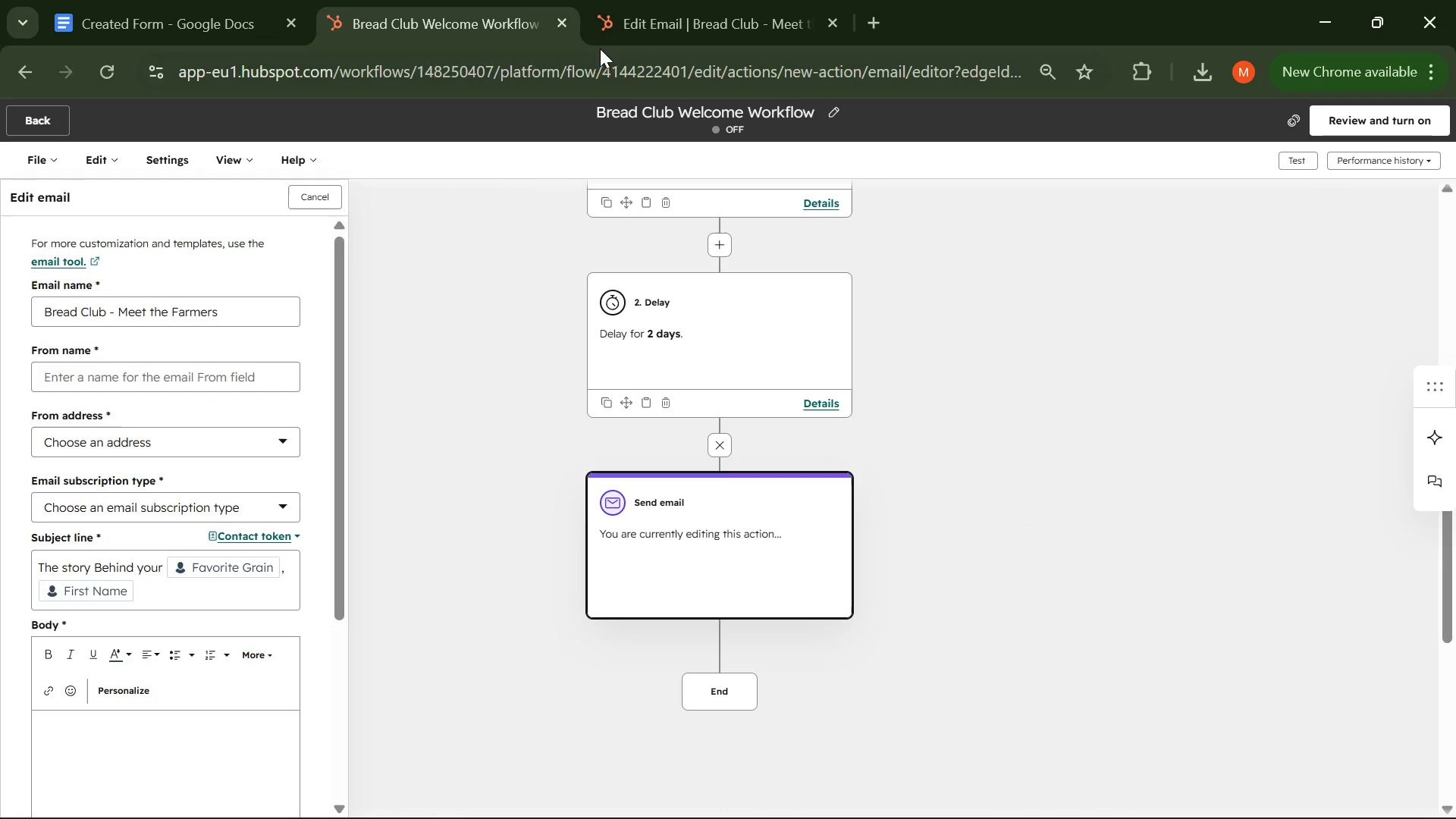 
left_click([634, 11])
 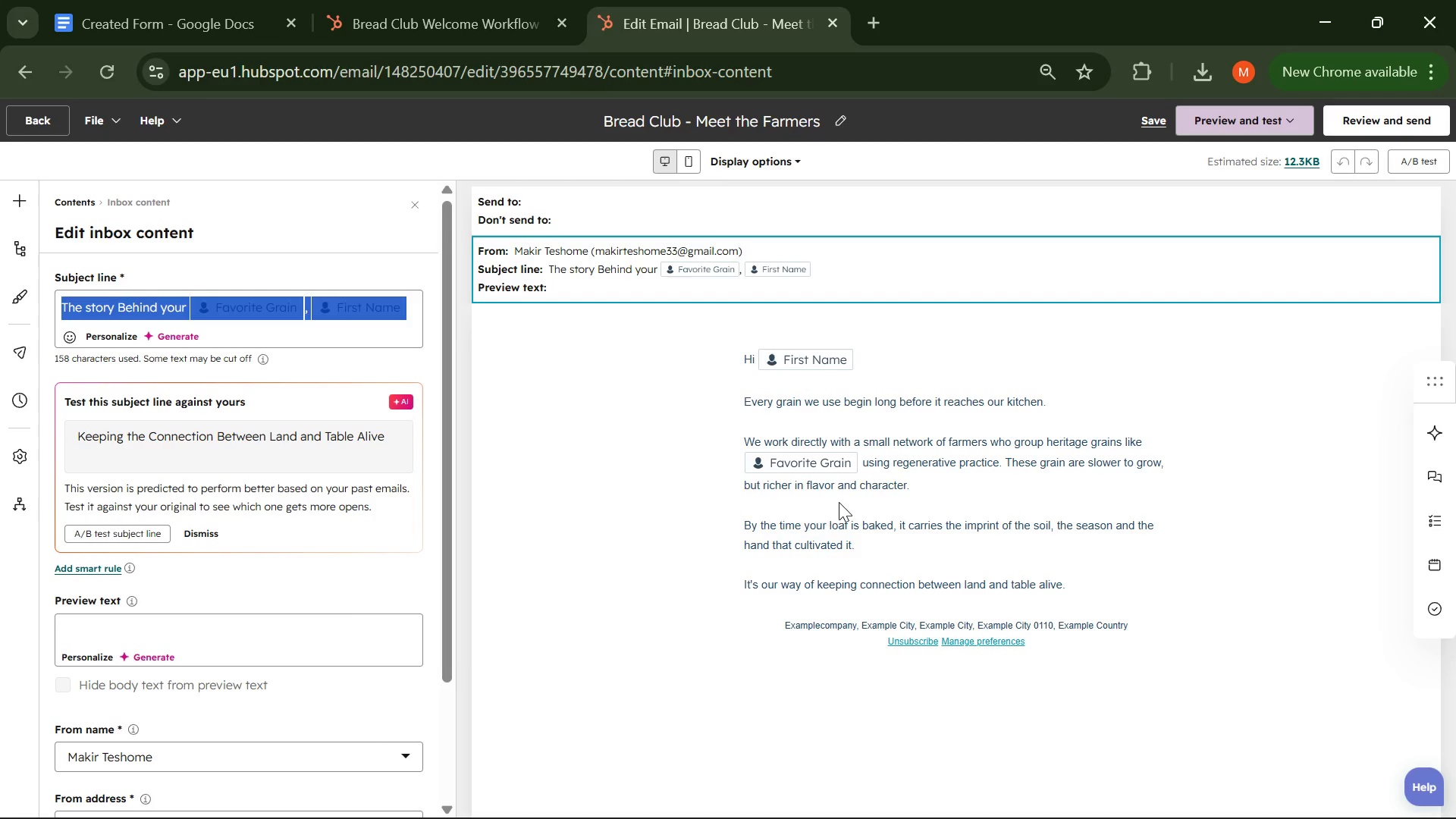 
double_click([840, 502])
 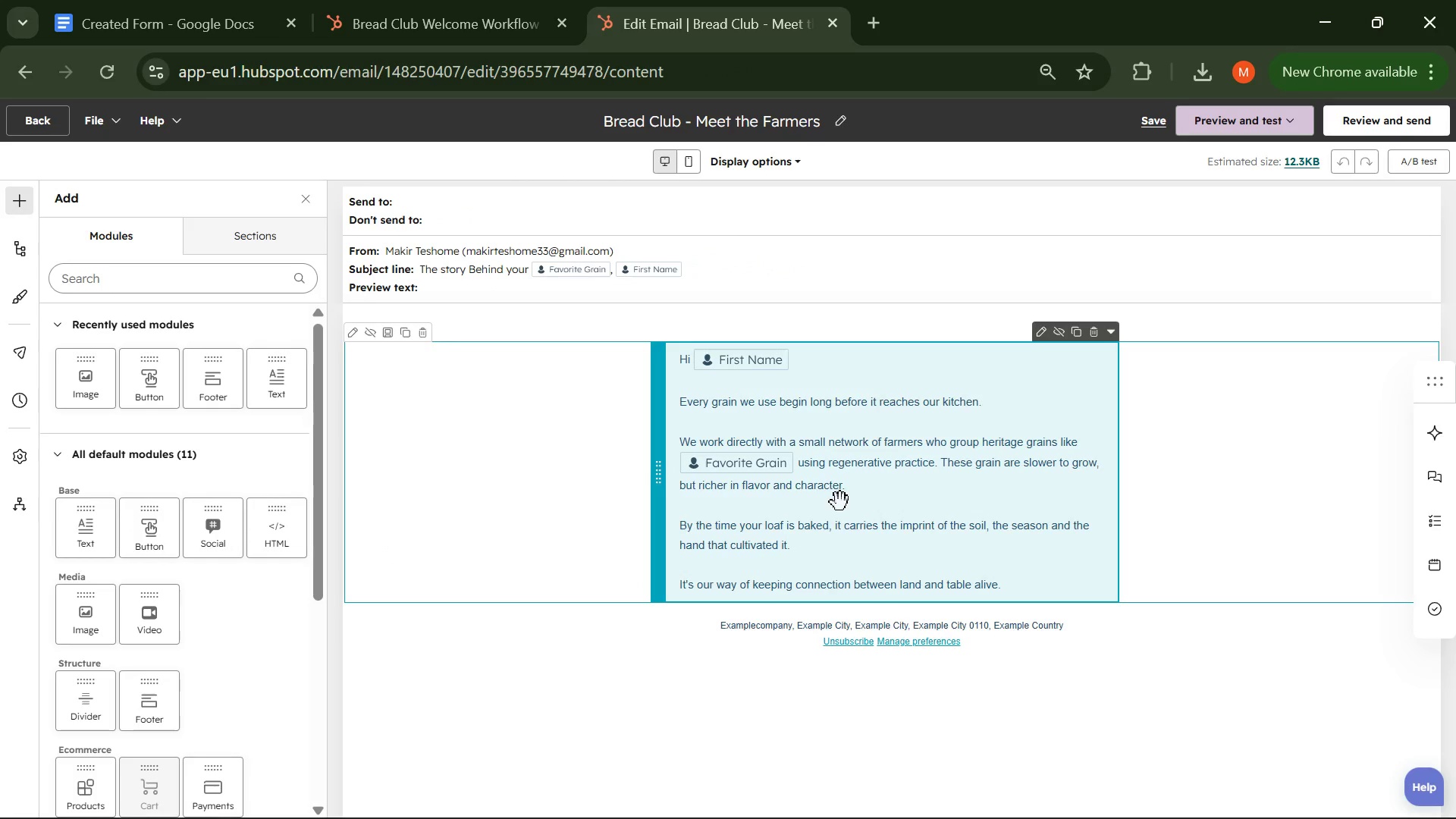 
left_click([840, 502])
 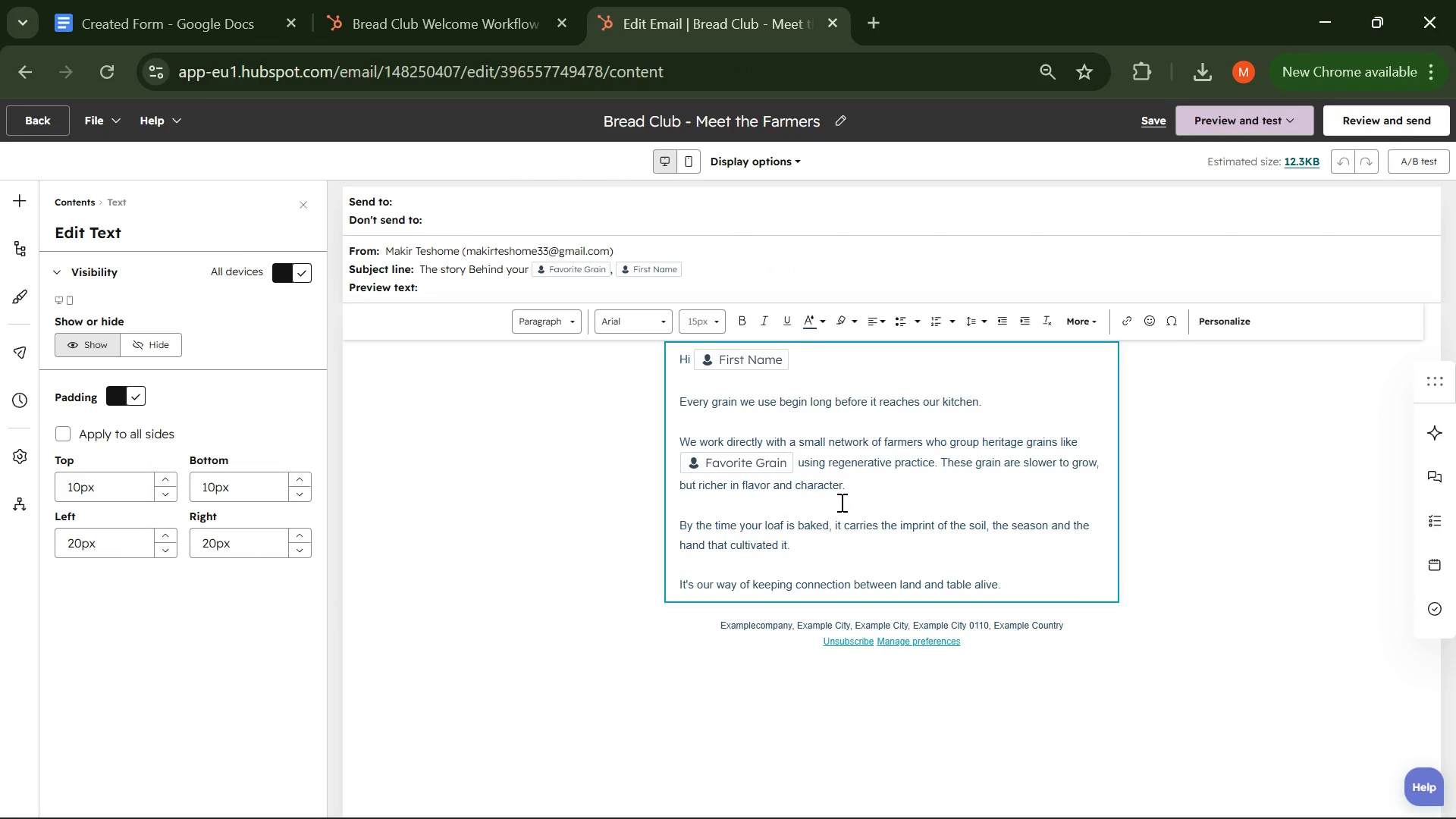 
left_click([863, 530])
 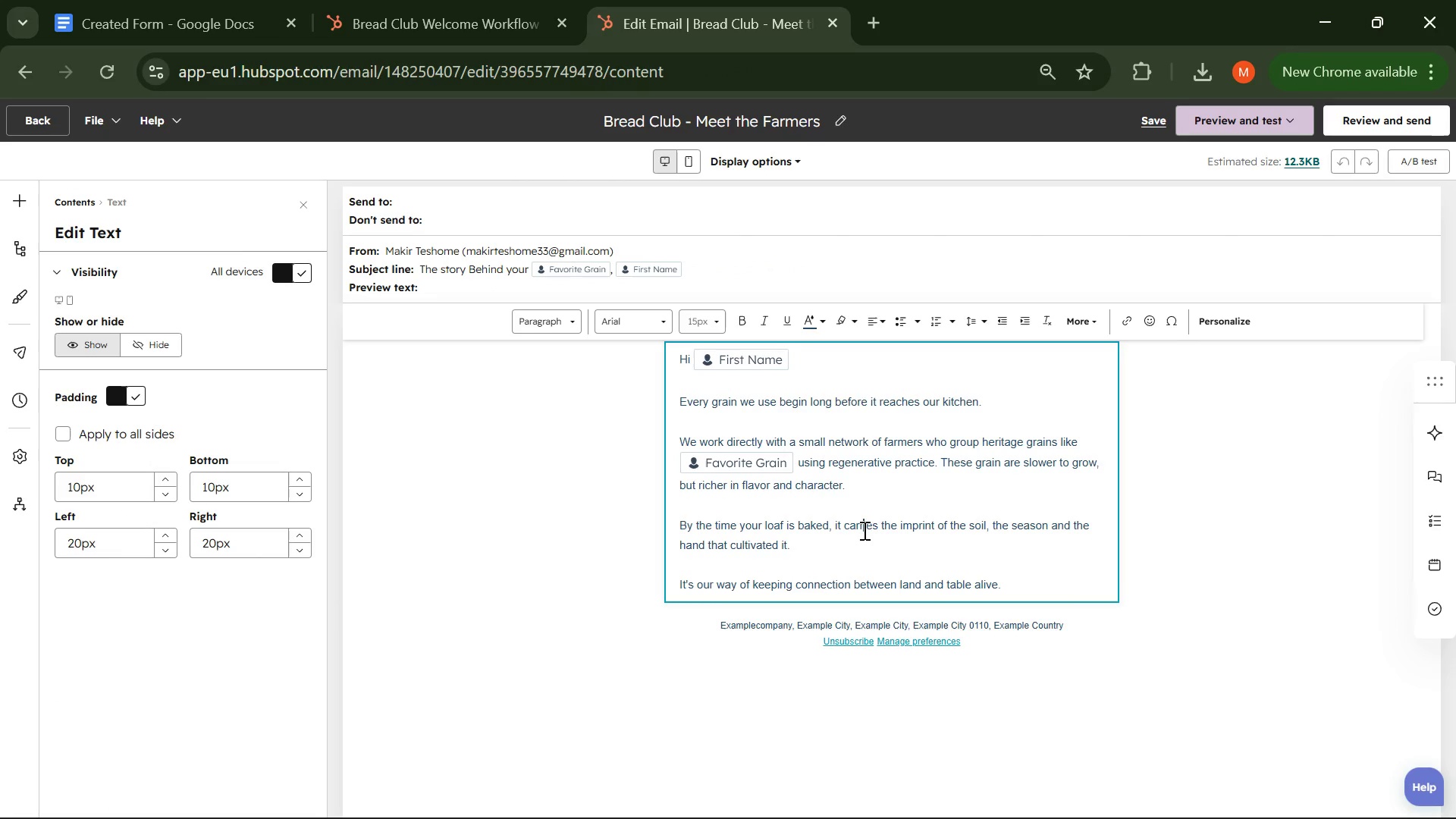 
key(Control+A)
 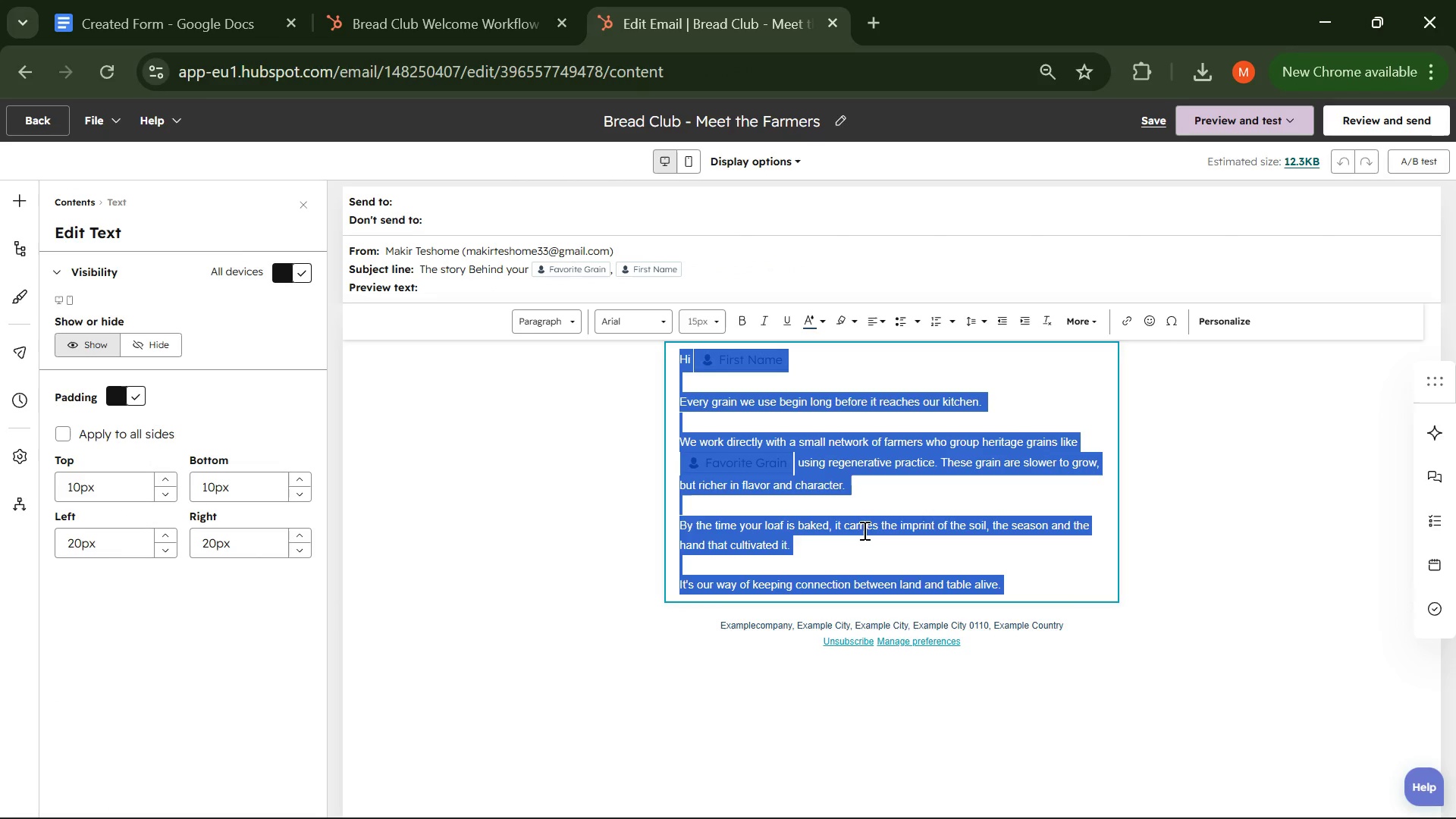 
hold_key(key=C, duration=0.34)
 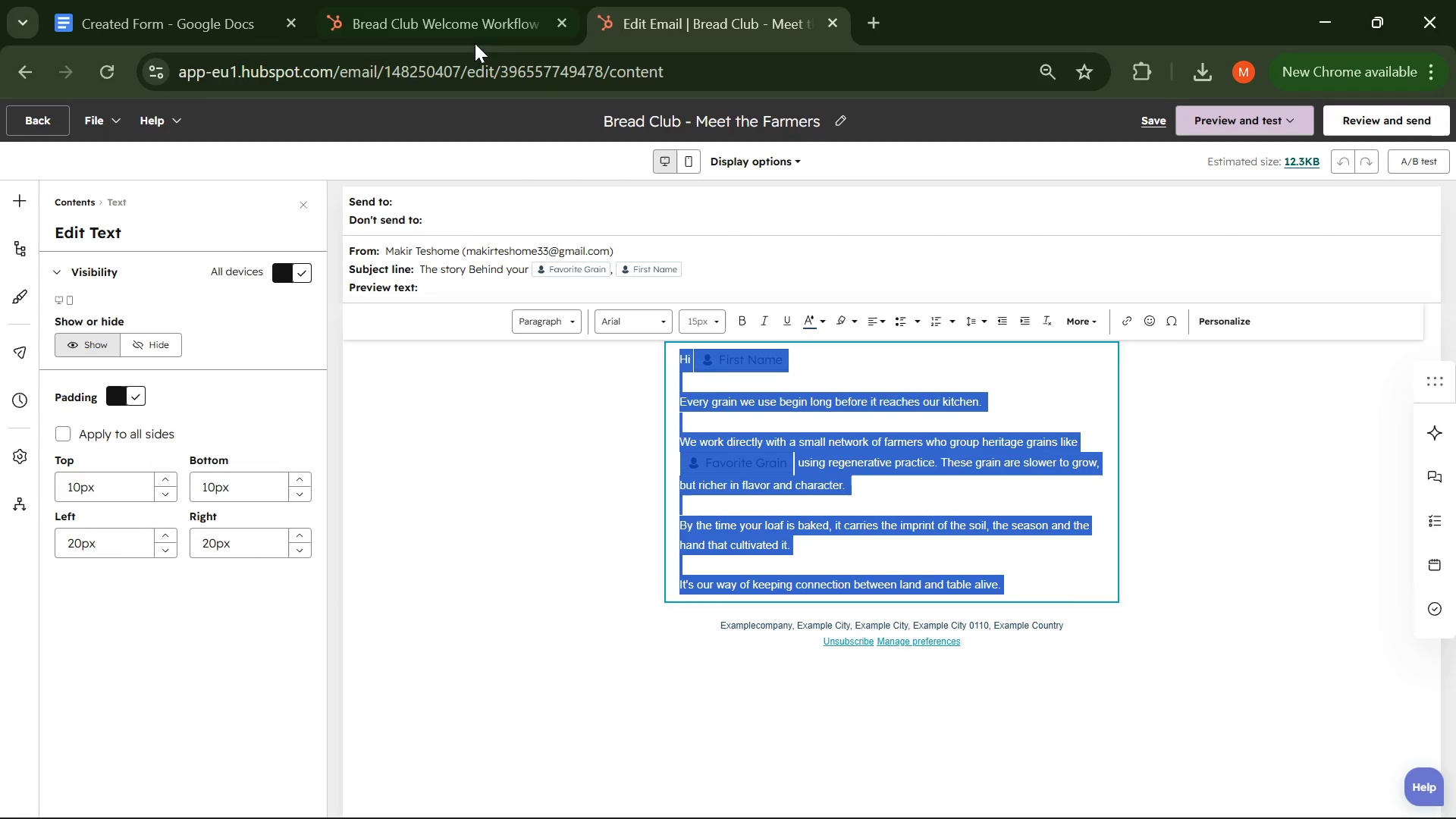 
left_click([413, 36])
 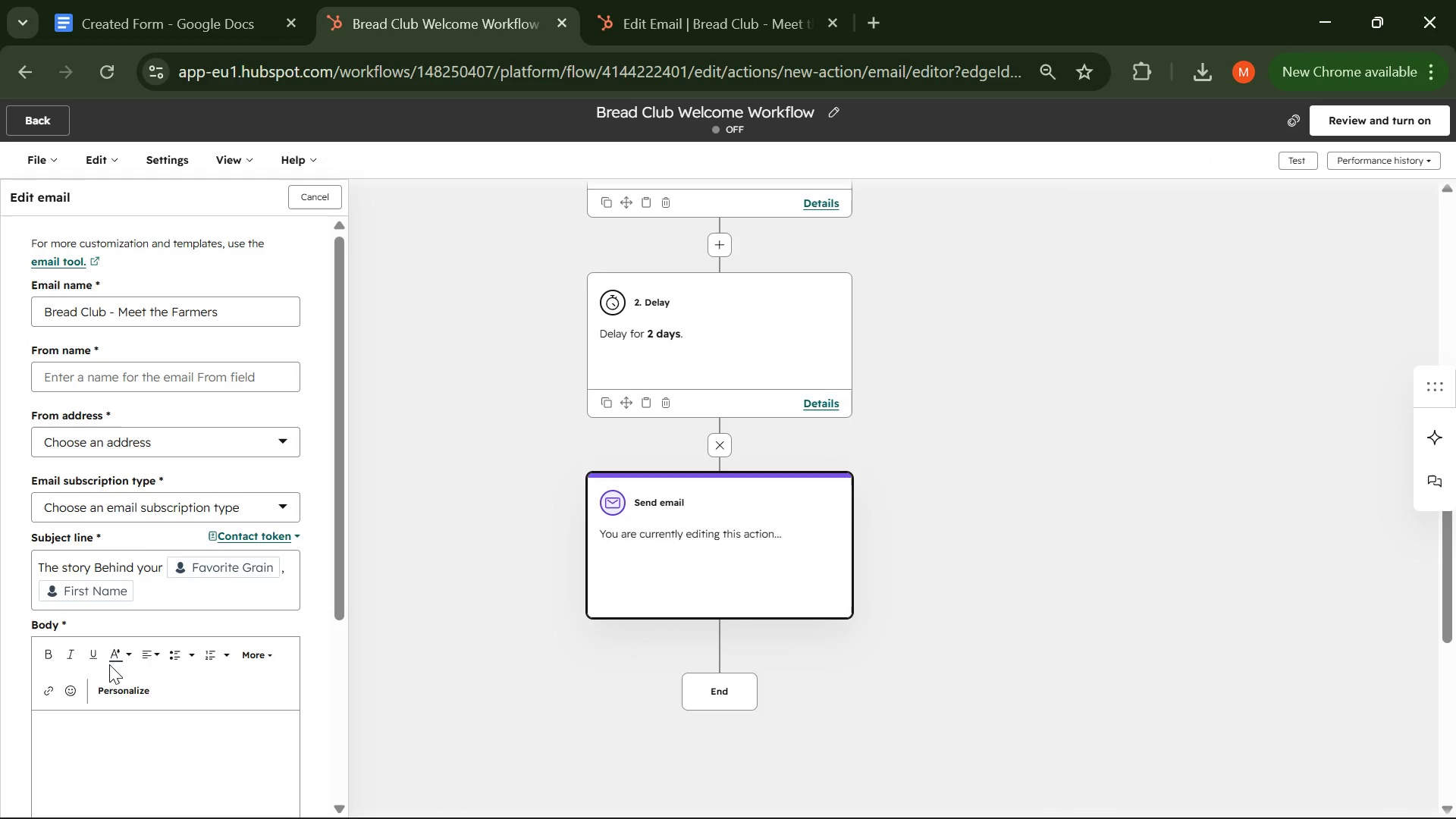 
left_click([114, 635])
 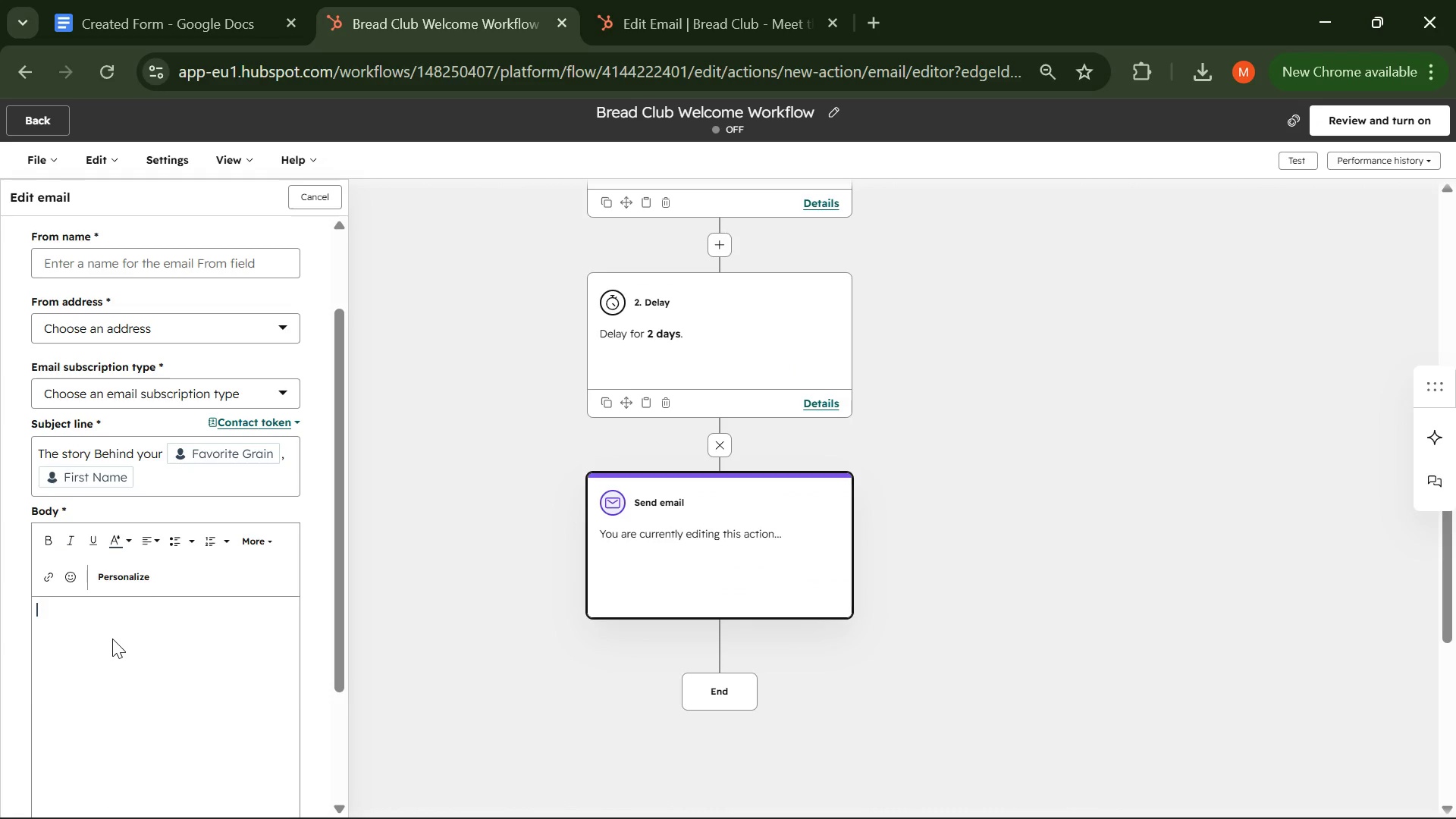 
key(Control+V)
 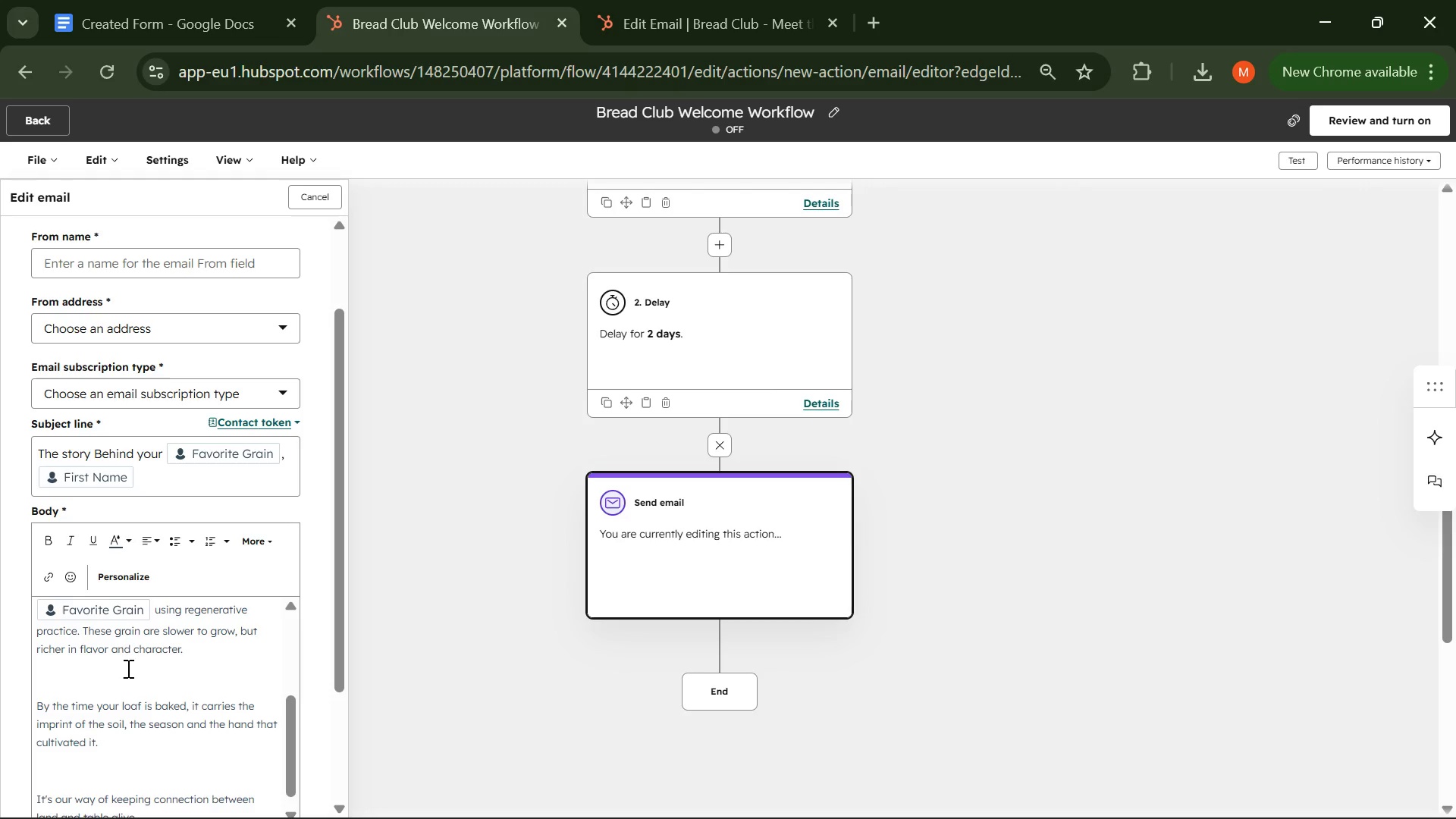 
scroll: coordinate [140, 551], scroll_direction: down, amount: 1.0
 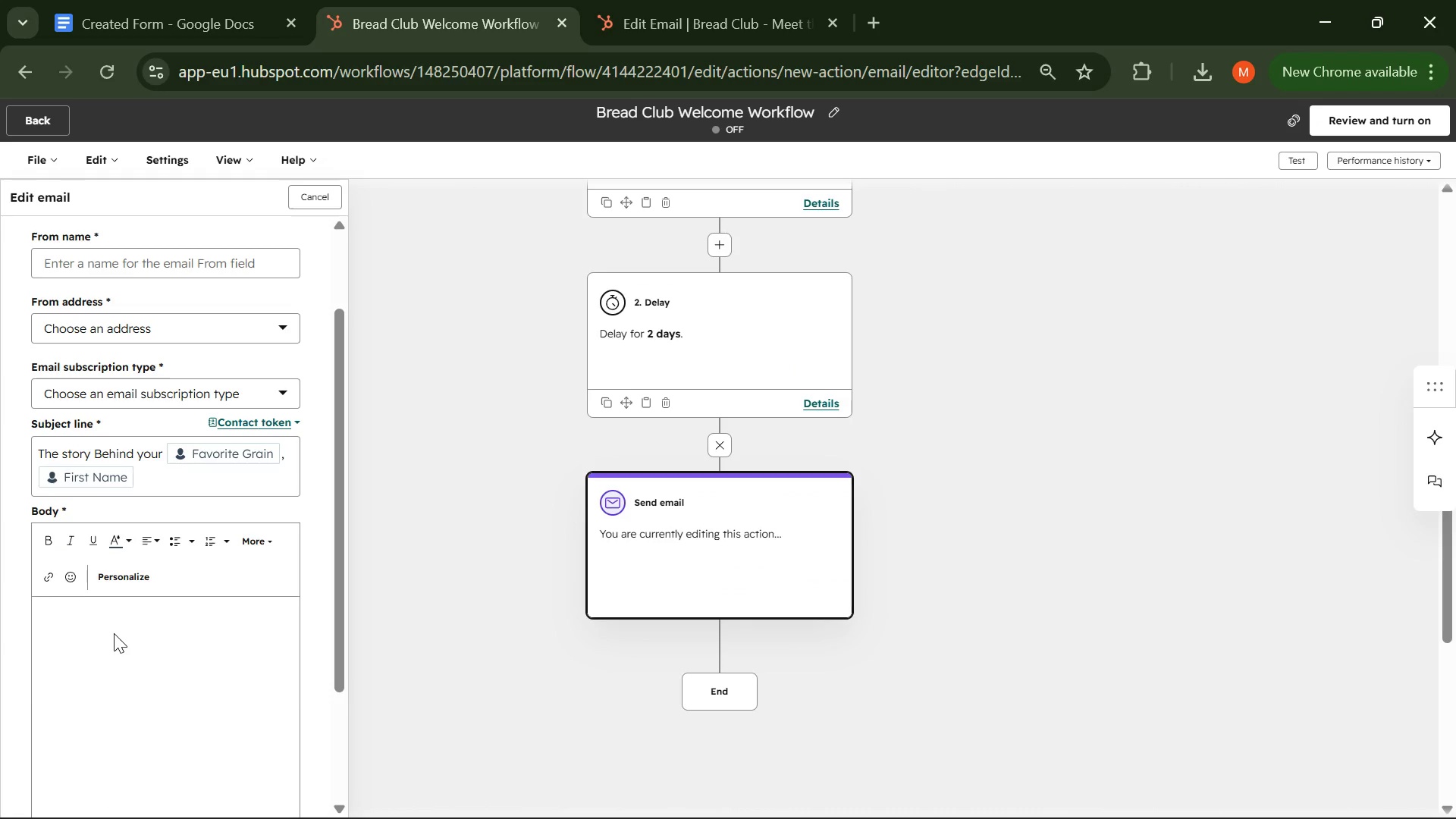 
left_click([212, 390])
 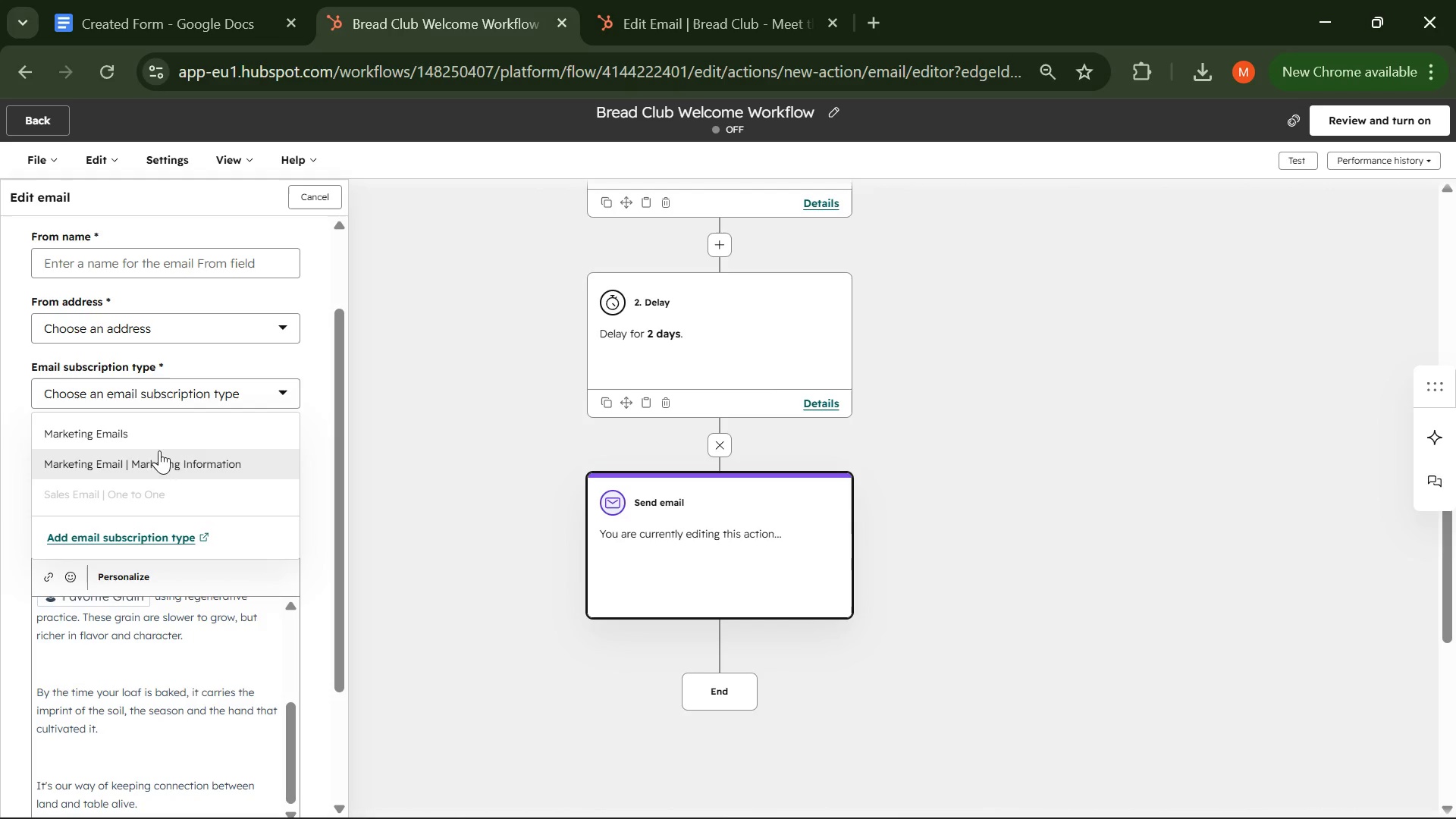 
scroll: coordinate [127, 672], scroll_direction: down, amount: 2.0
 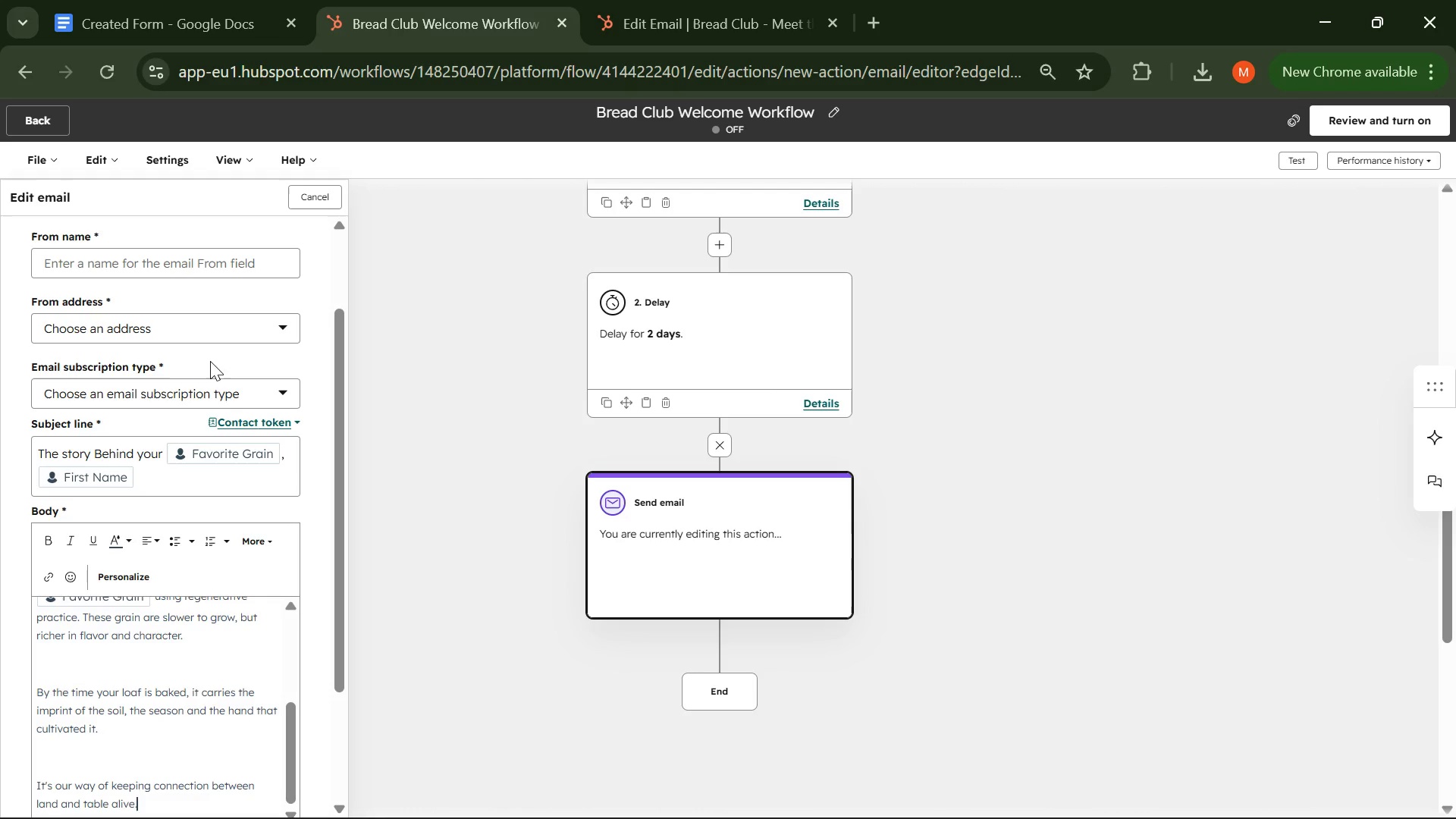 
left_click([125, 439])
 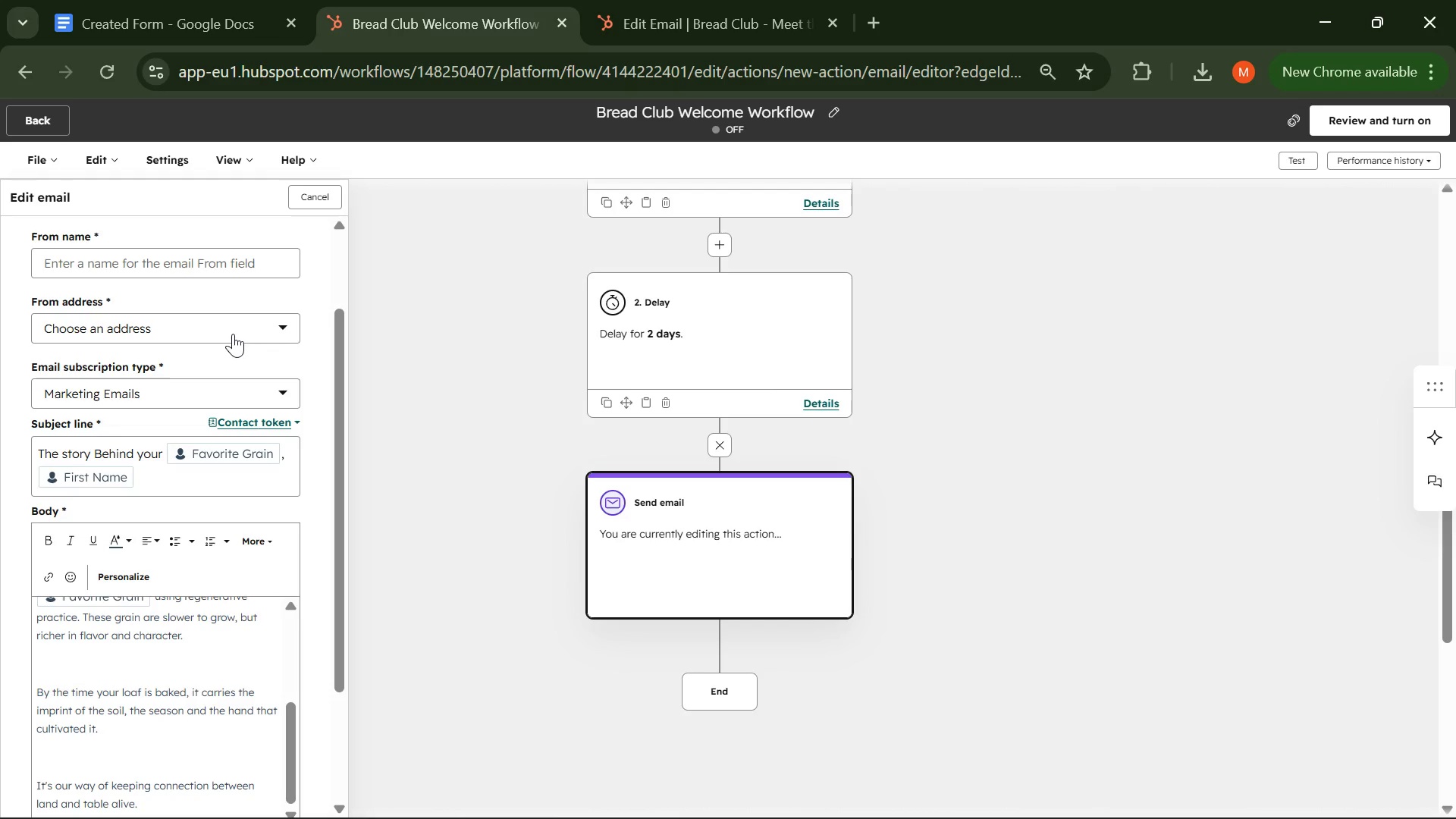 
left_click([231, 325])
 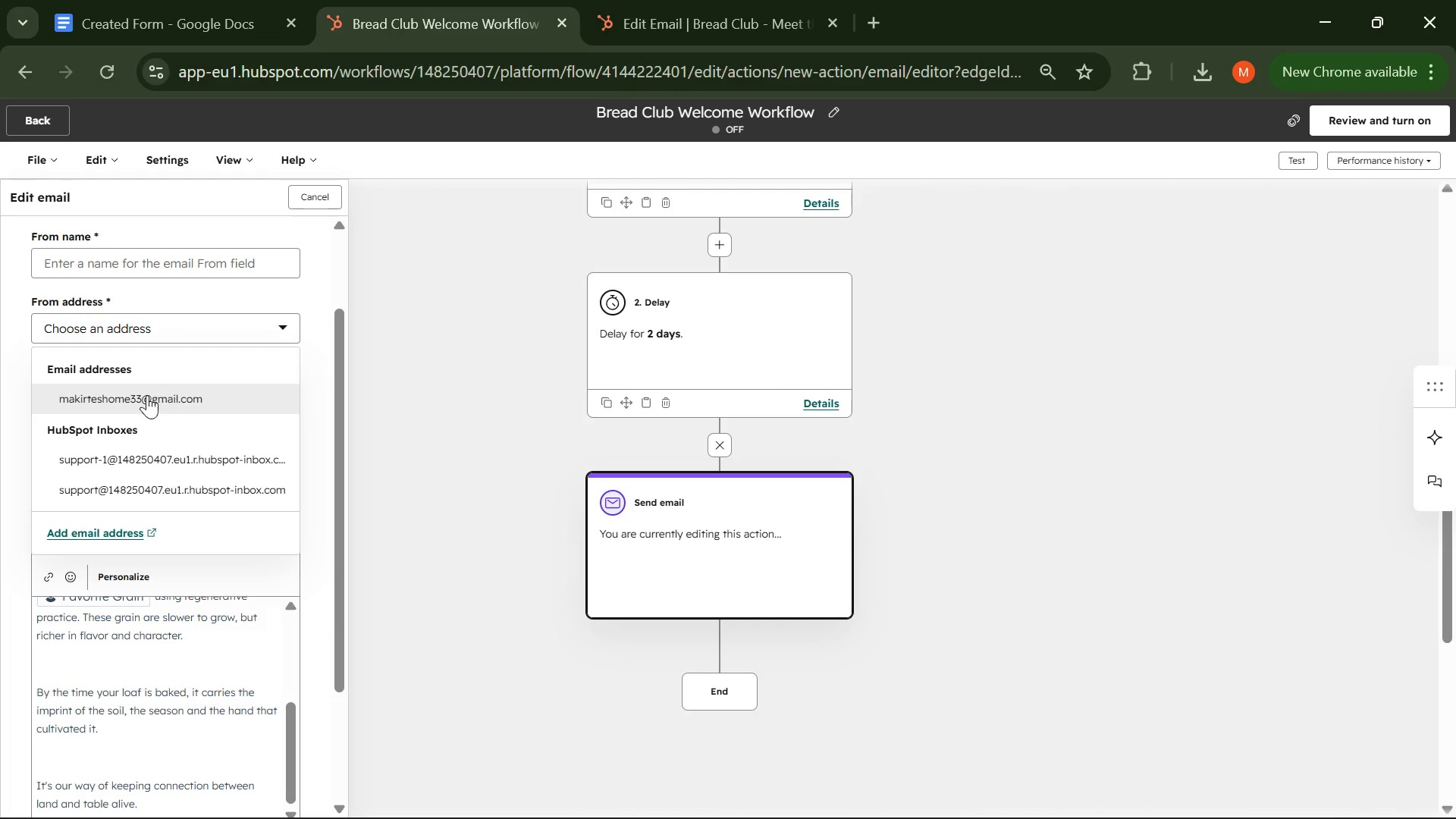 
left_click([136, 395])
 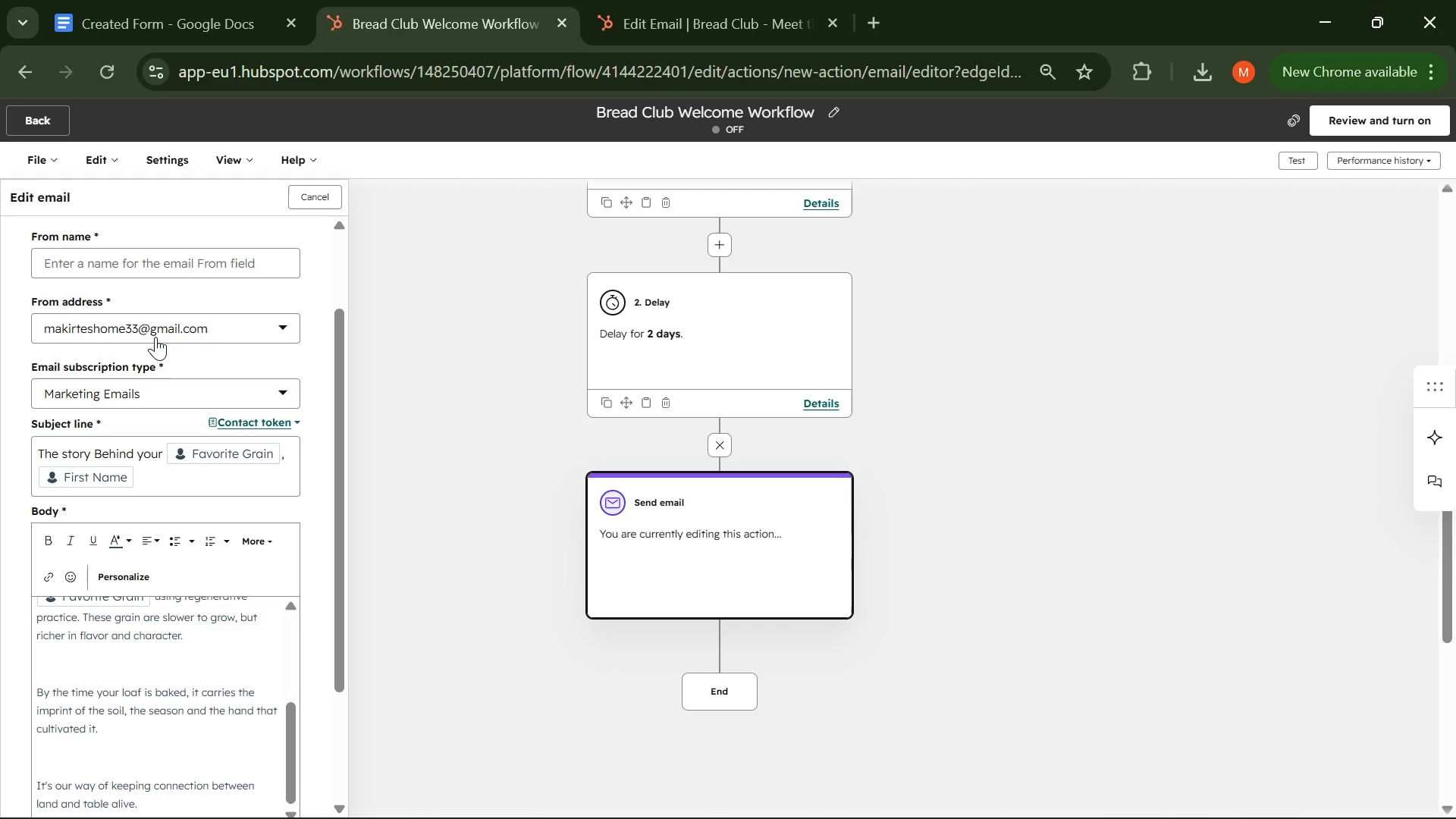 
scroll: coordinate [155, 337], scroll_direction: none, amount: 0.0
 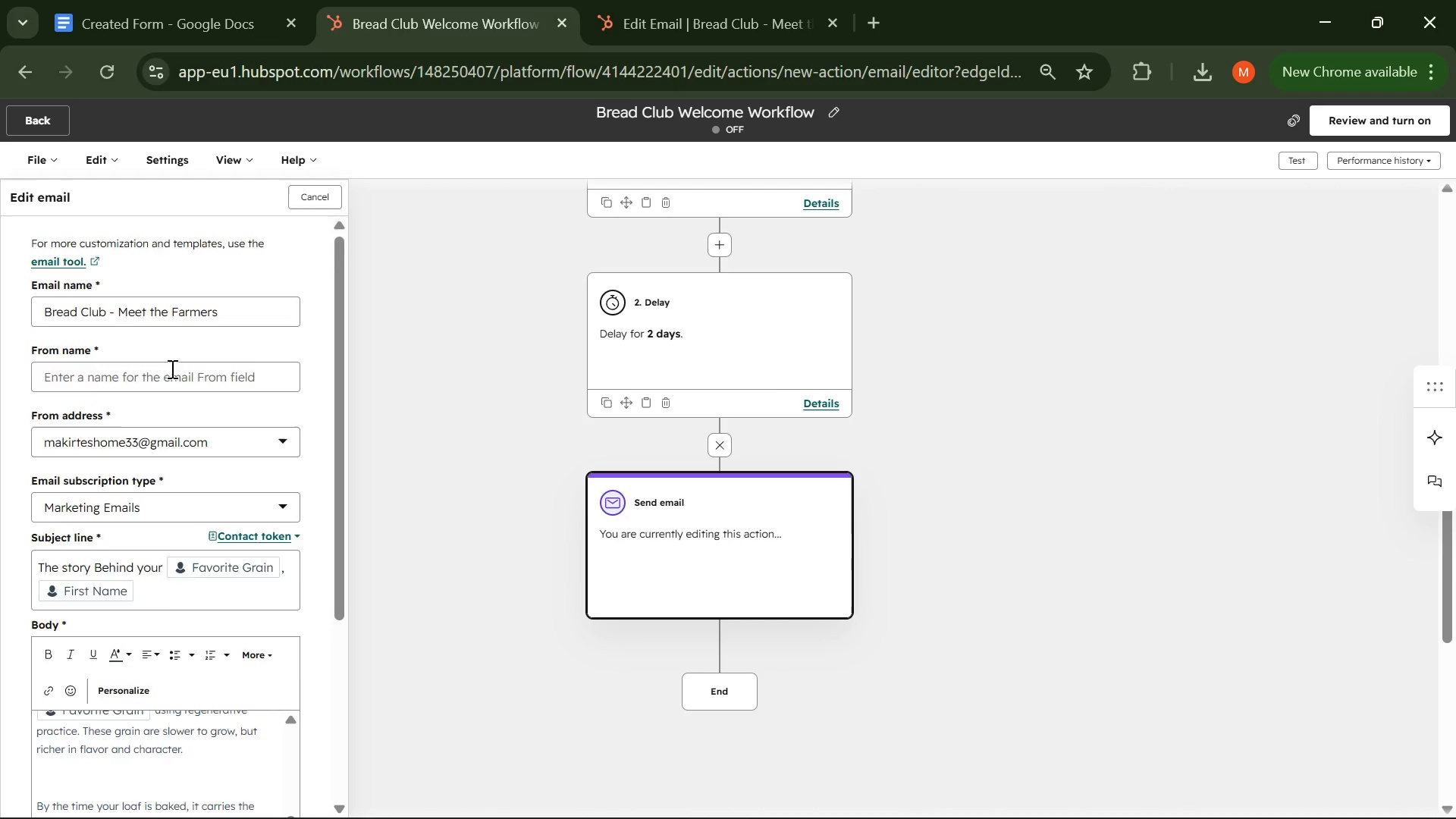 
left_click([171, 378])
 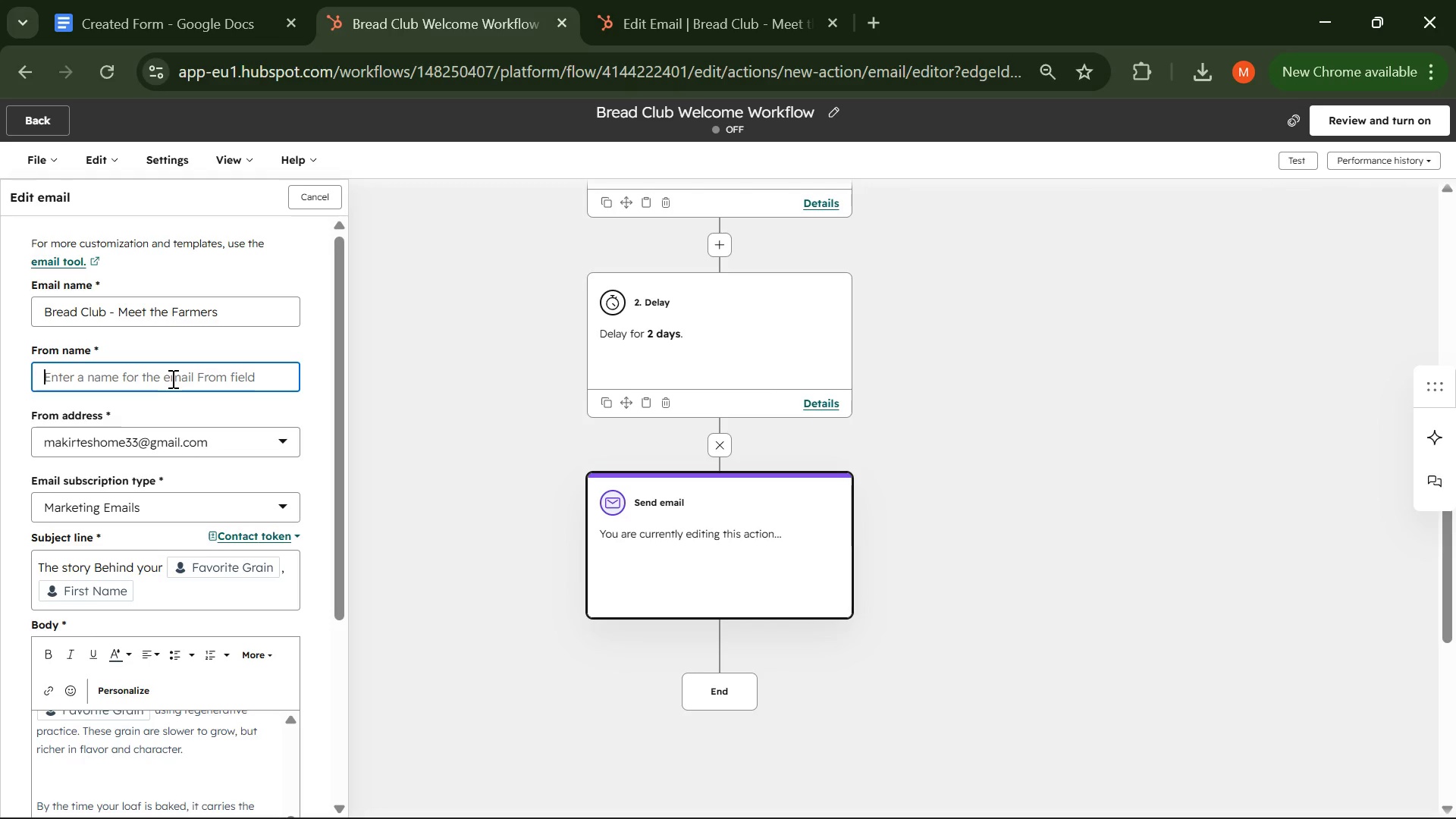 
scroll: coordinate [172, 391], scroll_direction: down, amount: 4.0
 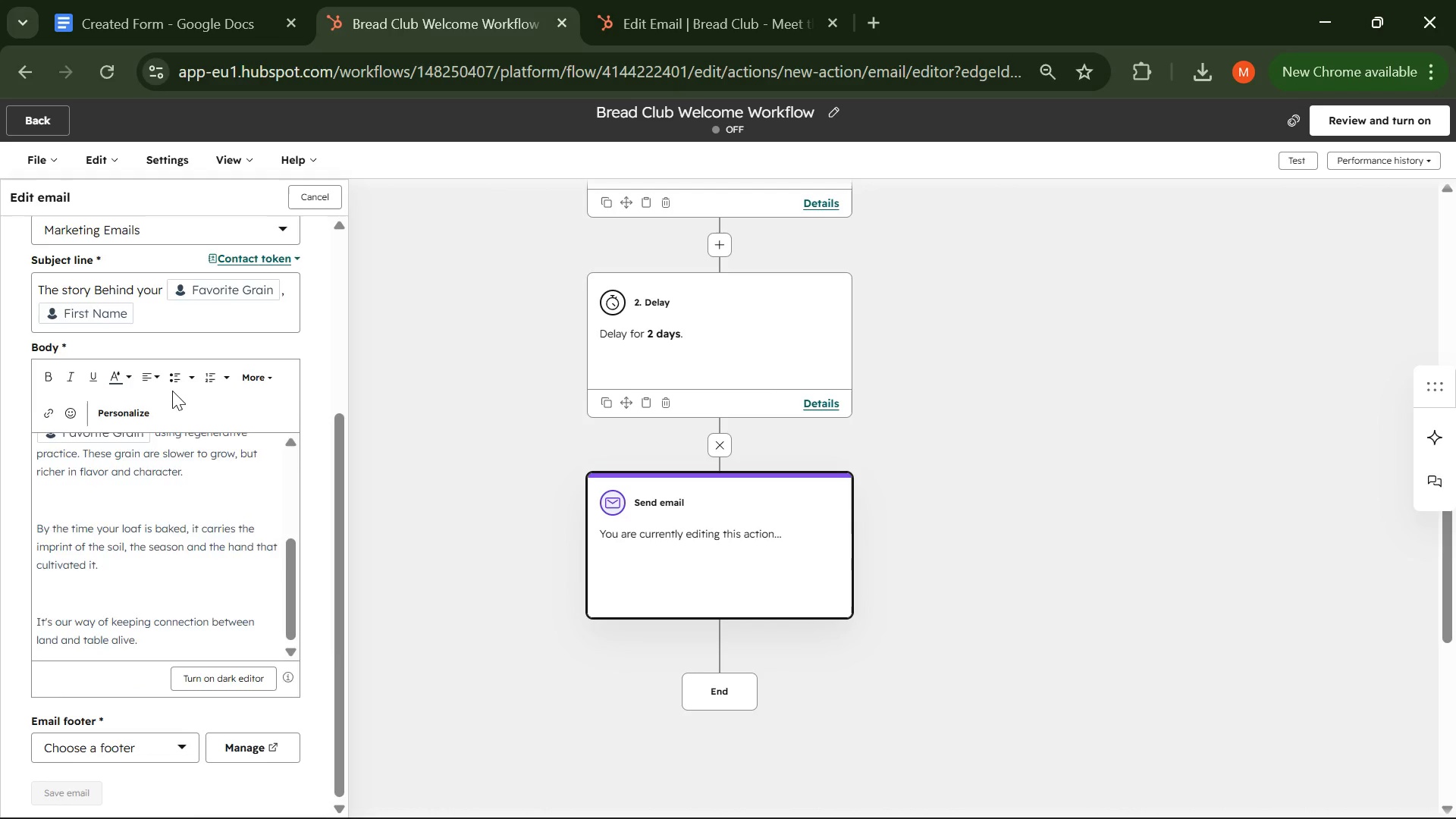 
scroll: coordinate [172, 391], scroll_direction: up, amount: 3.0
 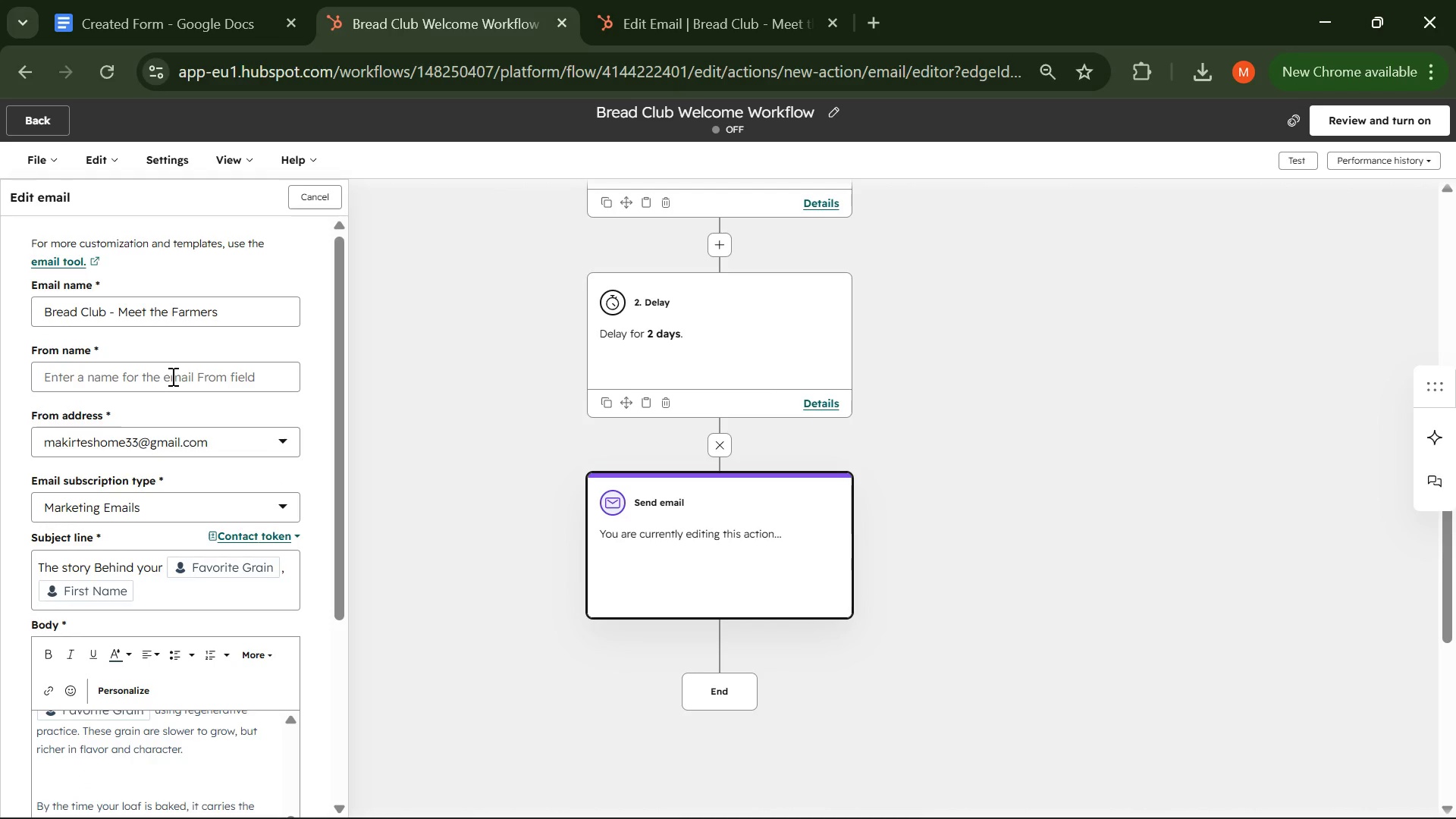 
type(Tem)
key(Backspace)
type(amTH)
key(Backspace)
type(he H&H )
 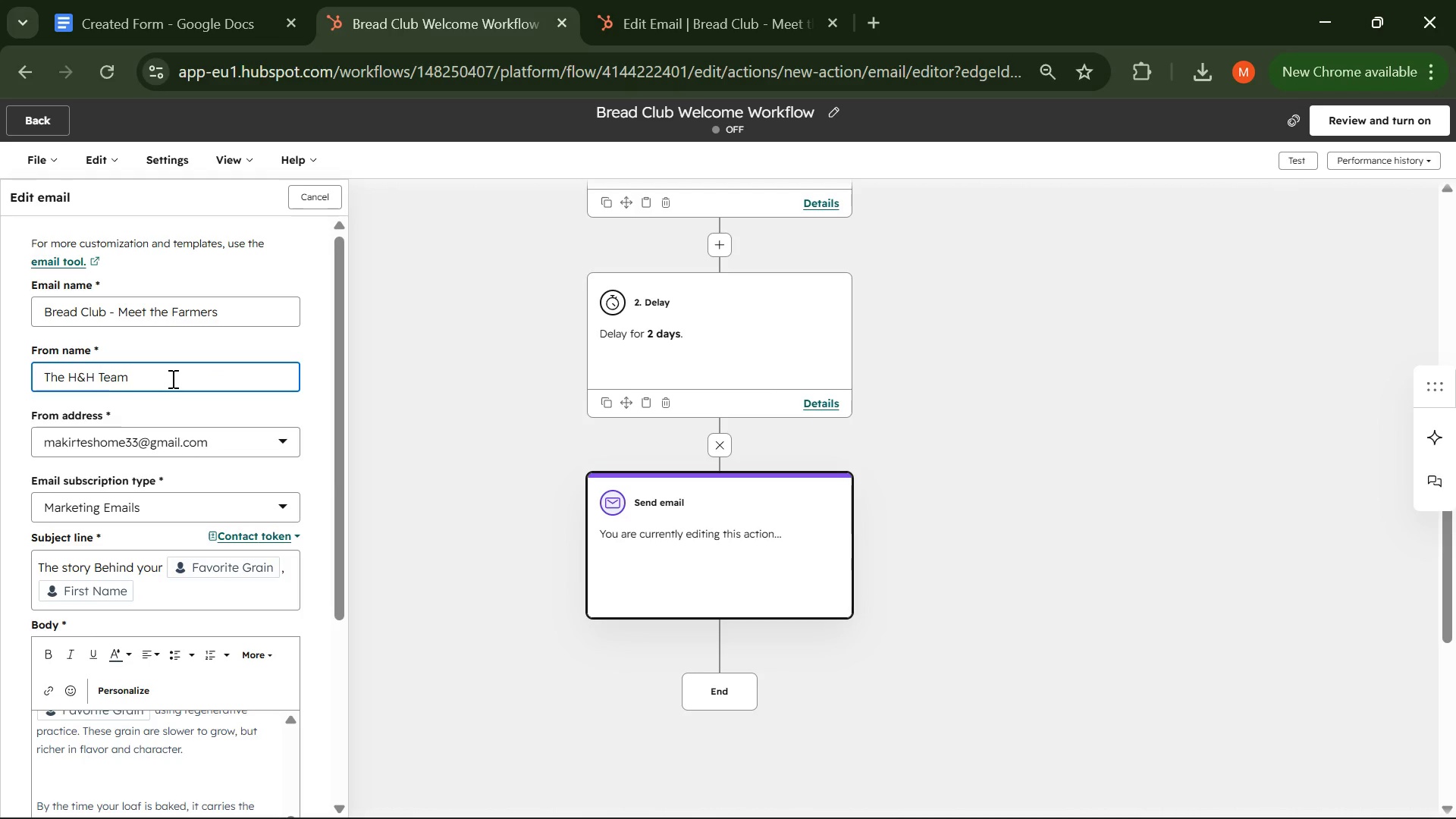 
hold_key(key=ArrowLeft, duration=0.66)
 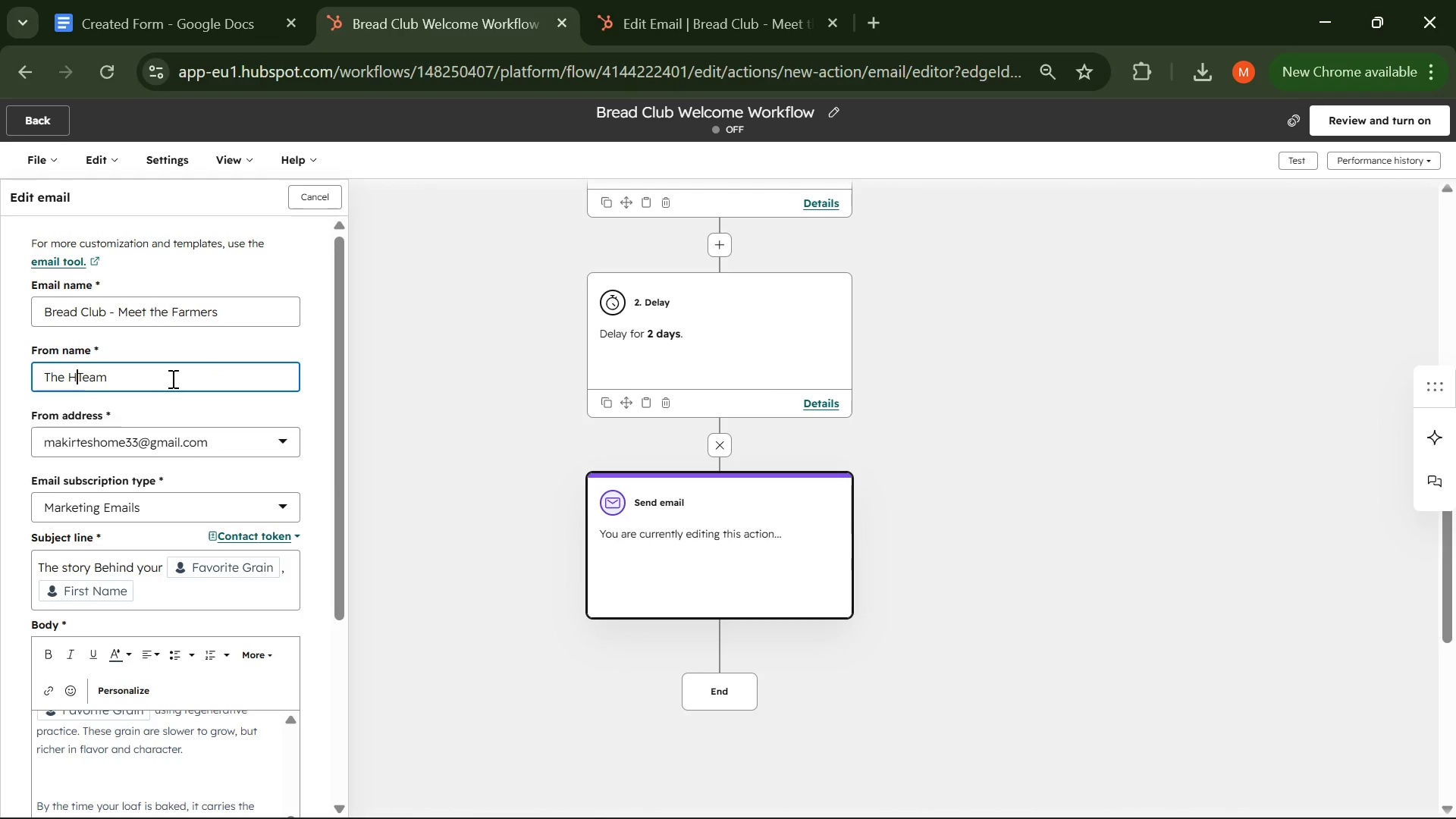 
left_click([188, 746])
 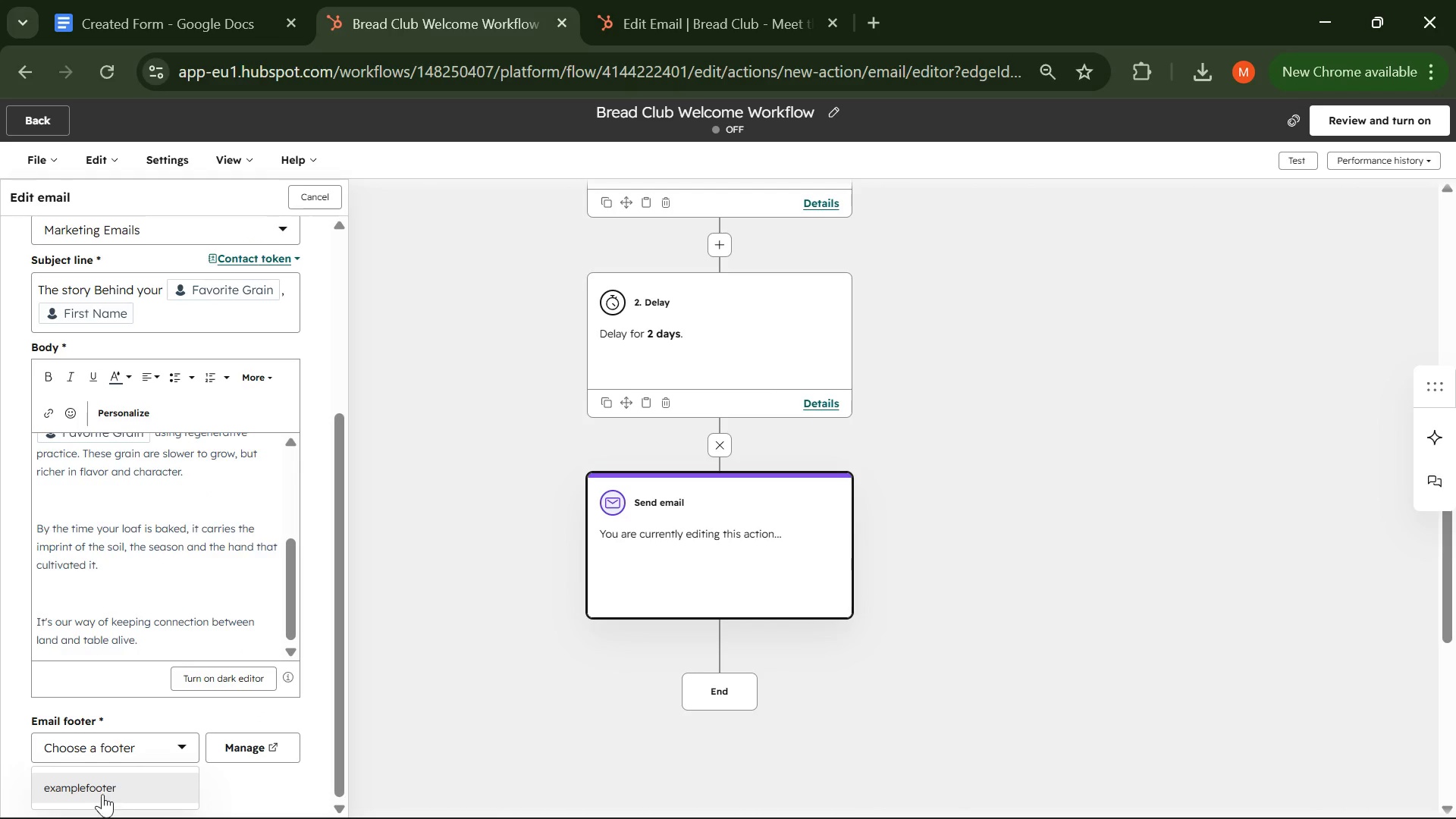 
scroll: coordinate [130, 388], scroll_direction: down, amount: 6.0
 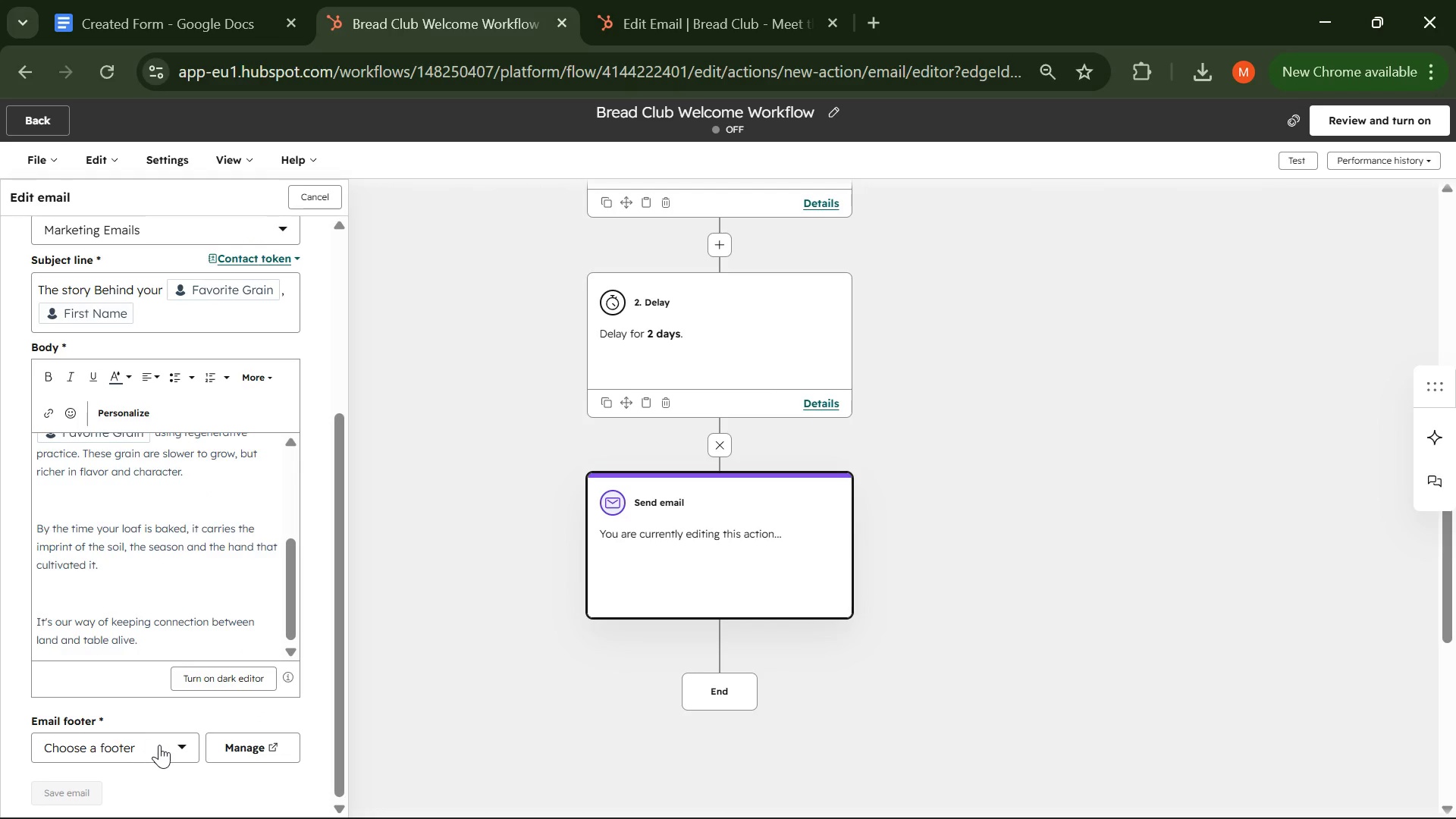 
left_click([99, 798])
 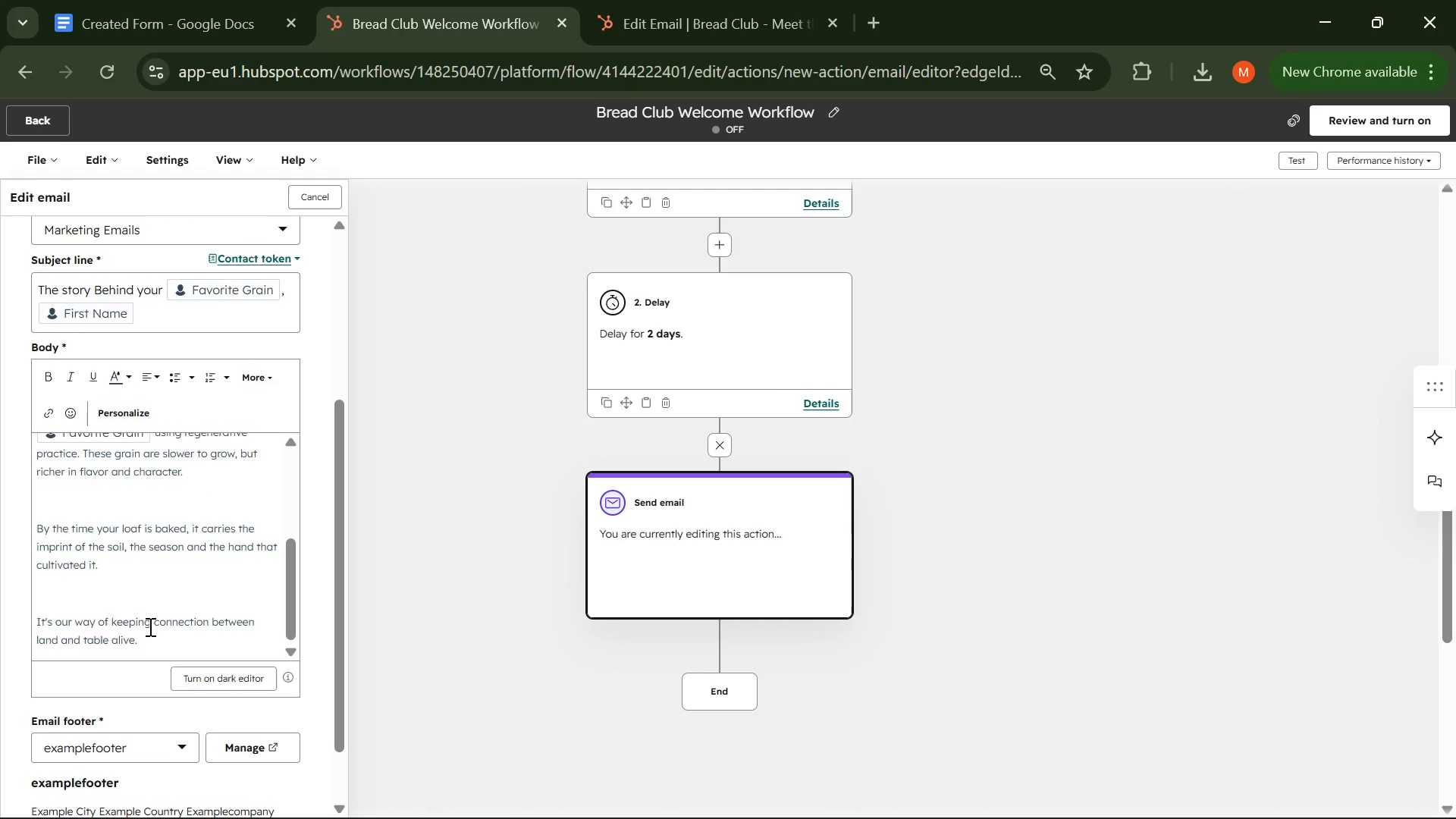 
scroll: coordinate [149, 625], scroll_direction: down, amount: 4.0
 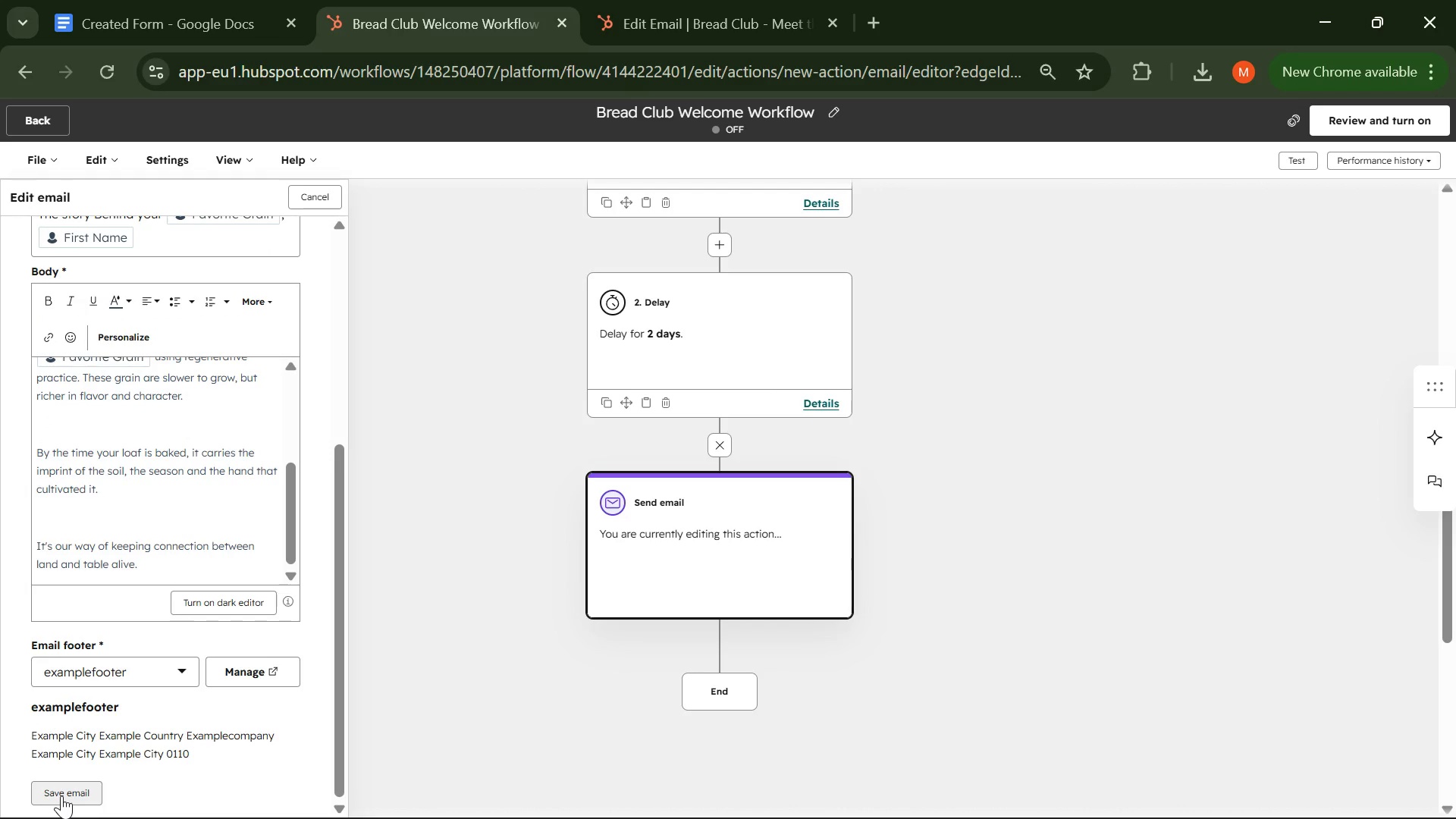 
left_click([61, 795])
 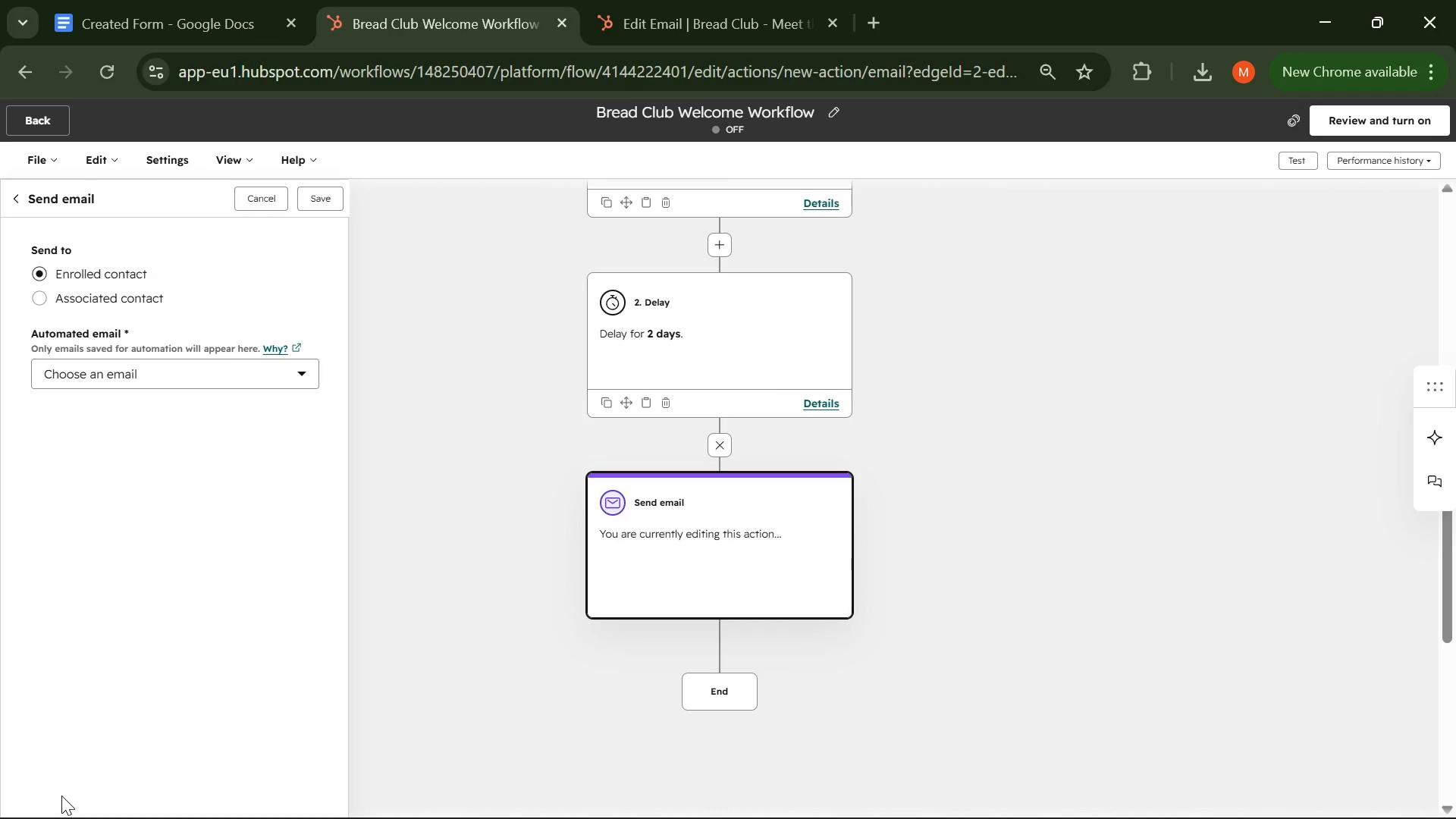 
left_click([296, 372])
 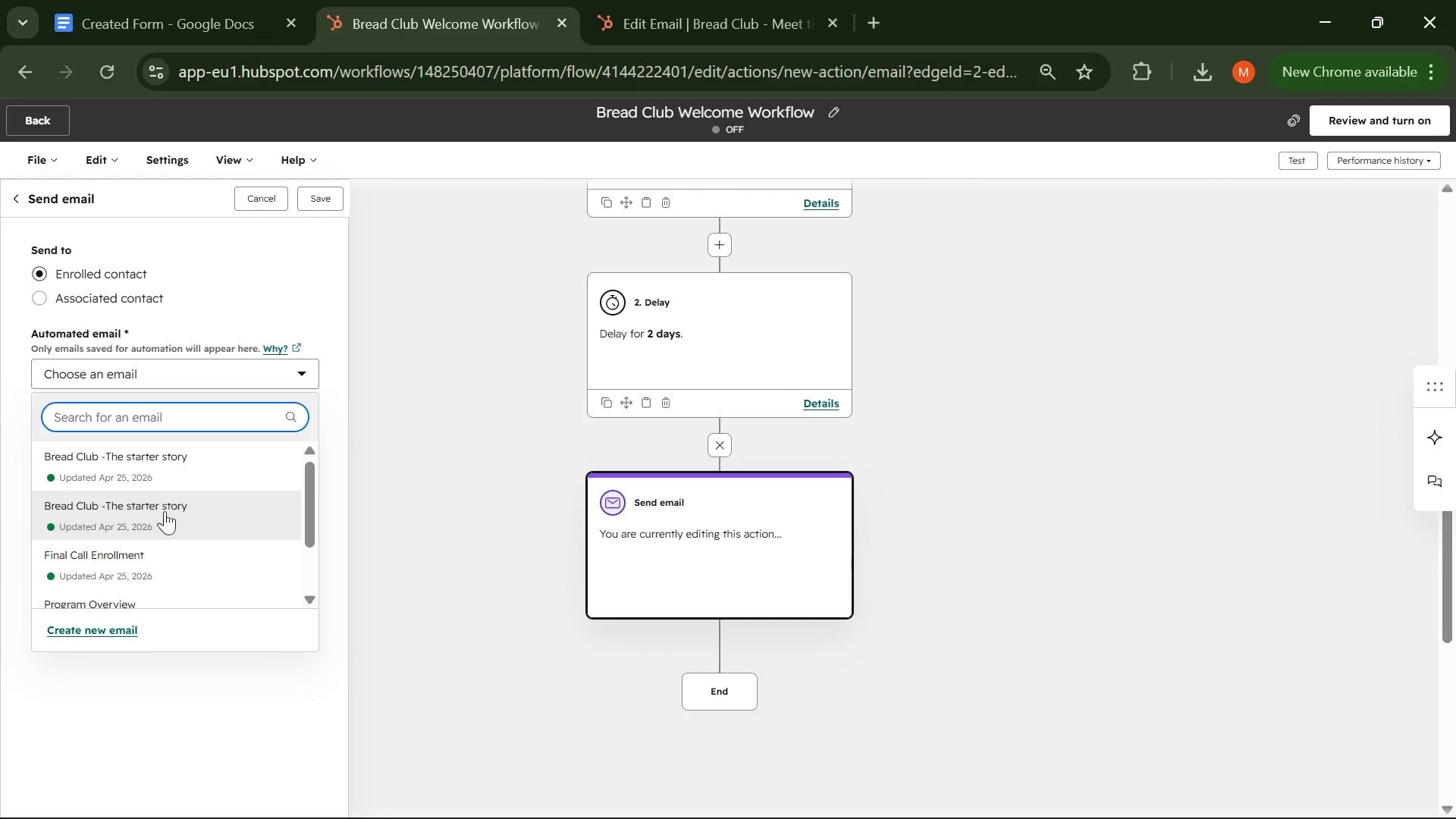 
scroll: coordinate [165, 532], scroll_direction: none, amount: 0.0
 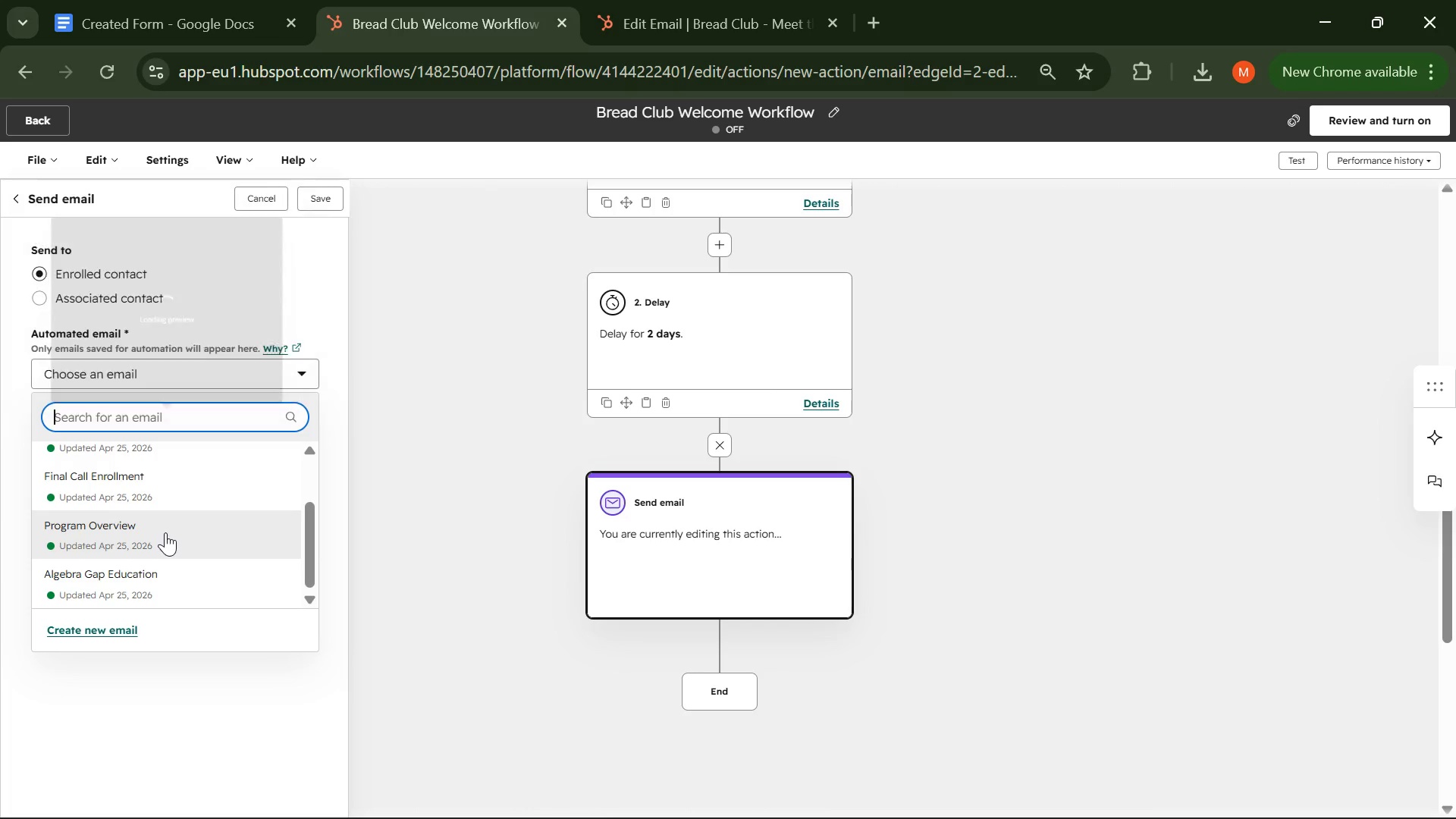 
scroll: coordinate [165, 532], scroll_direction: up, amount: 1.0
 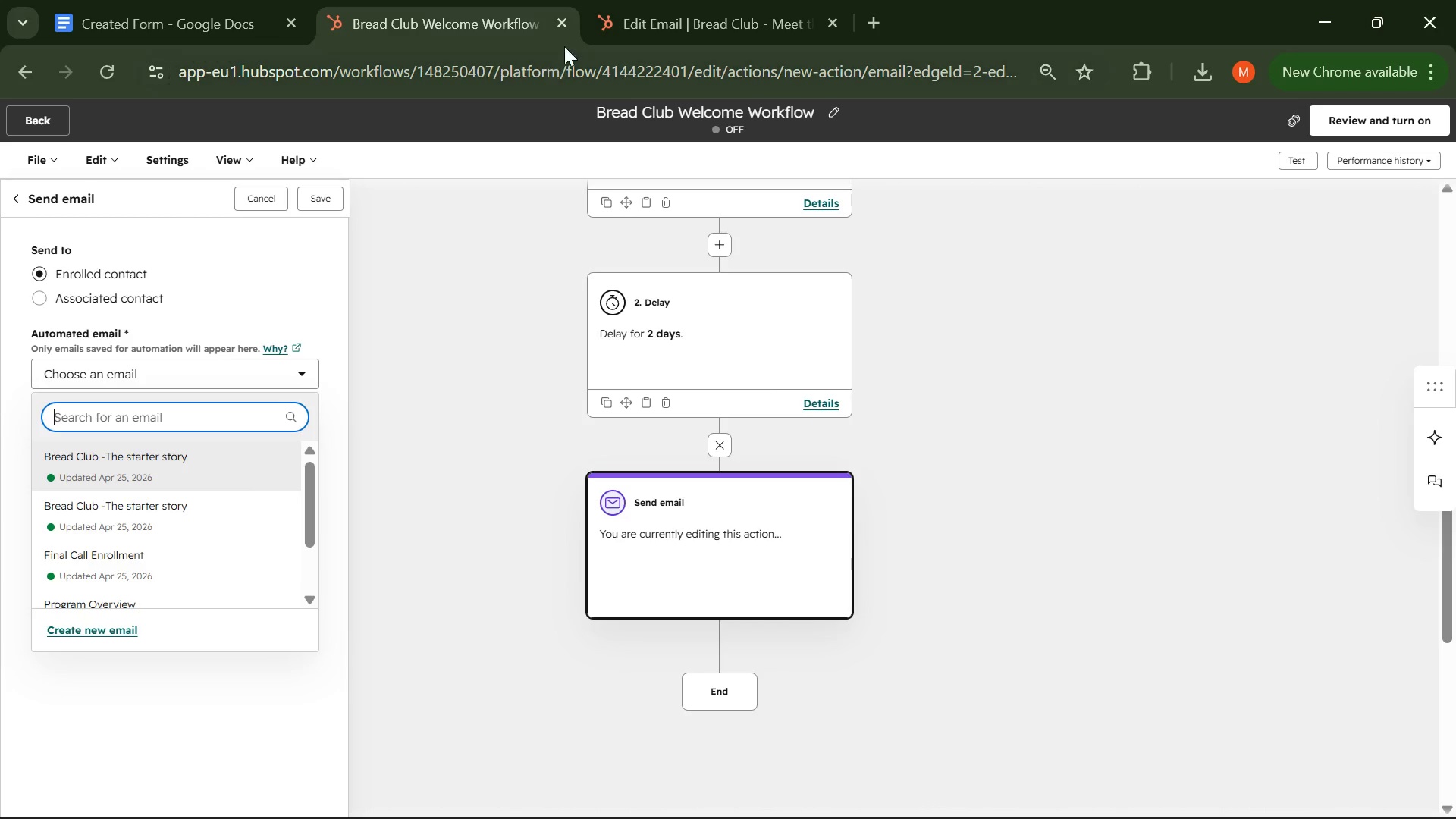 
left_click([658, 26])
 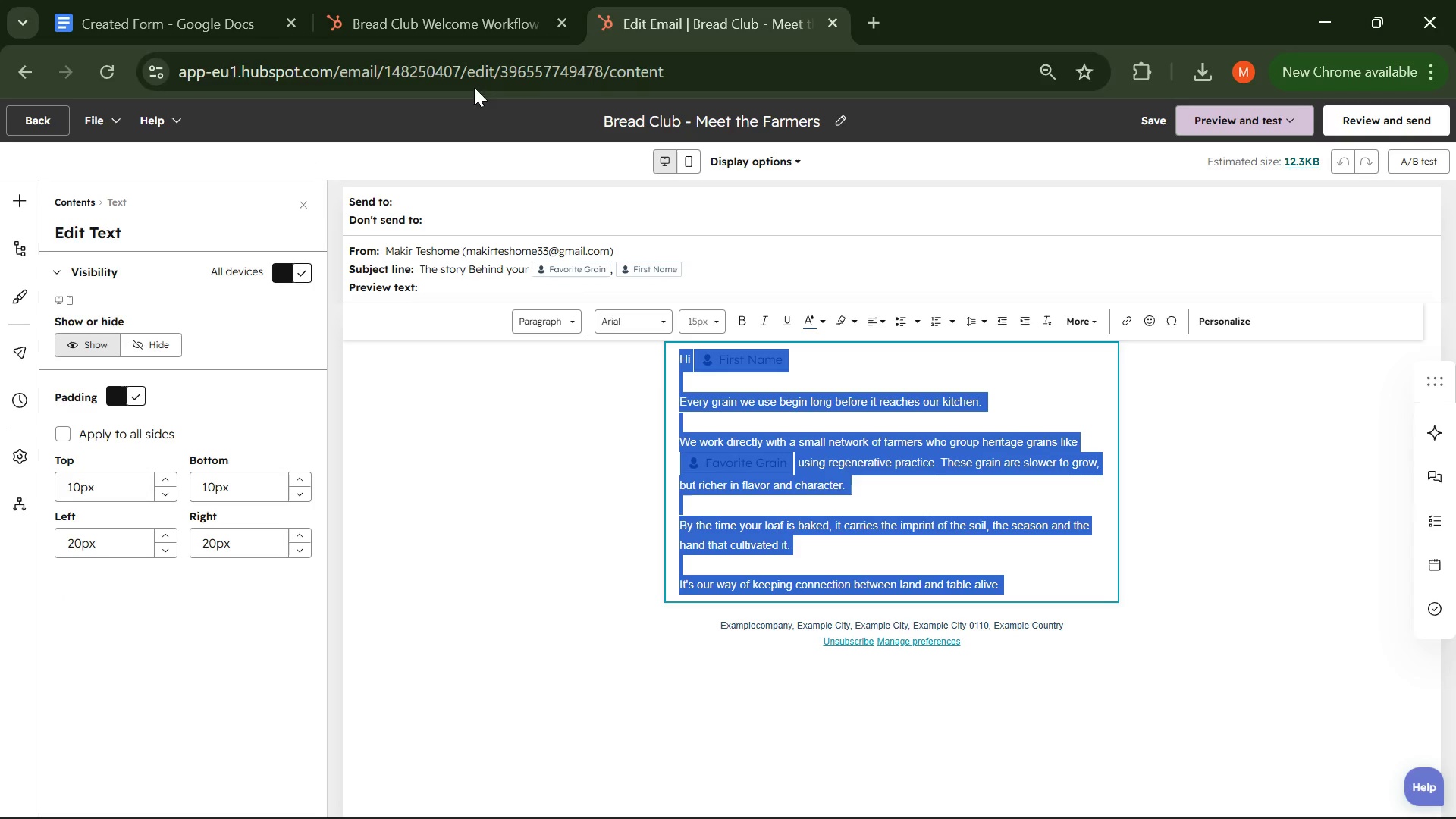 
left_click([418, 30])
 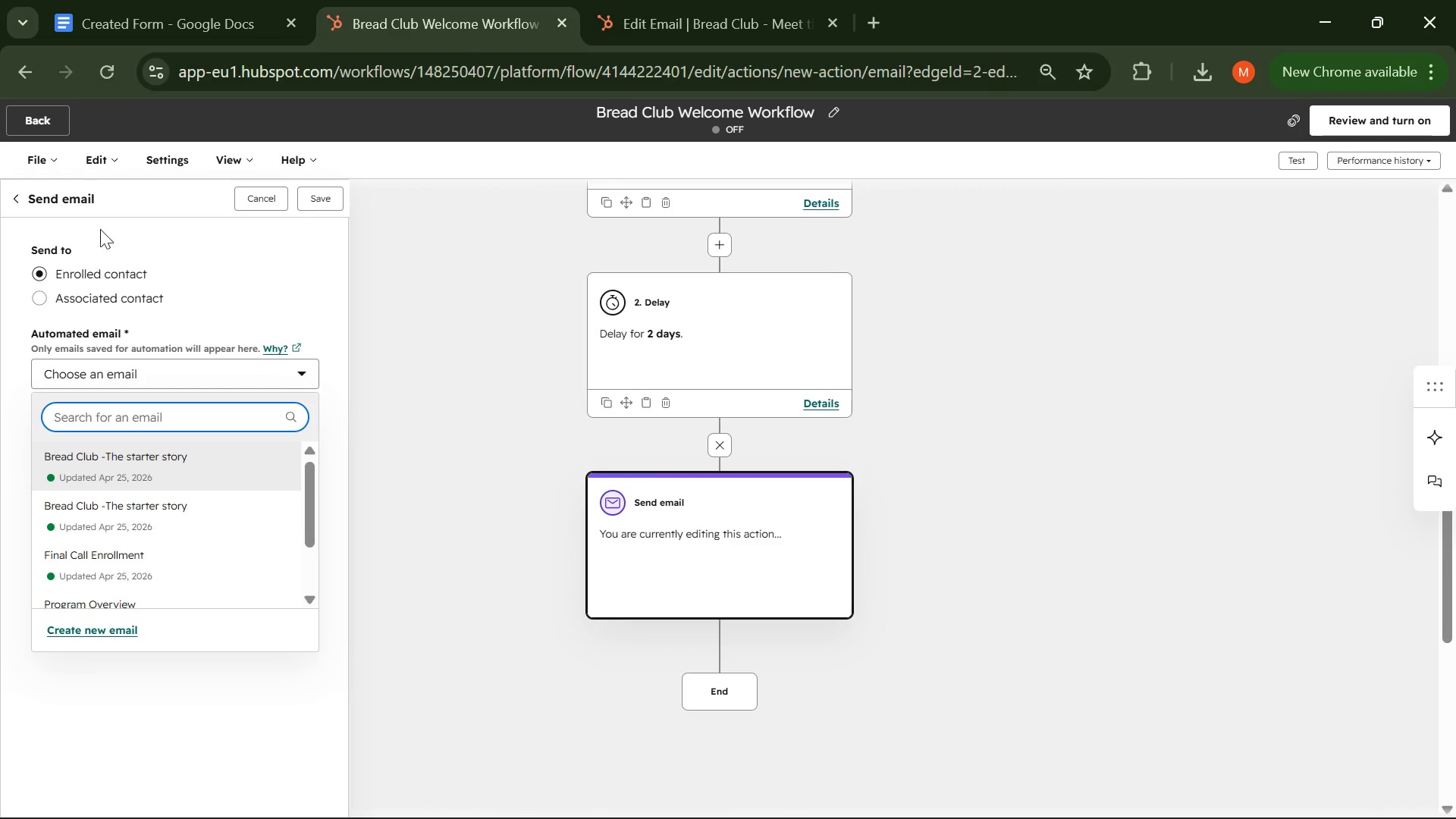 
left_click([93, 76])
 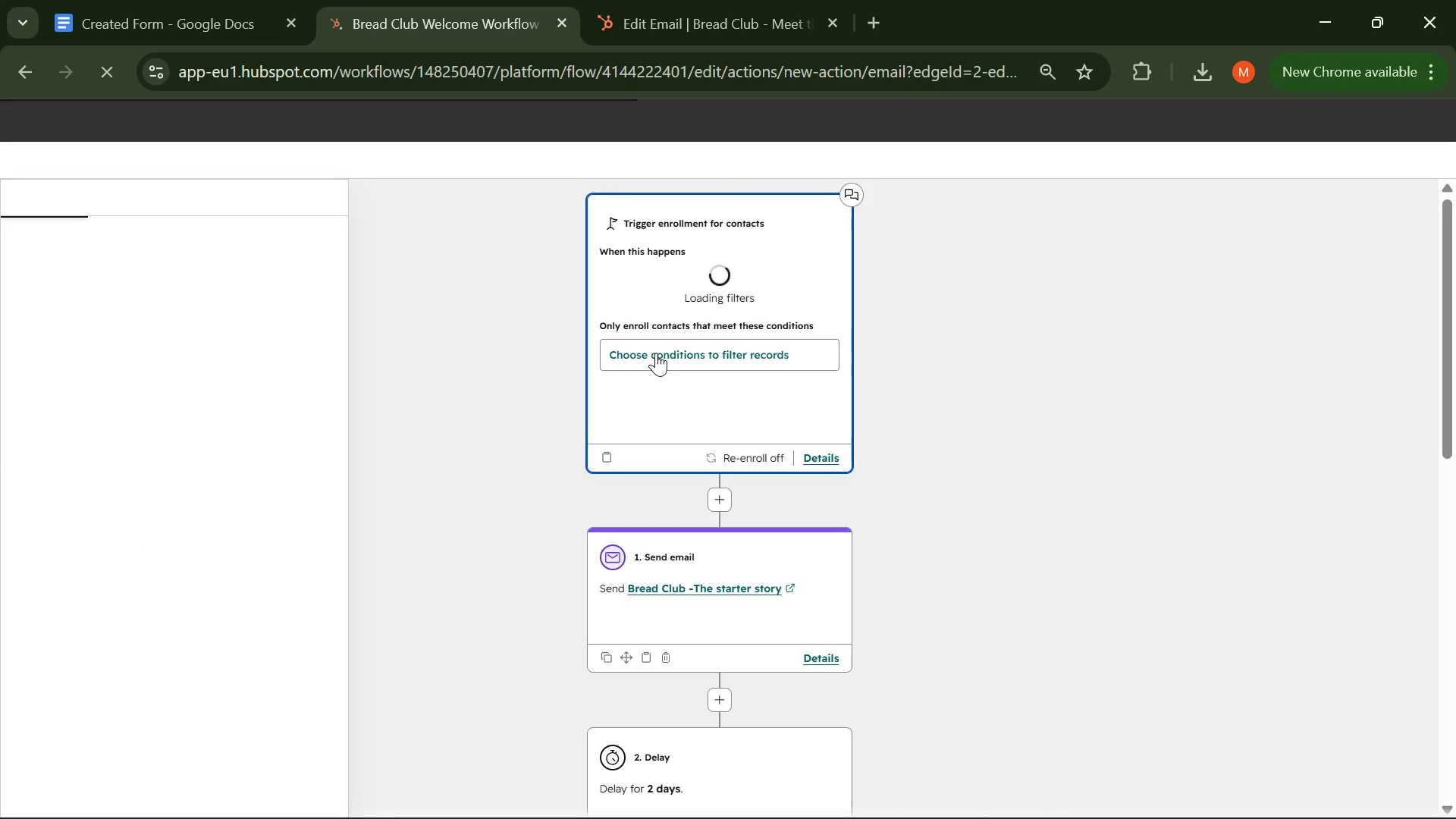 
wait(7.41)
 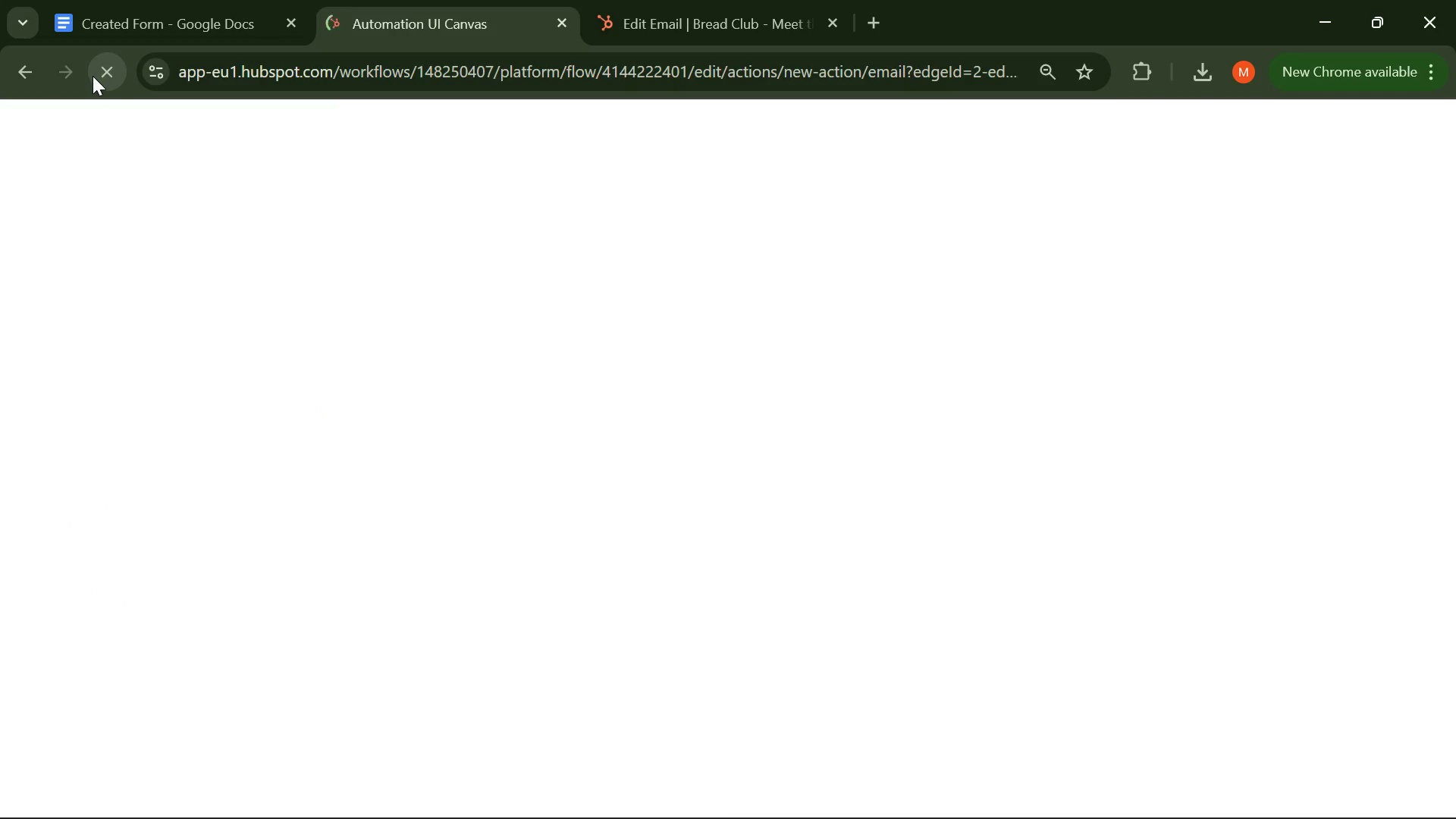 
left_click([264, 366])
 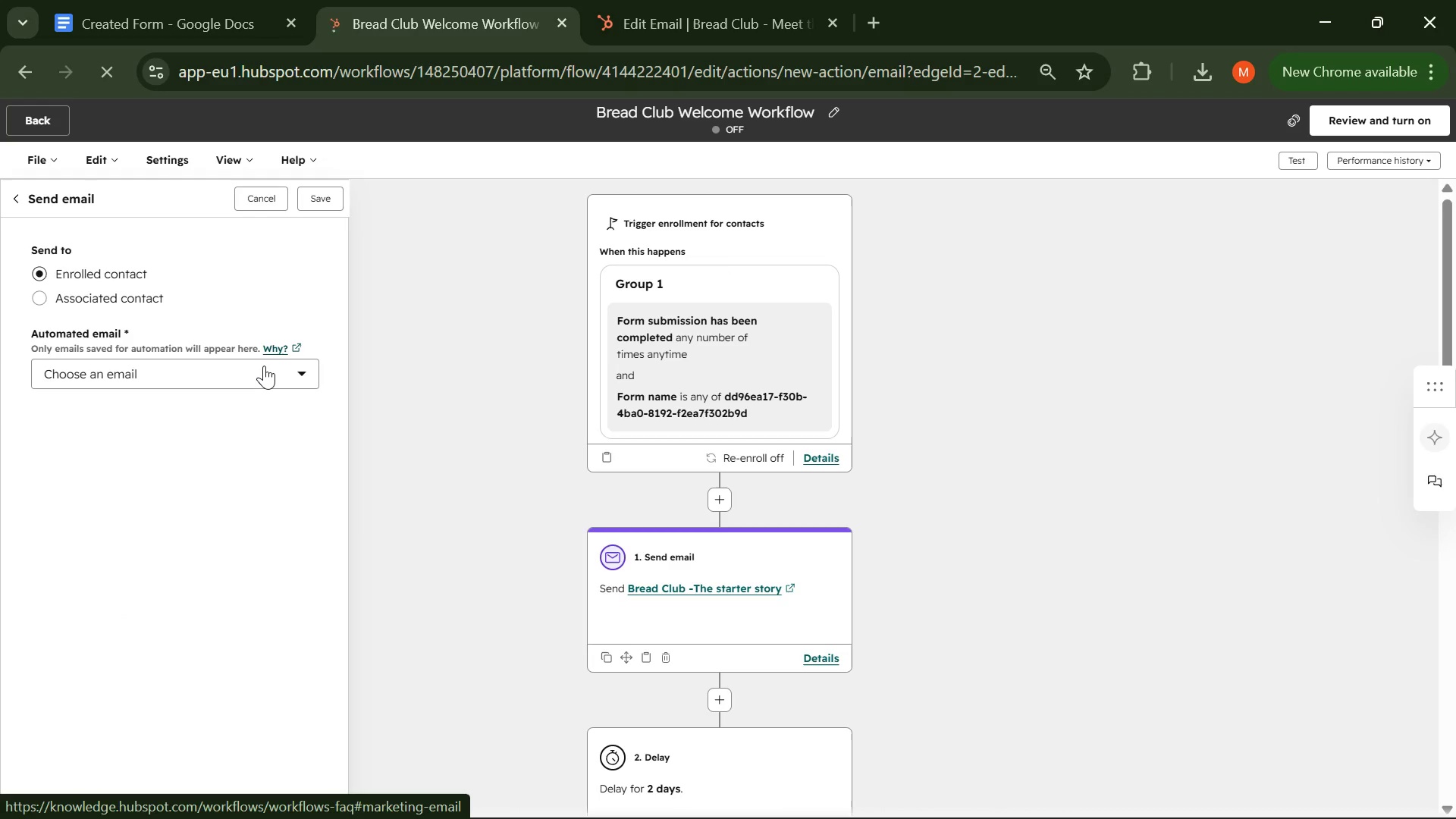 
mouse_move([265, 367])
 